 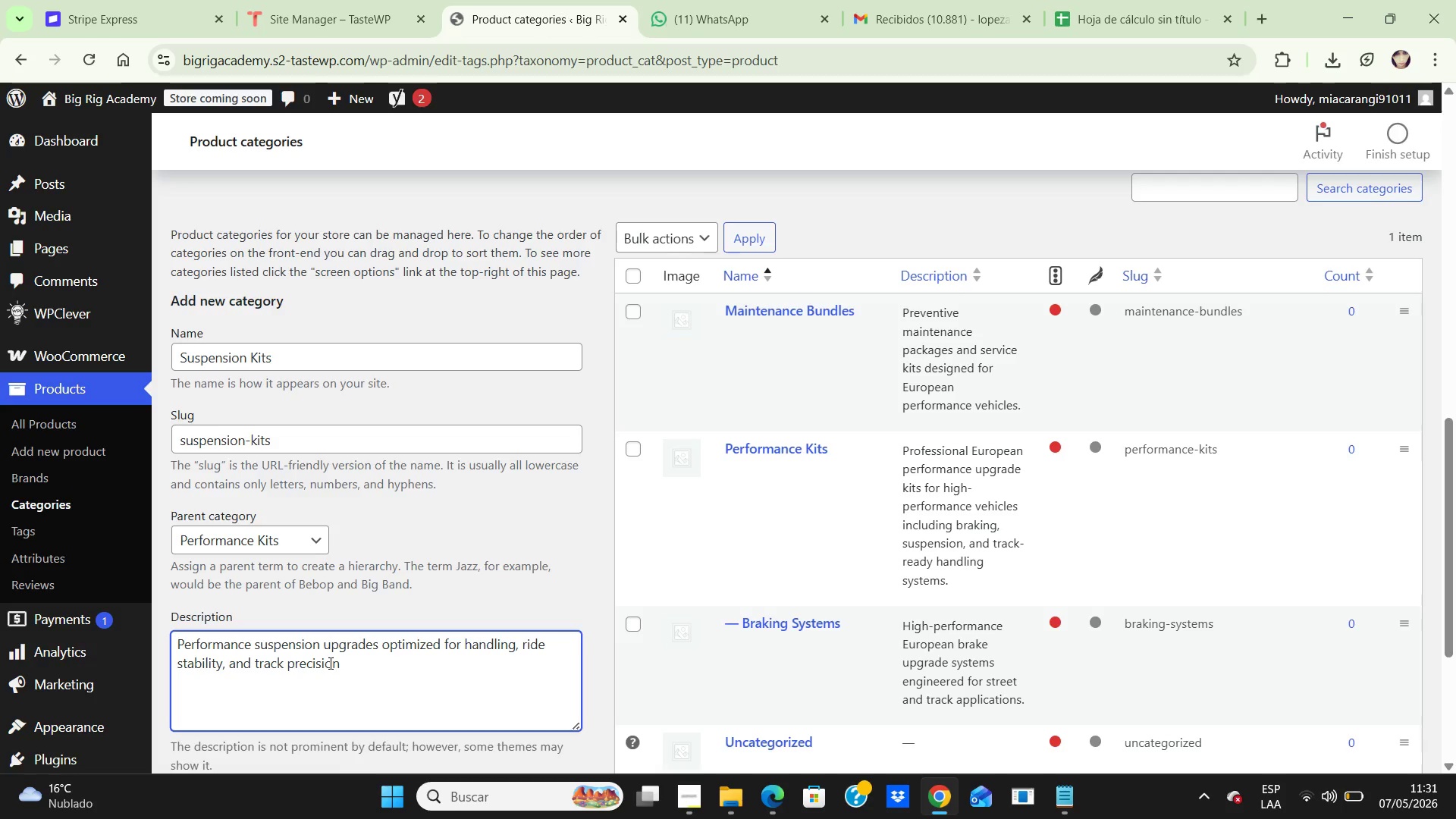 
key(Period)
 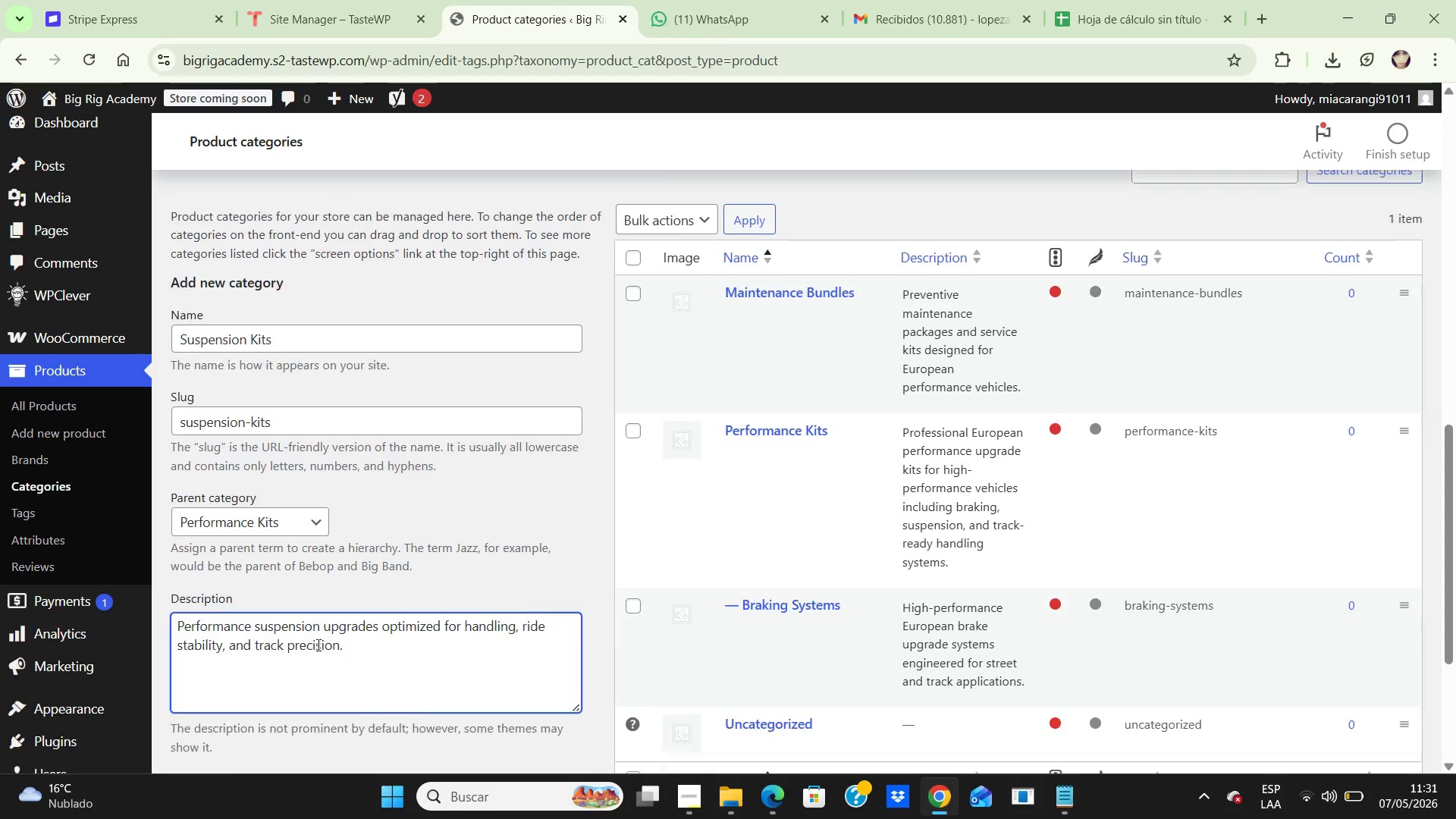 
scroll: coordinate [317, 645], scroll_direction: down, amount: 3.0
 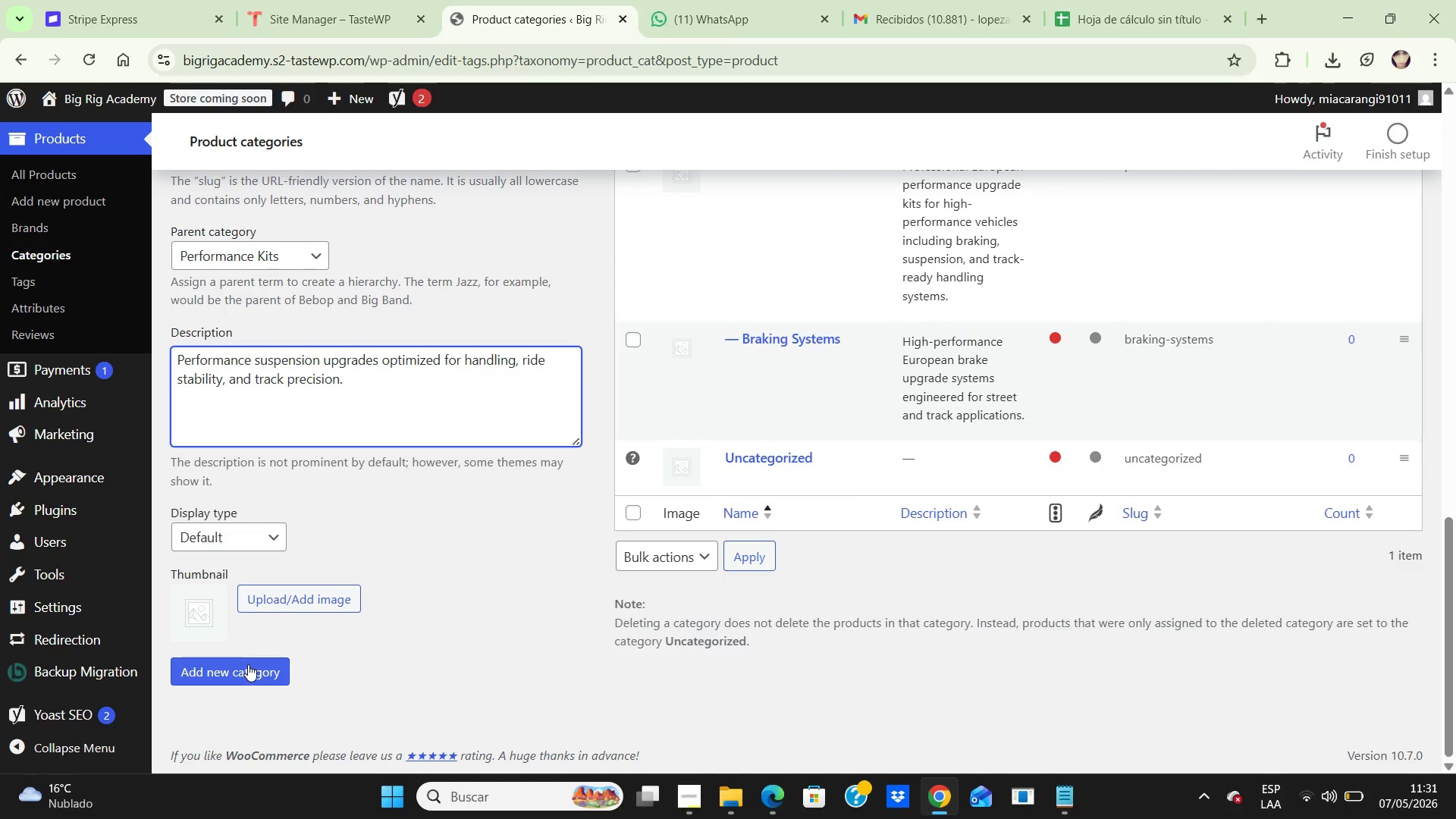 
left_click([248, 664])
 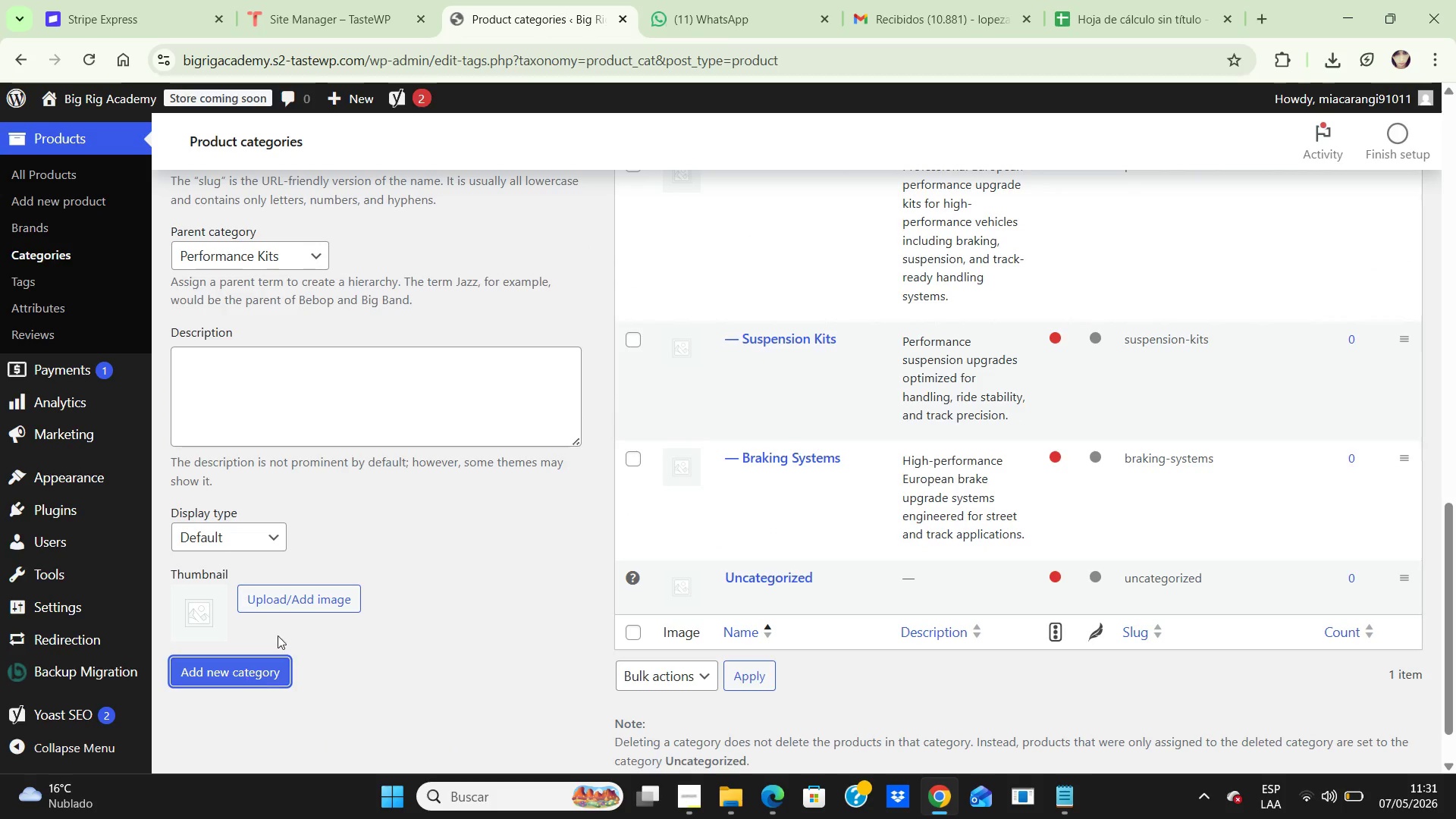 
scroll: coordinate [368, 488], scroll_direction: up, amount: 5.0
 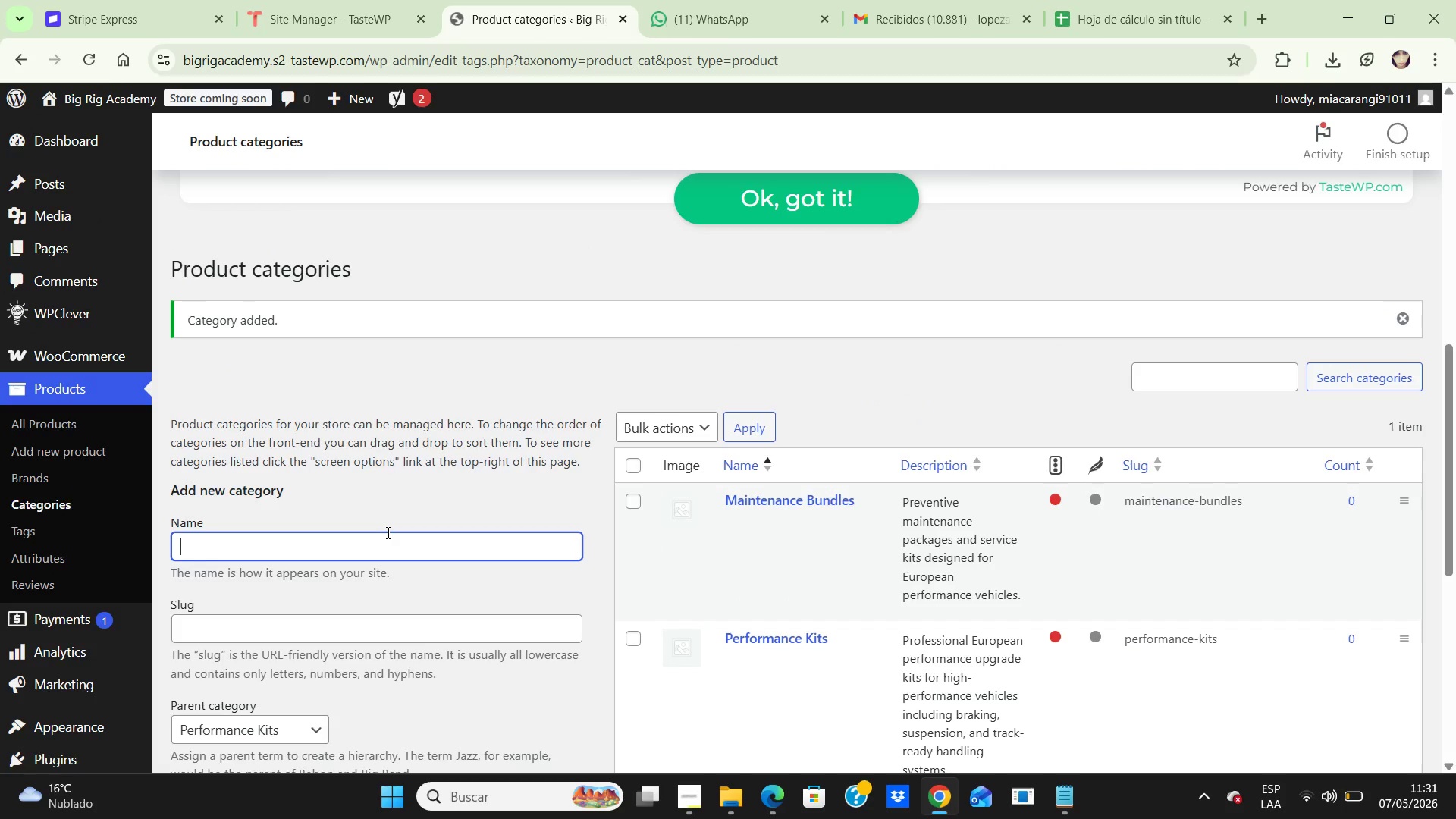 
type(Oil Service)
 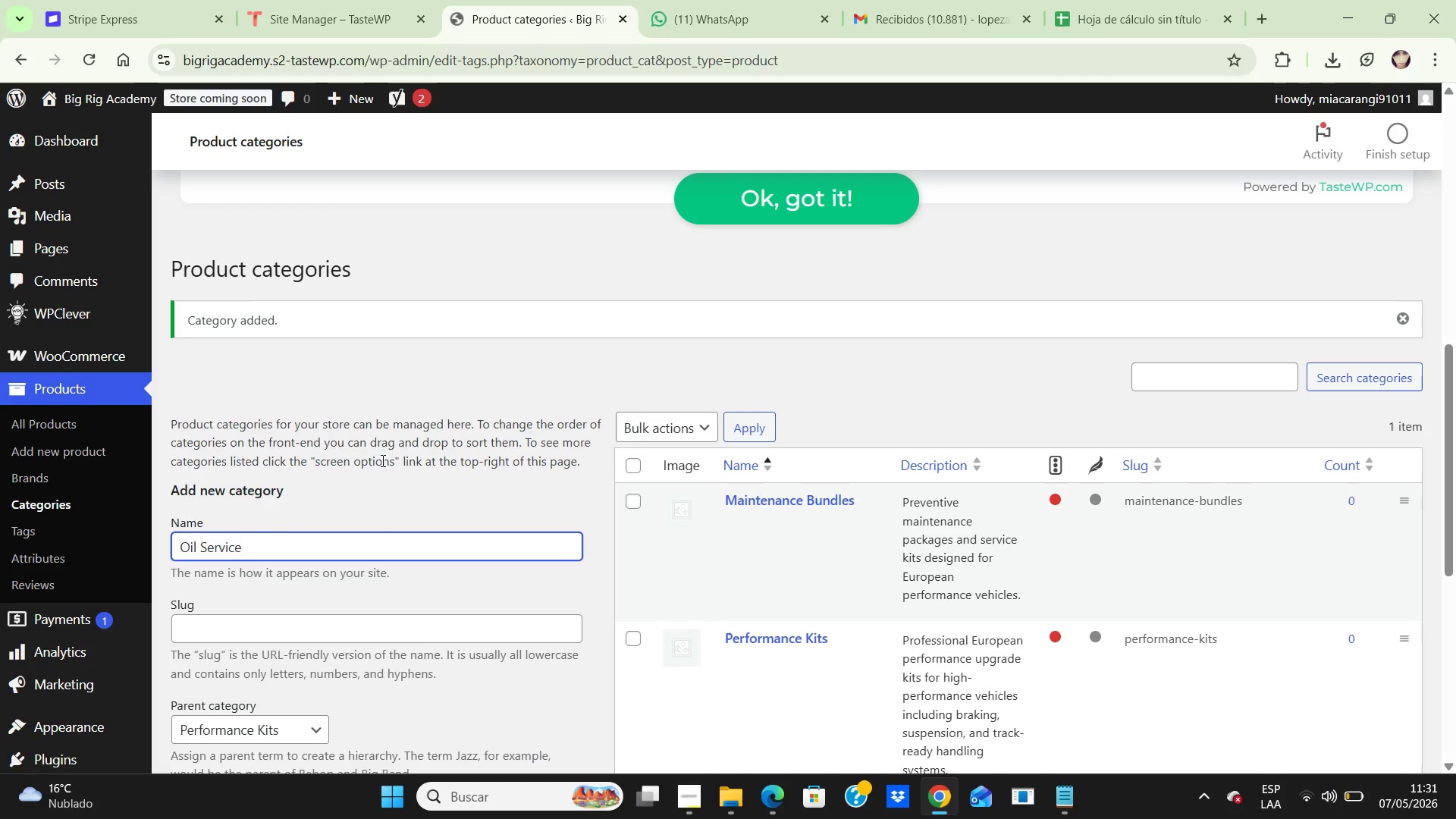 
scroll: coordinate [381, 463], scroll_direction: down, amount: 1.0
 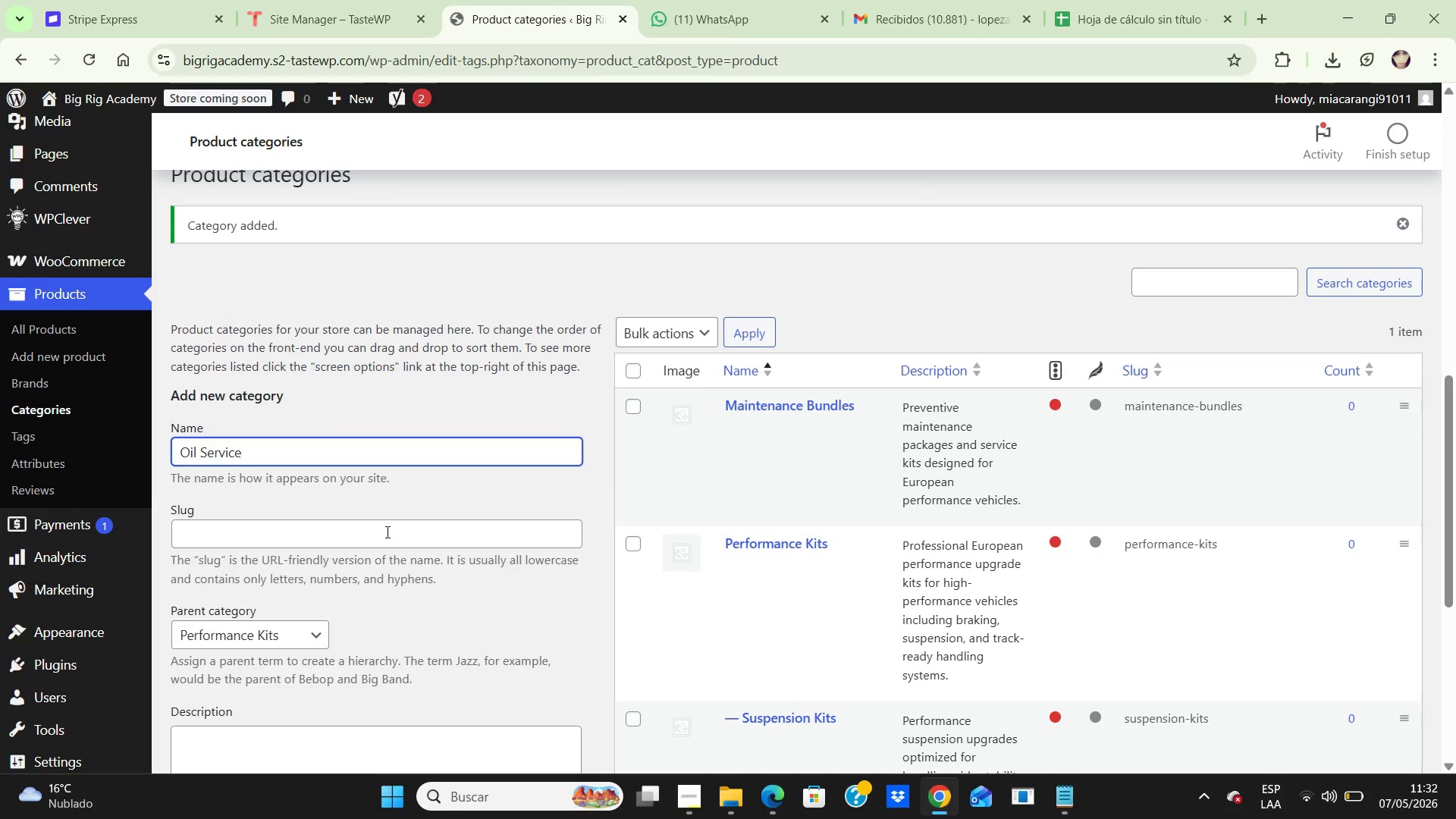 
left_click([386, 532])
 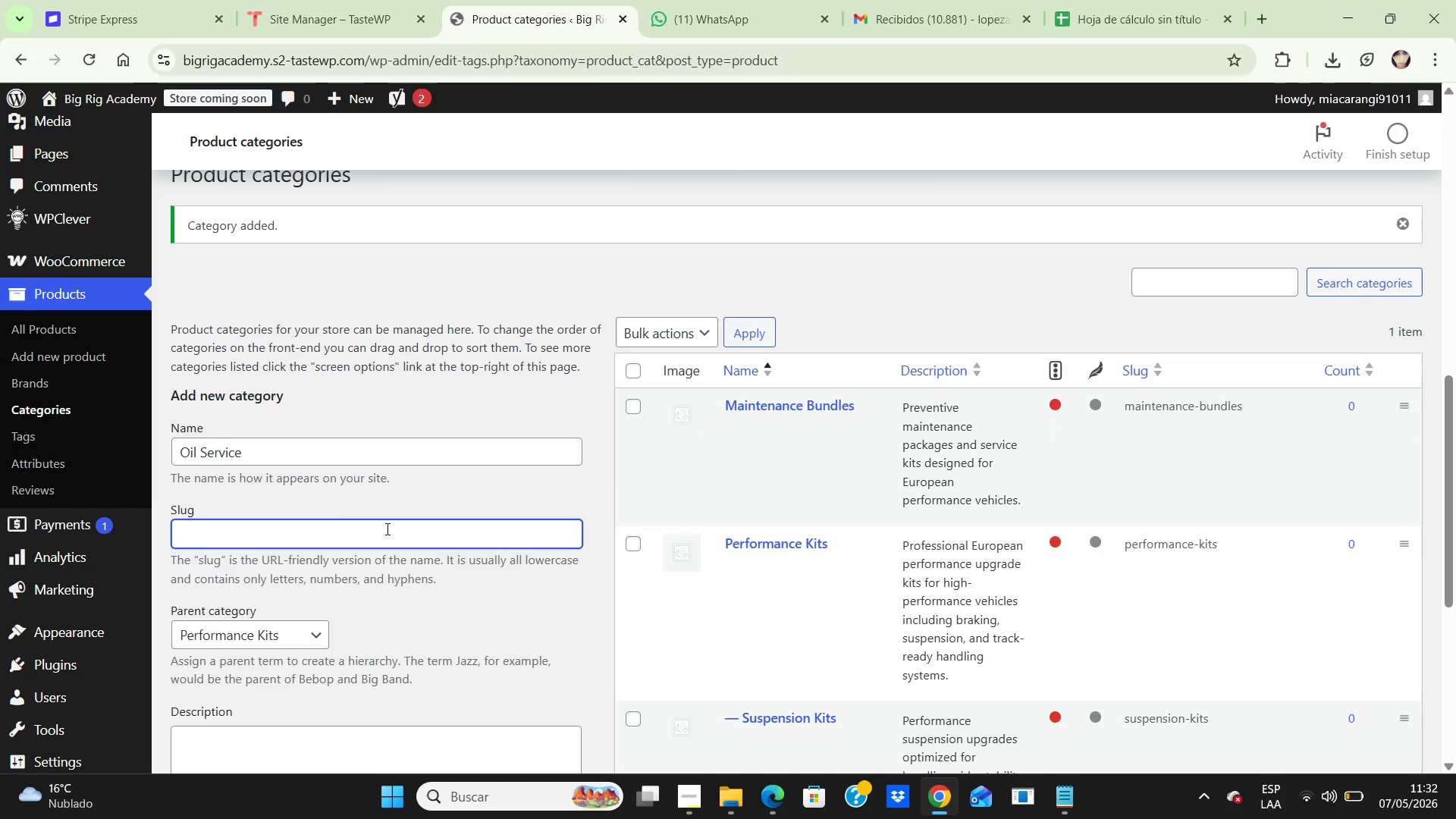 
type(oil-service)
 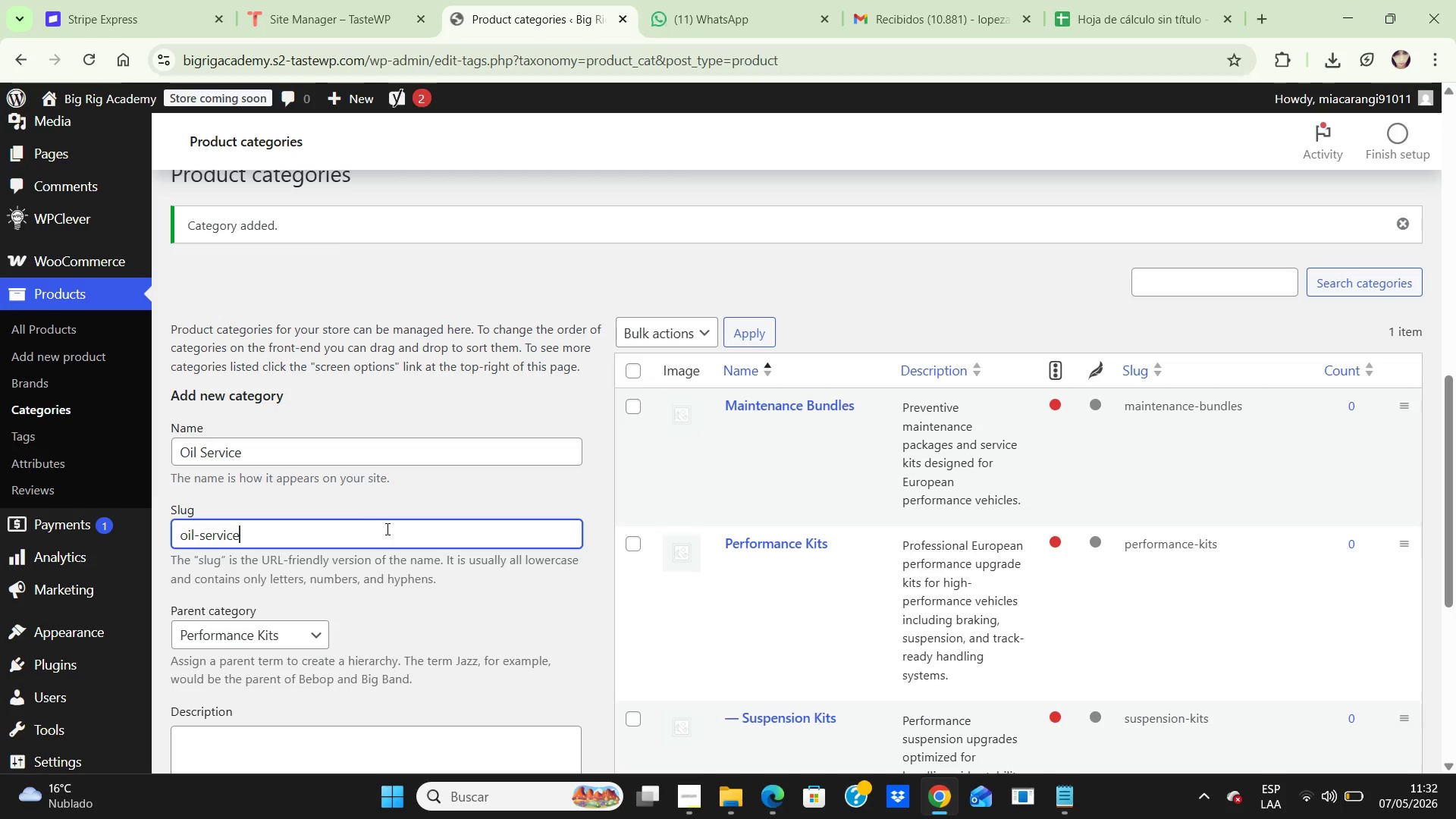 
wait(5.85)
 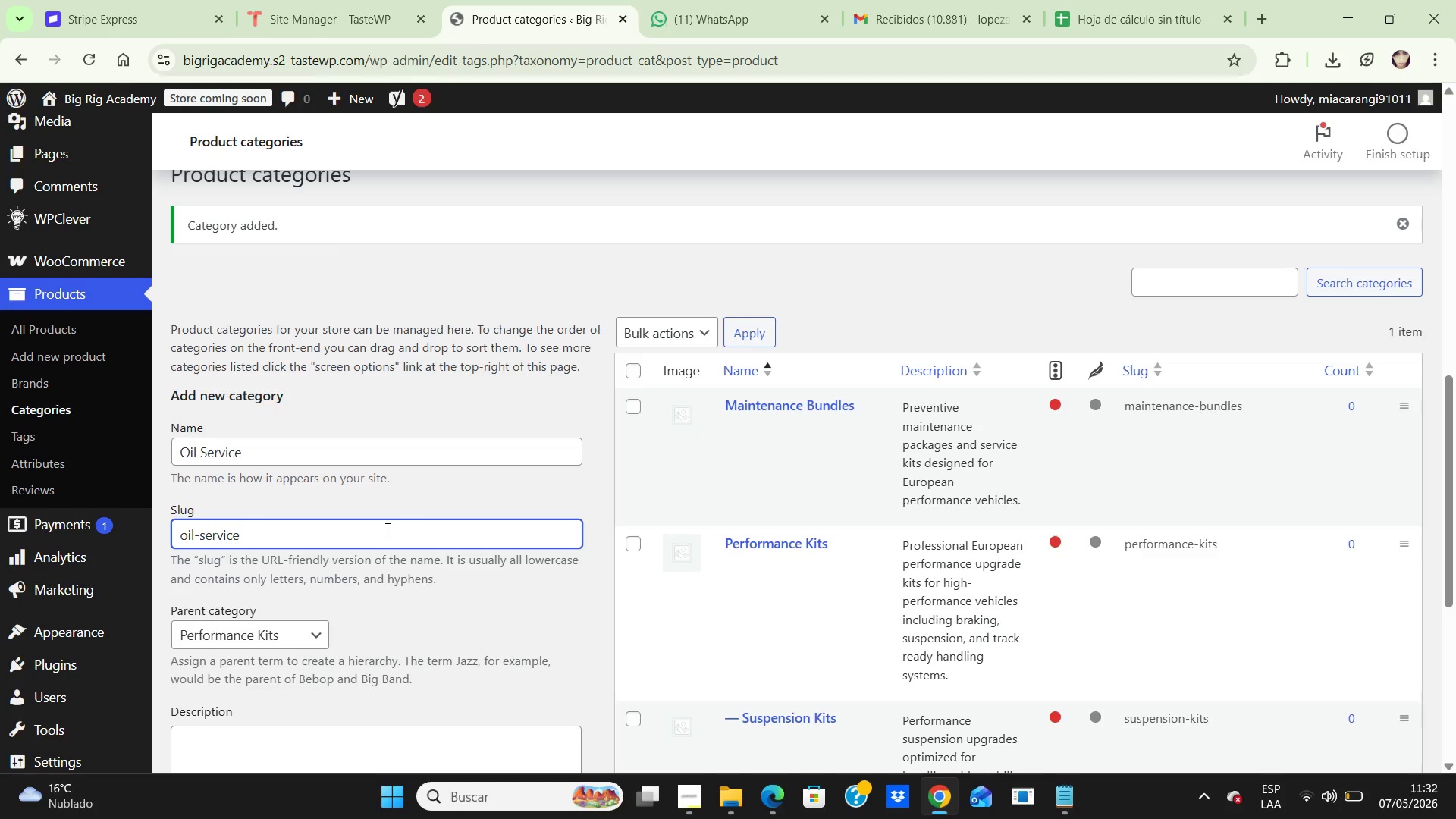 
mouse_move([316, 618])
 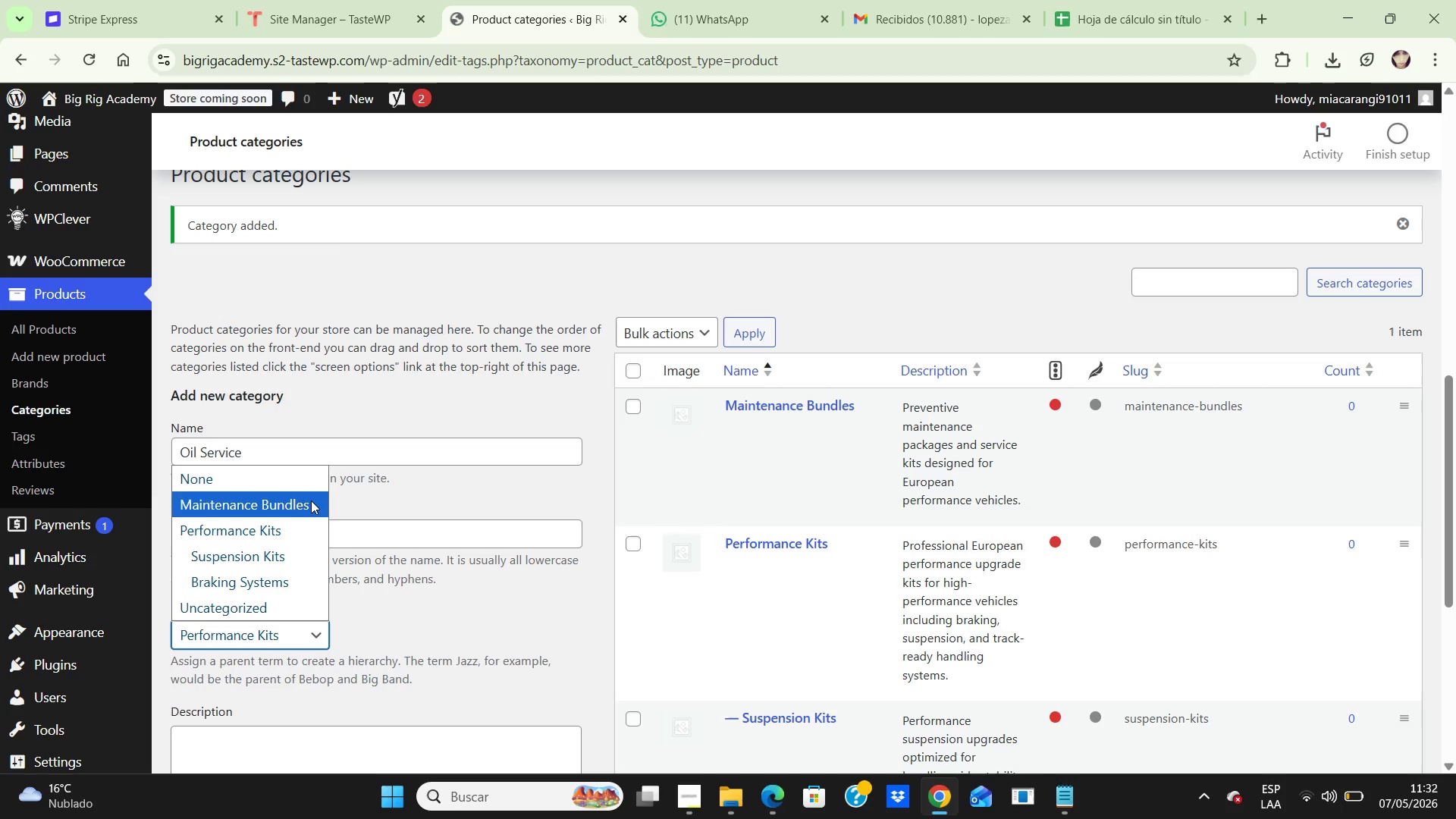 
left_click([311, 501])
 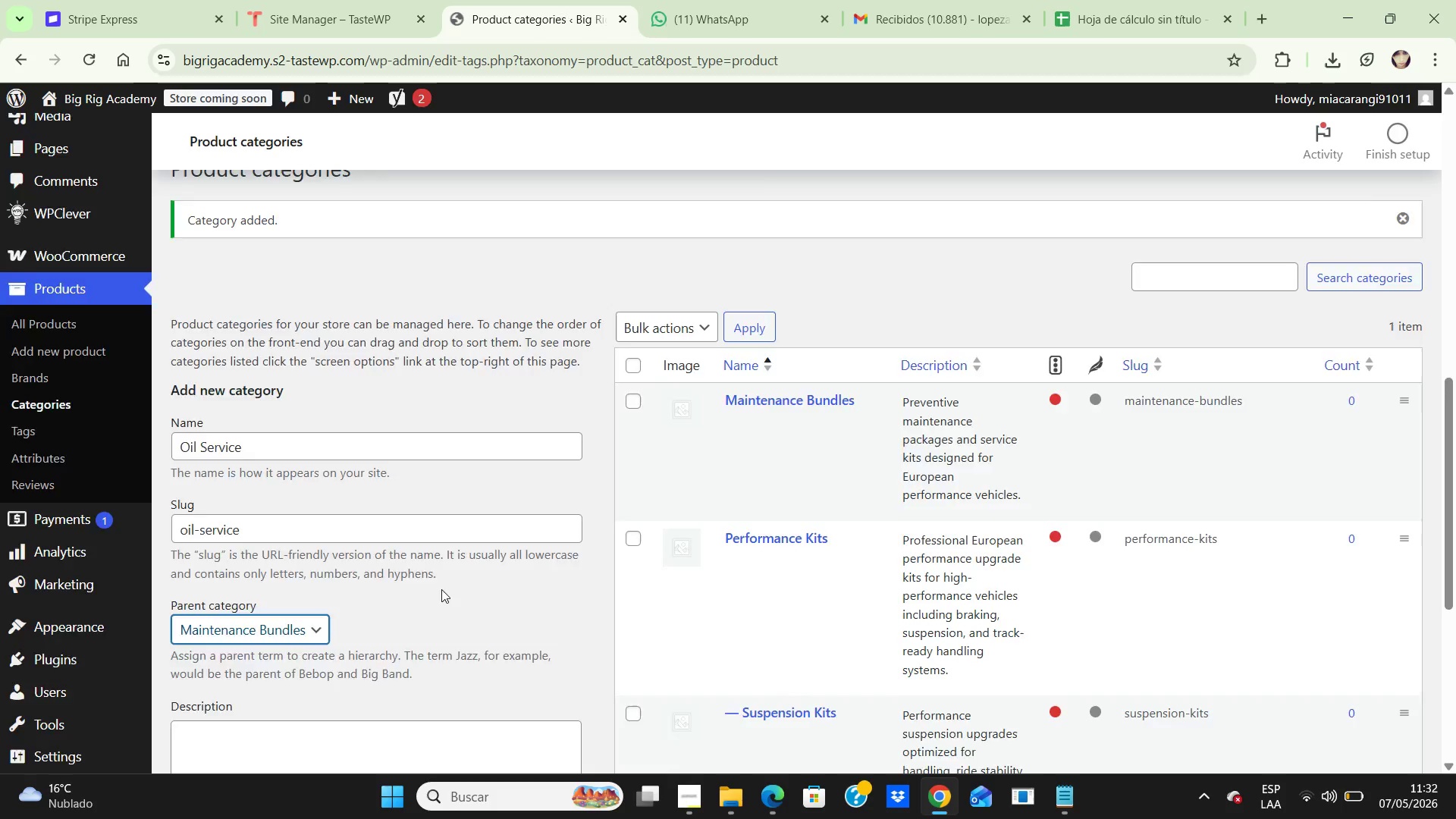 
scroll: coordinate [441, 589], scroll_direction: down, amount: 3.0
 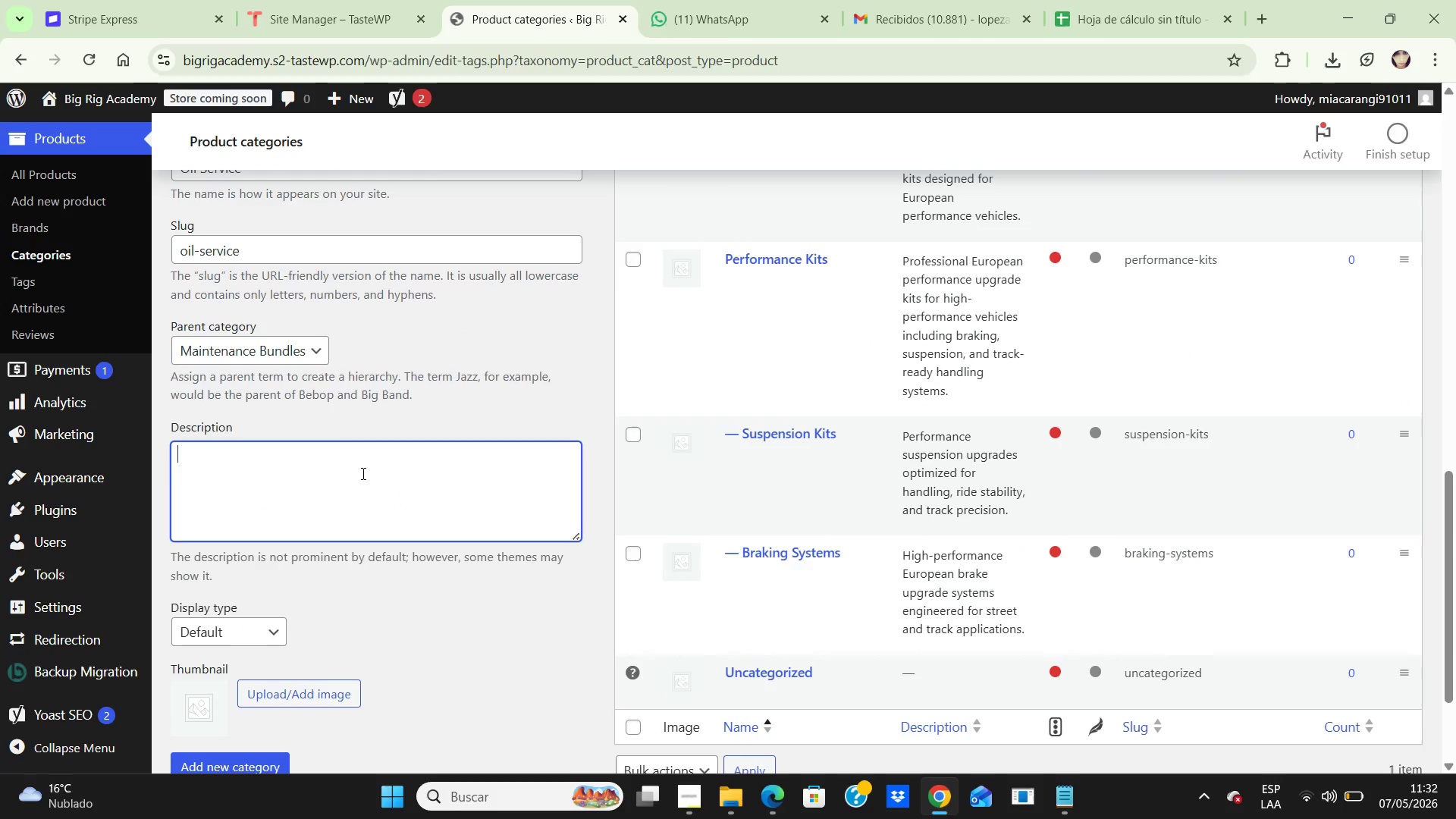 
left_click([362, 473])
 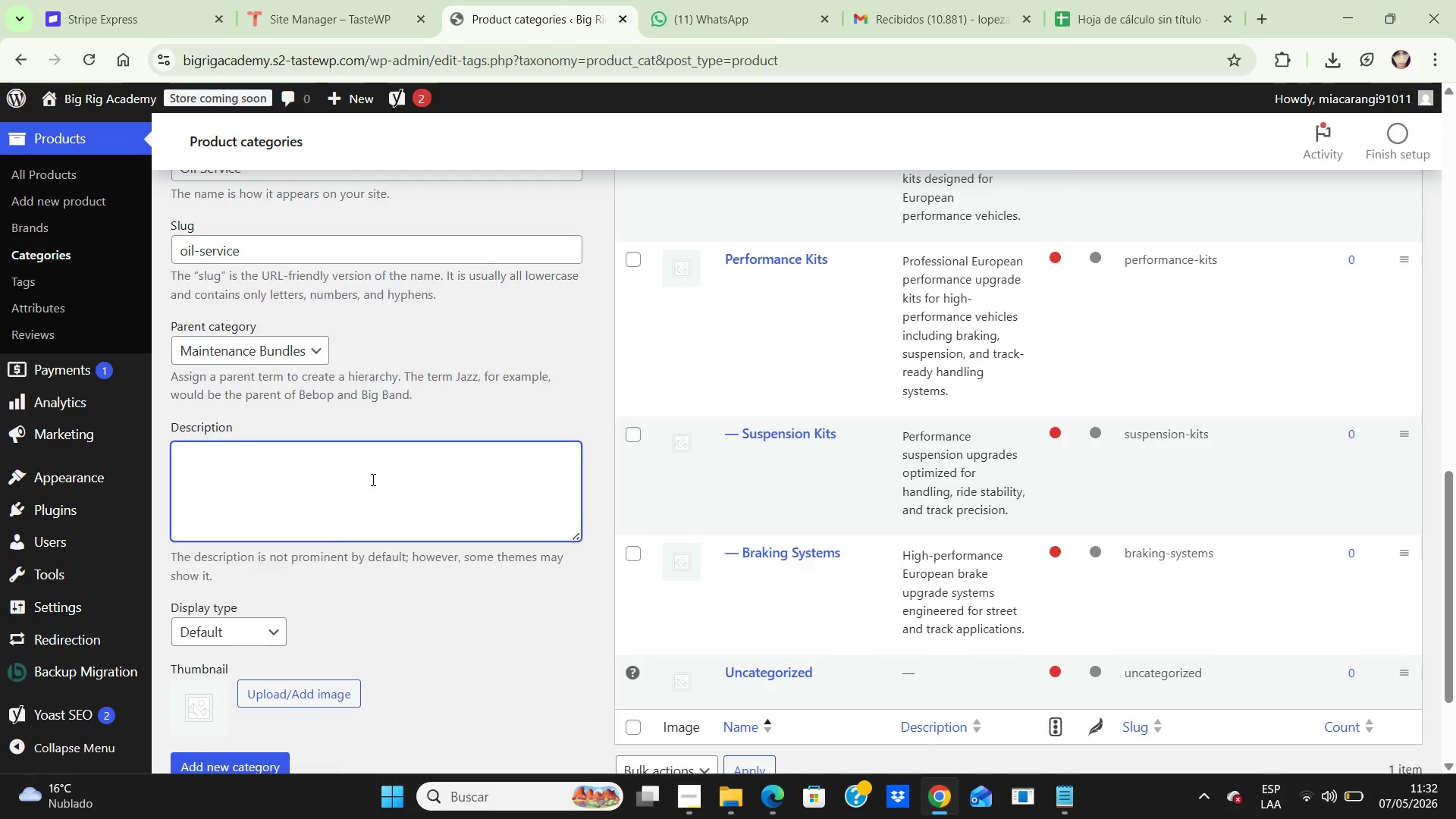 
type(Complete oil service packages with premium fluids and filters for European engines.)
 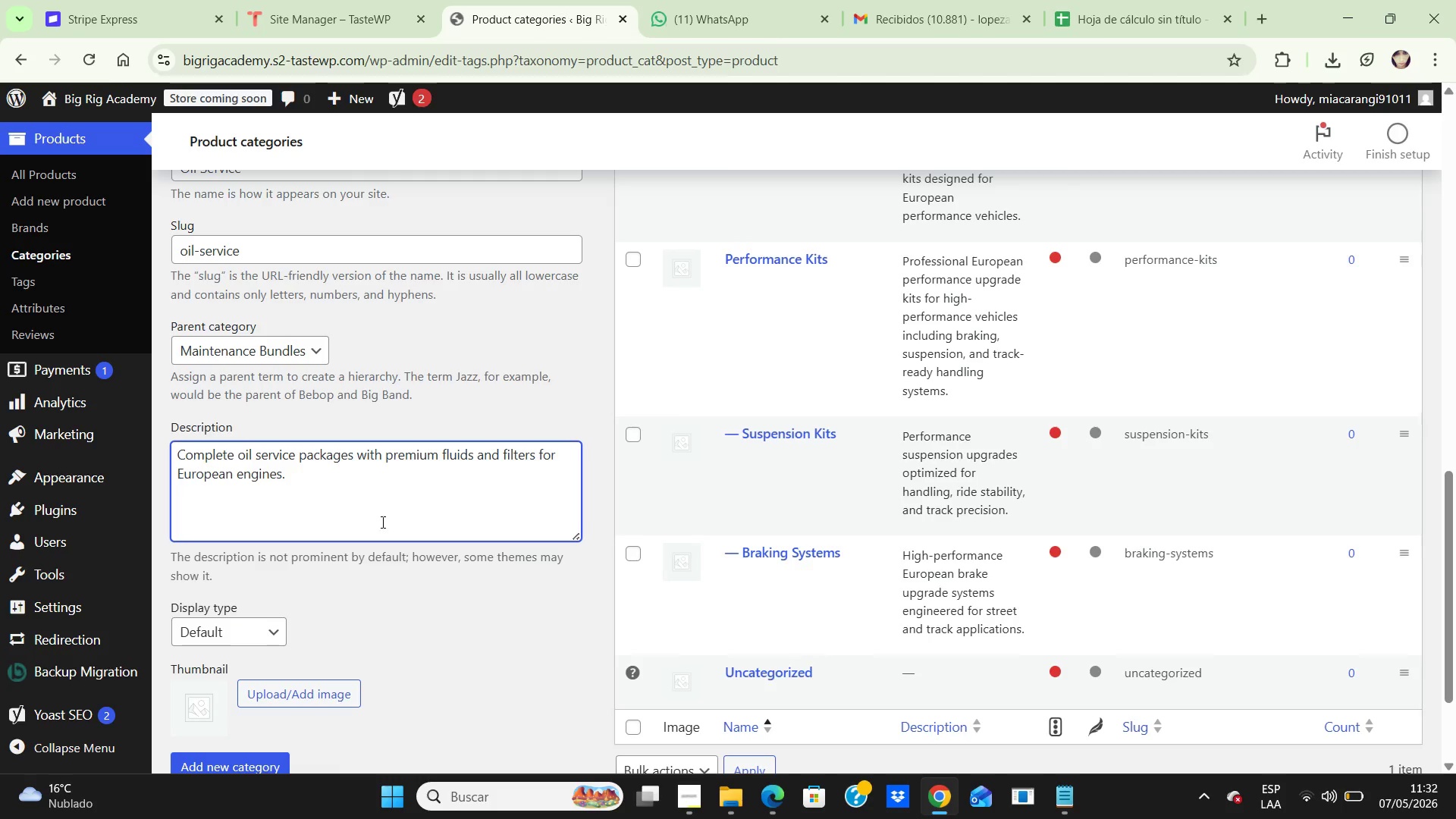 
scroll: coordinate [382, 530], scroll_direction: down, amount: 3.0
 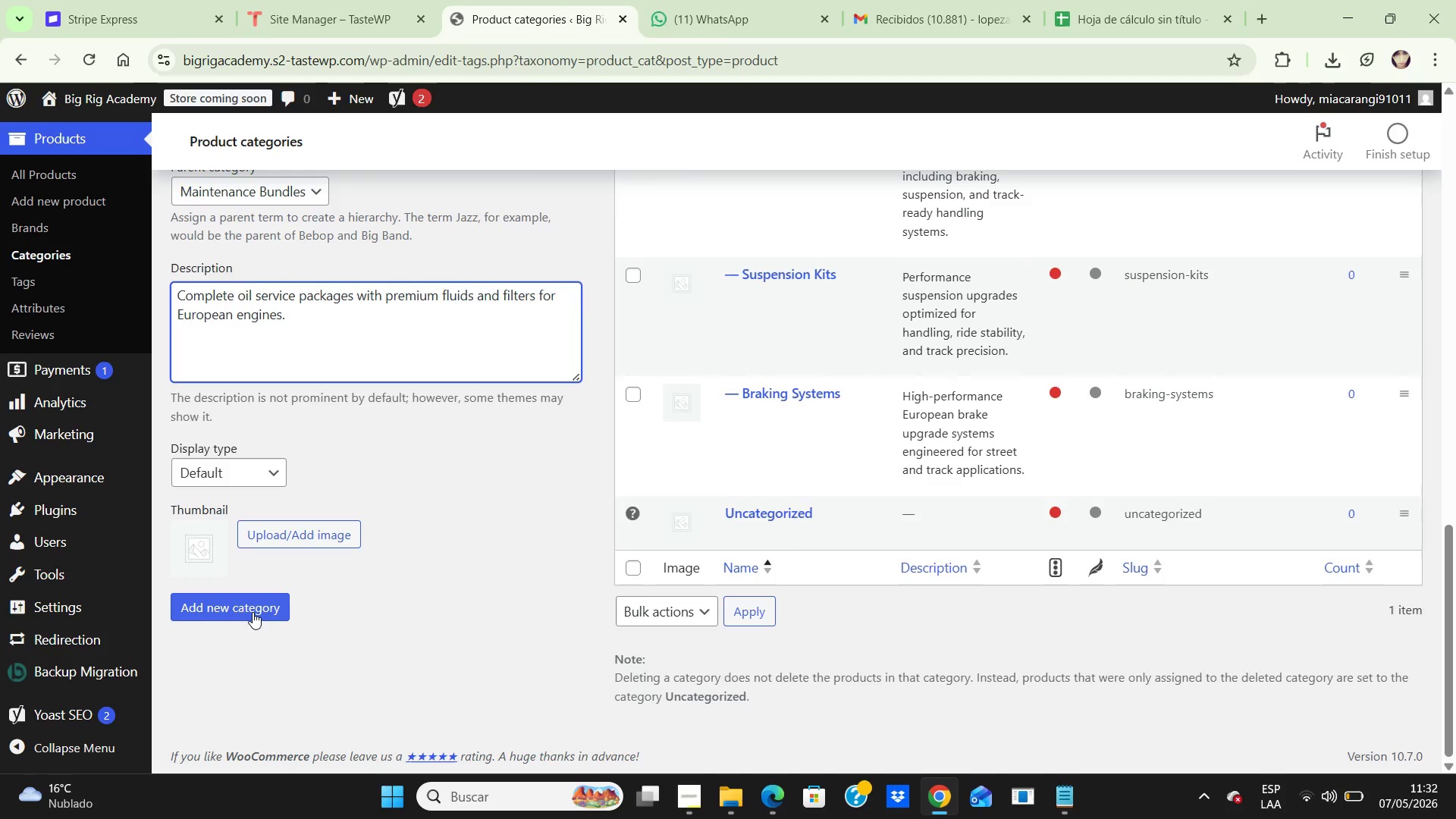 
left_click([252, 612])
 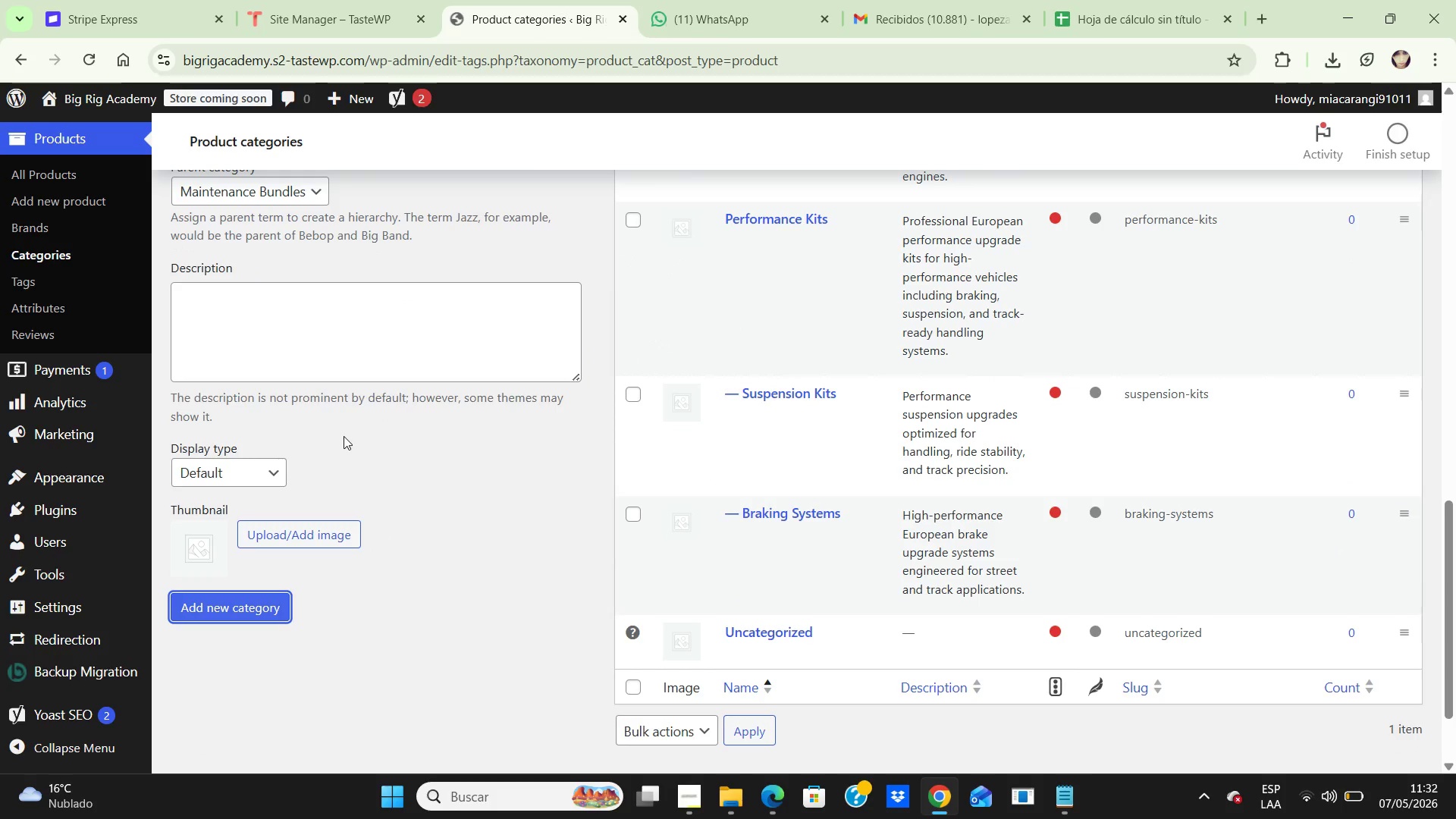 
wait(6.45)
 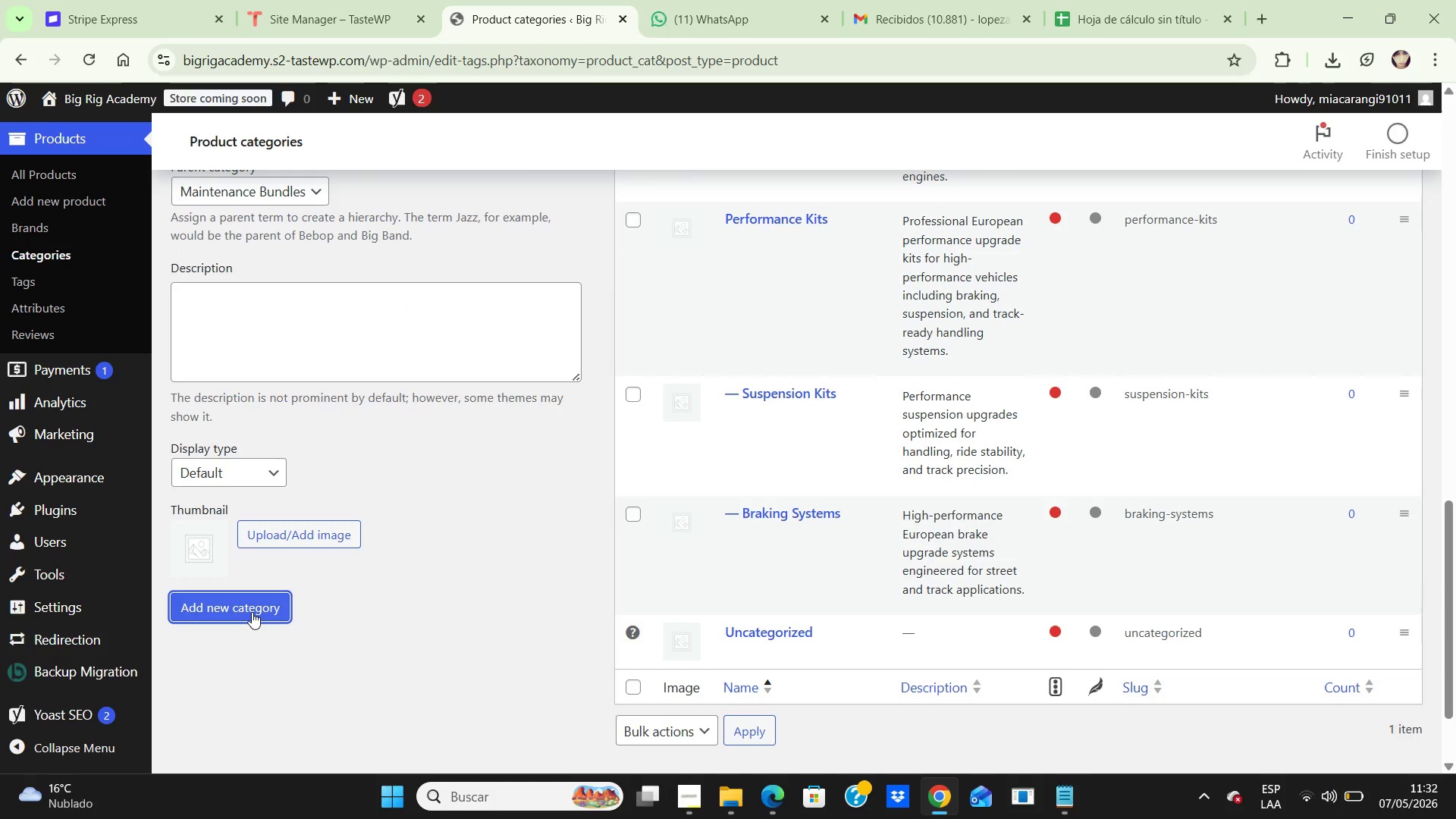 
scroll: coordinate [341, 432], scroll_direction: up, amount: 5.0
 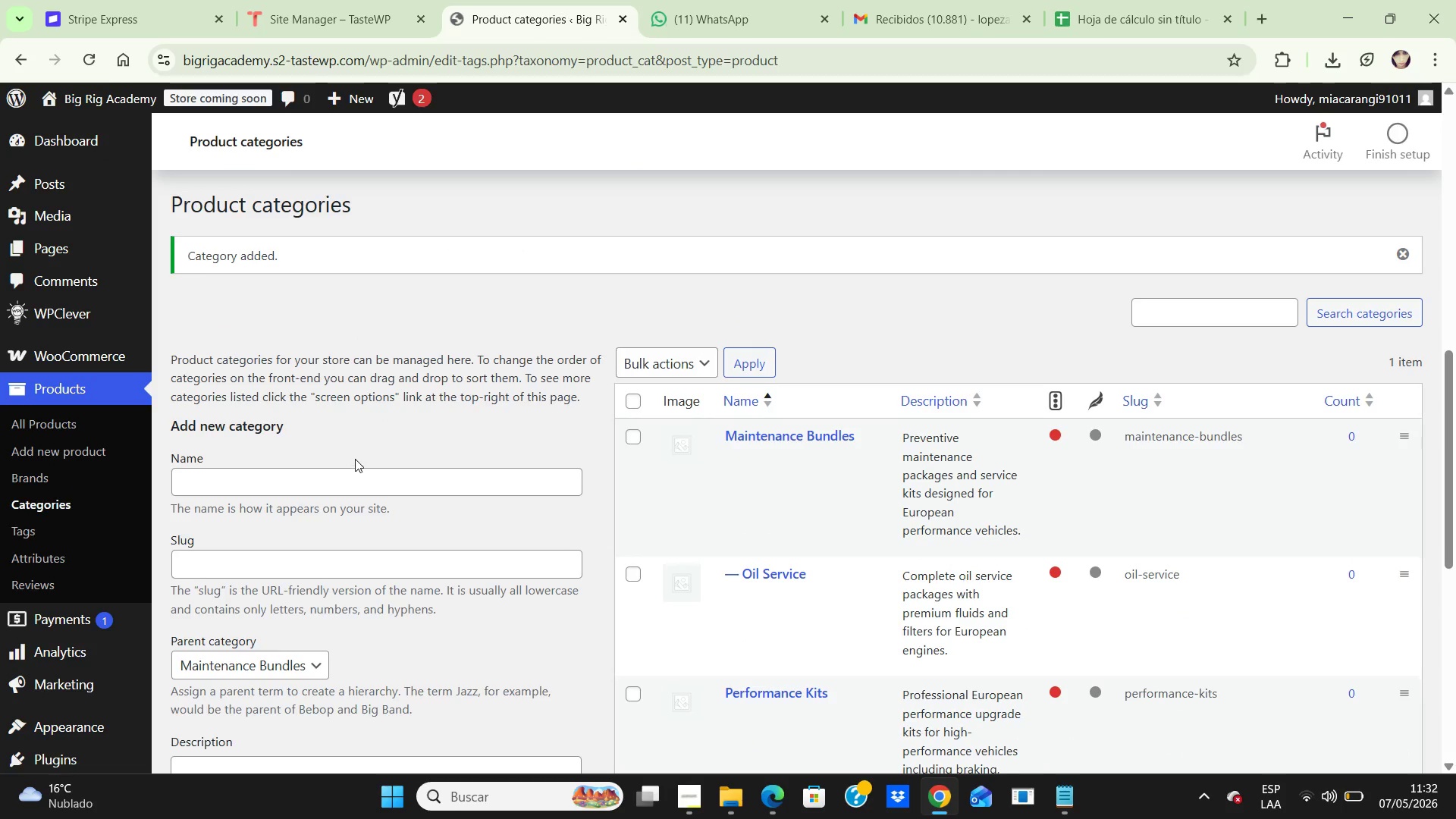 
scroll: coordinate [355, 459], scroll_direction: down, amount: 2.0
 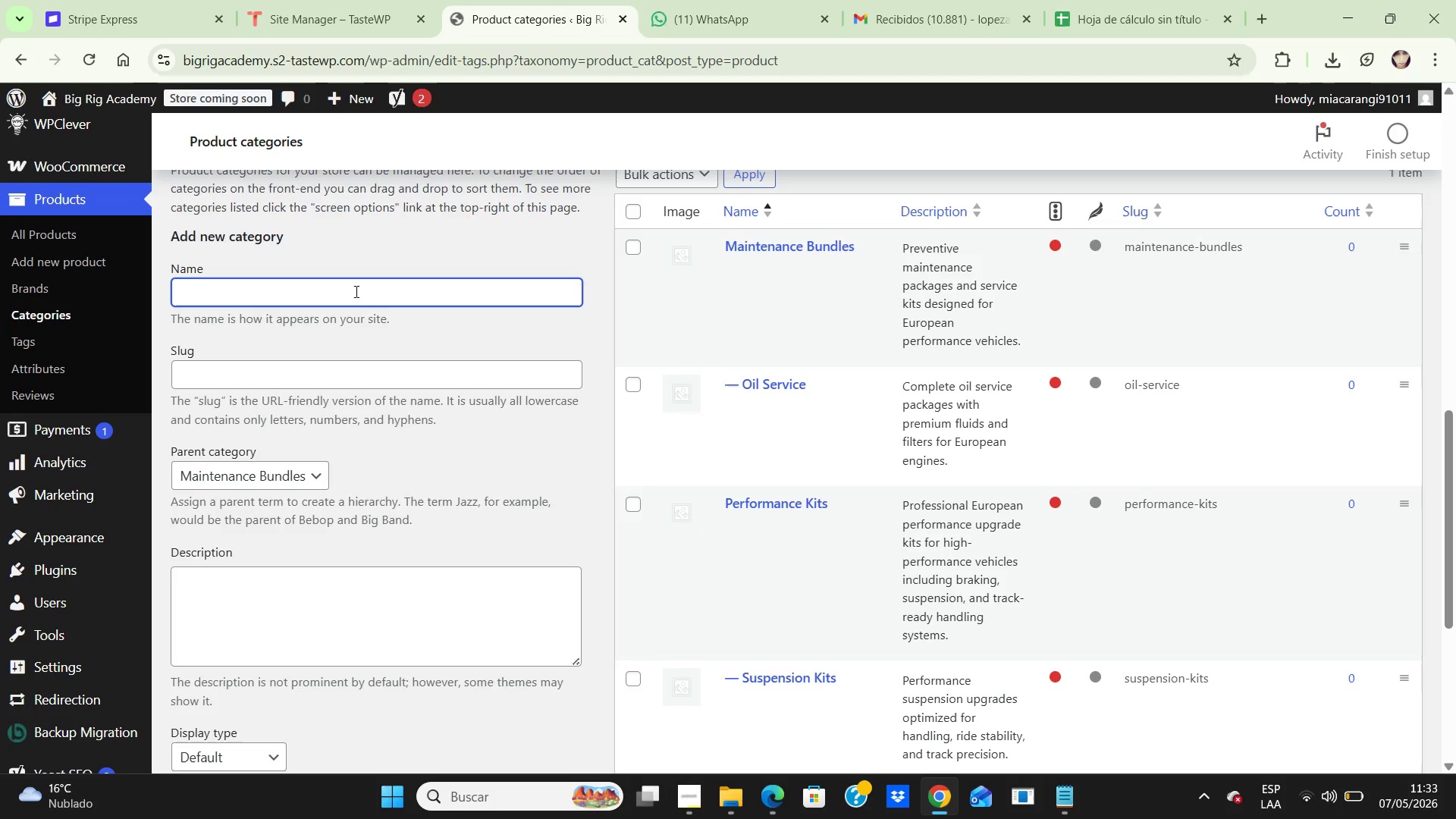 
type(Filters Kits)
 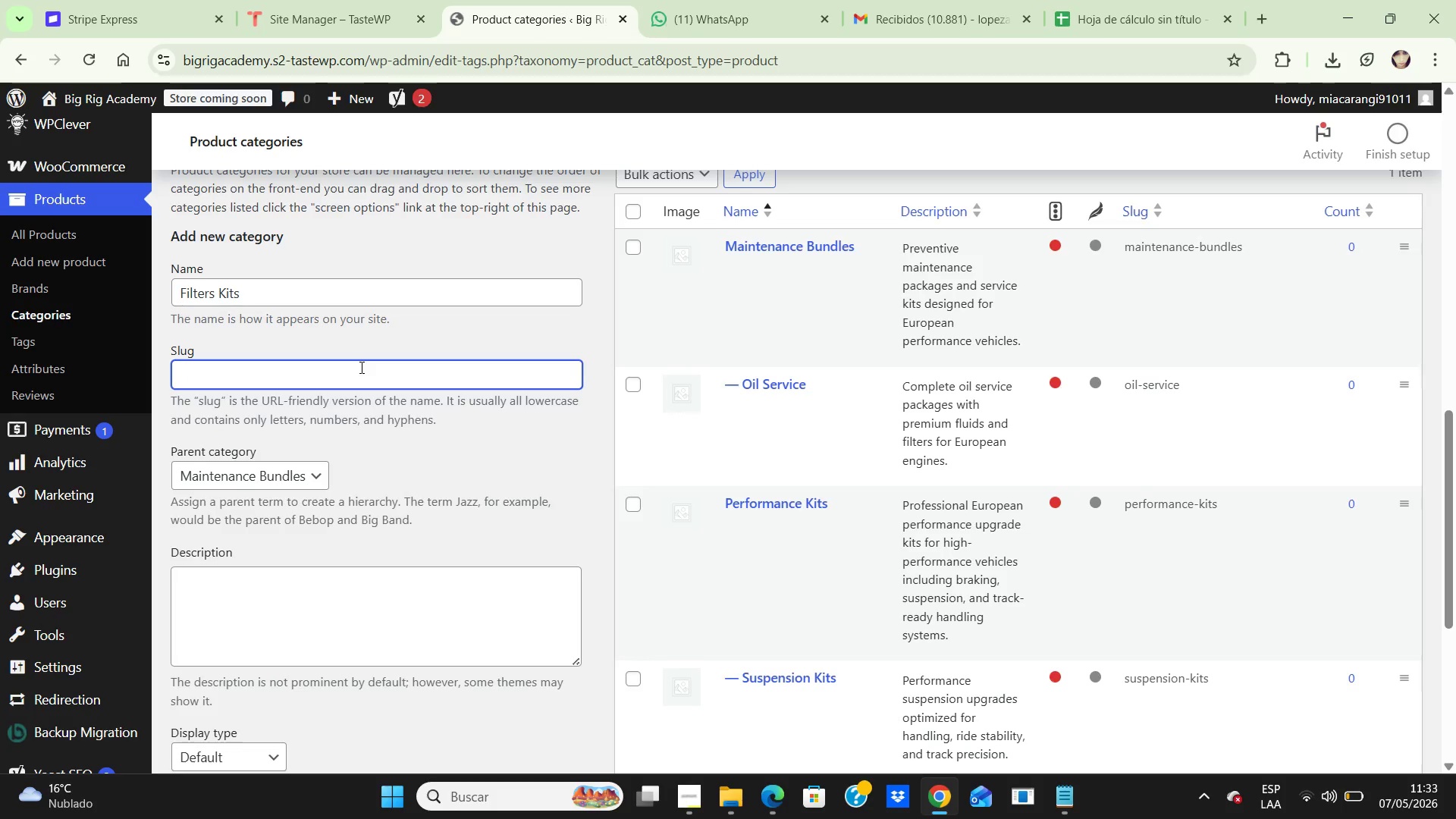 
type(filter-kits)
 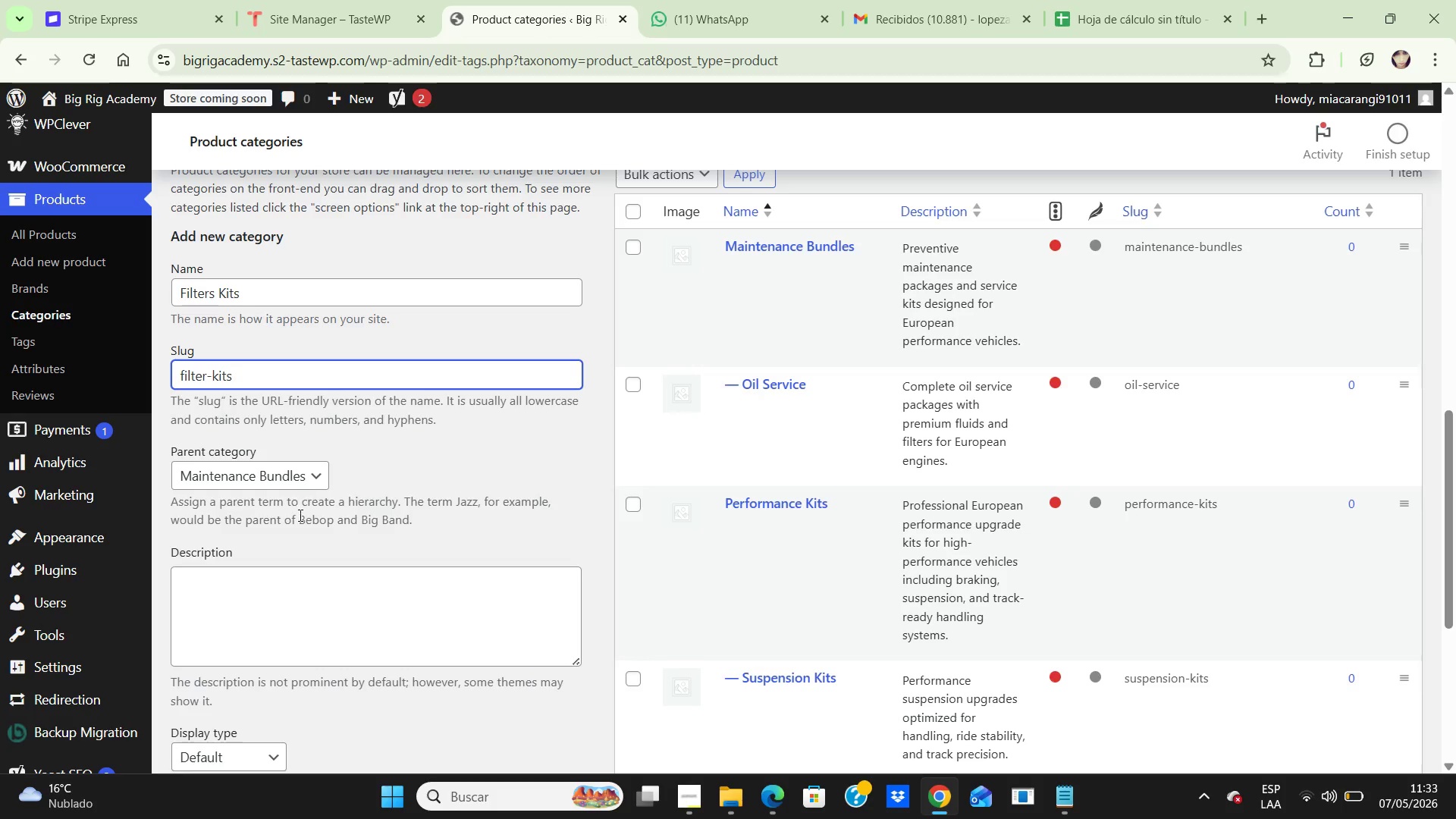 
left_click([293, 583])
 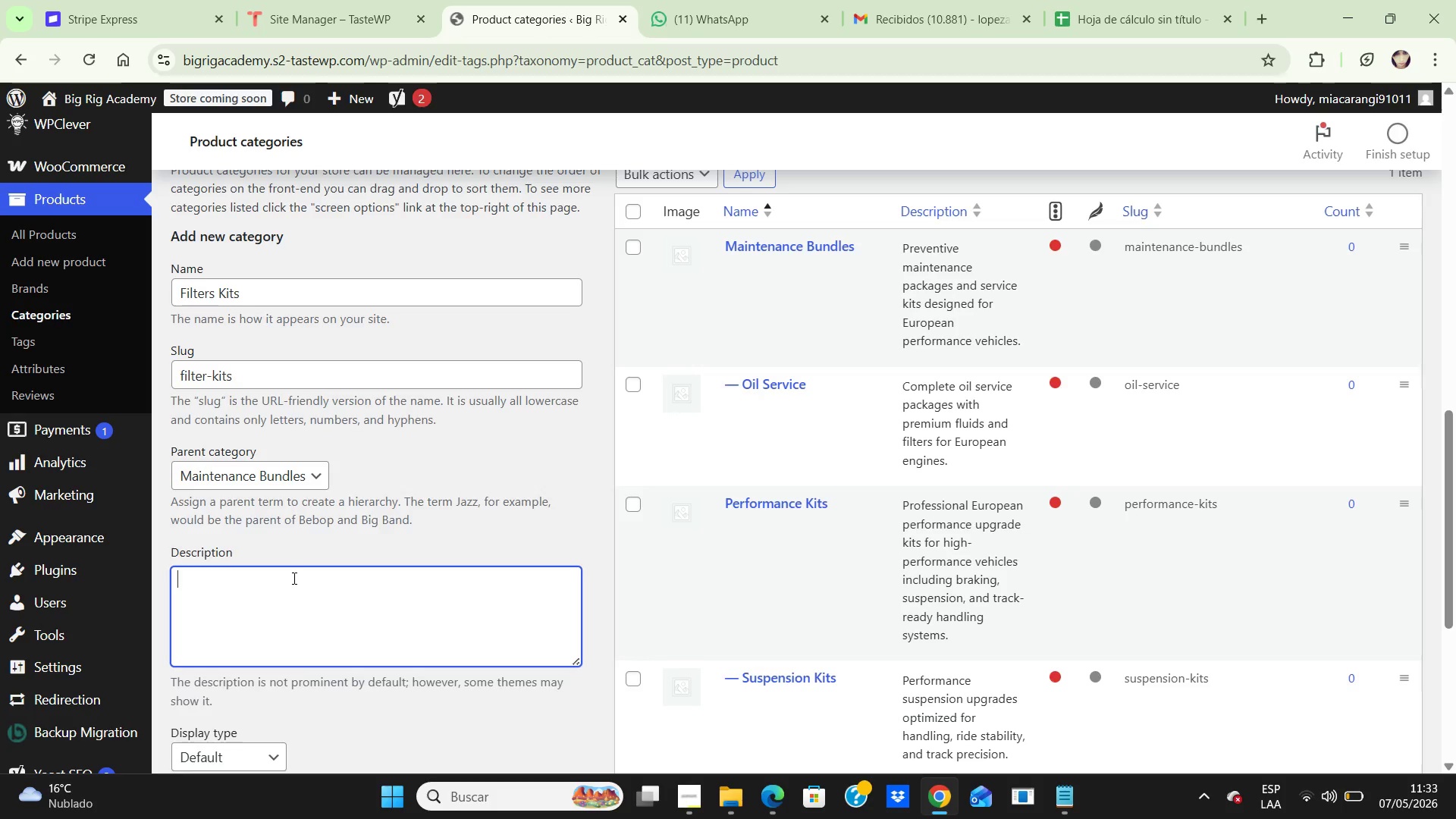 
type(Replacement filter kits designed for optimal airflow and engine protection.)
 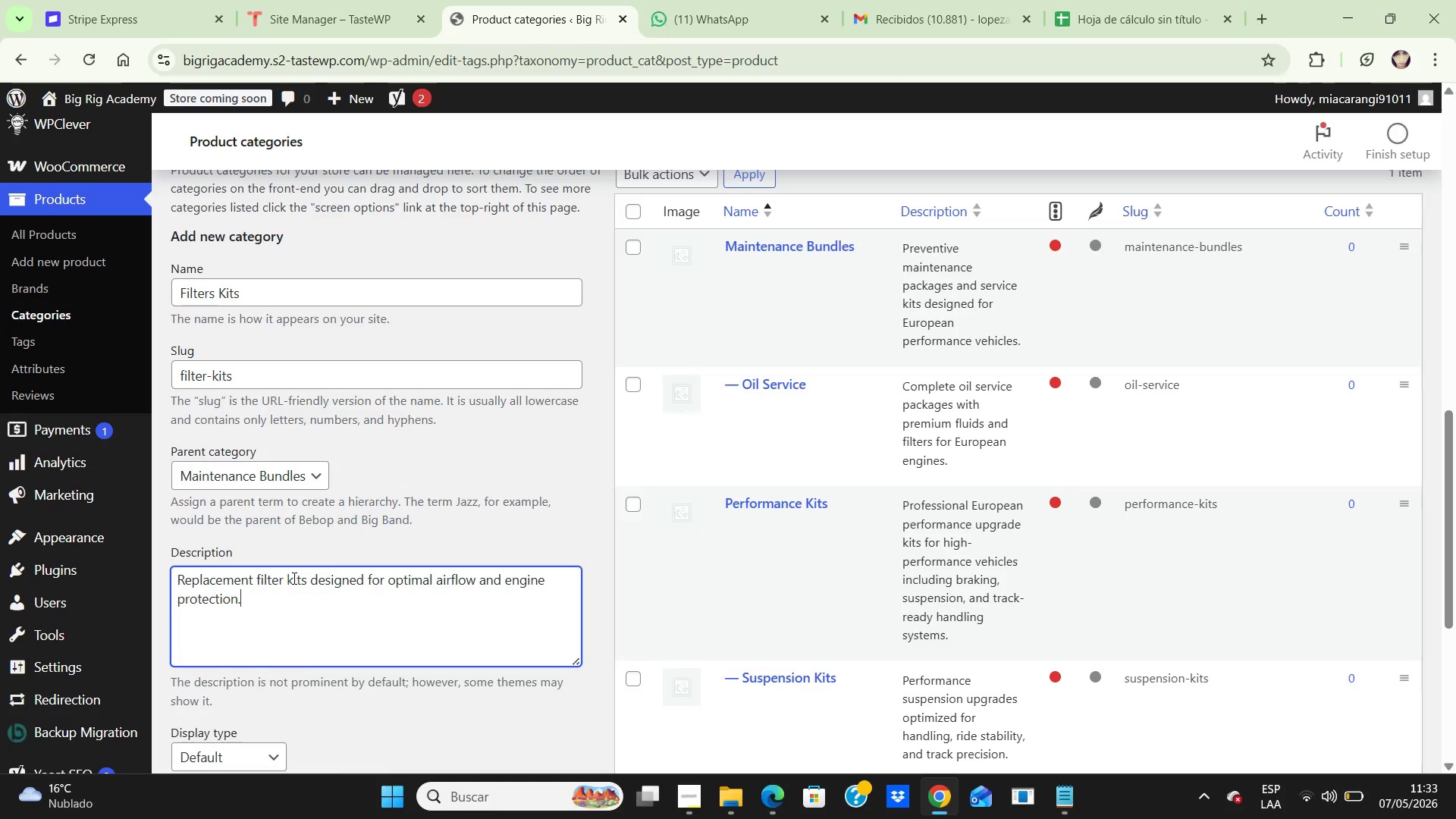 
scroll: coordinate [306, 651], scroll_direction: down, amount: 2.0
 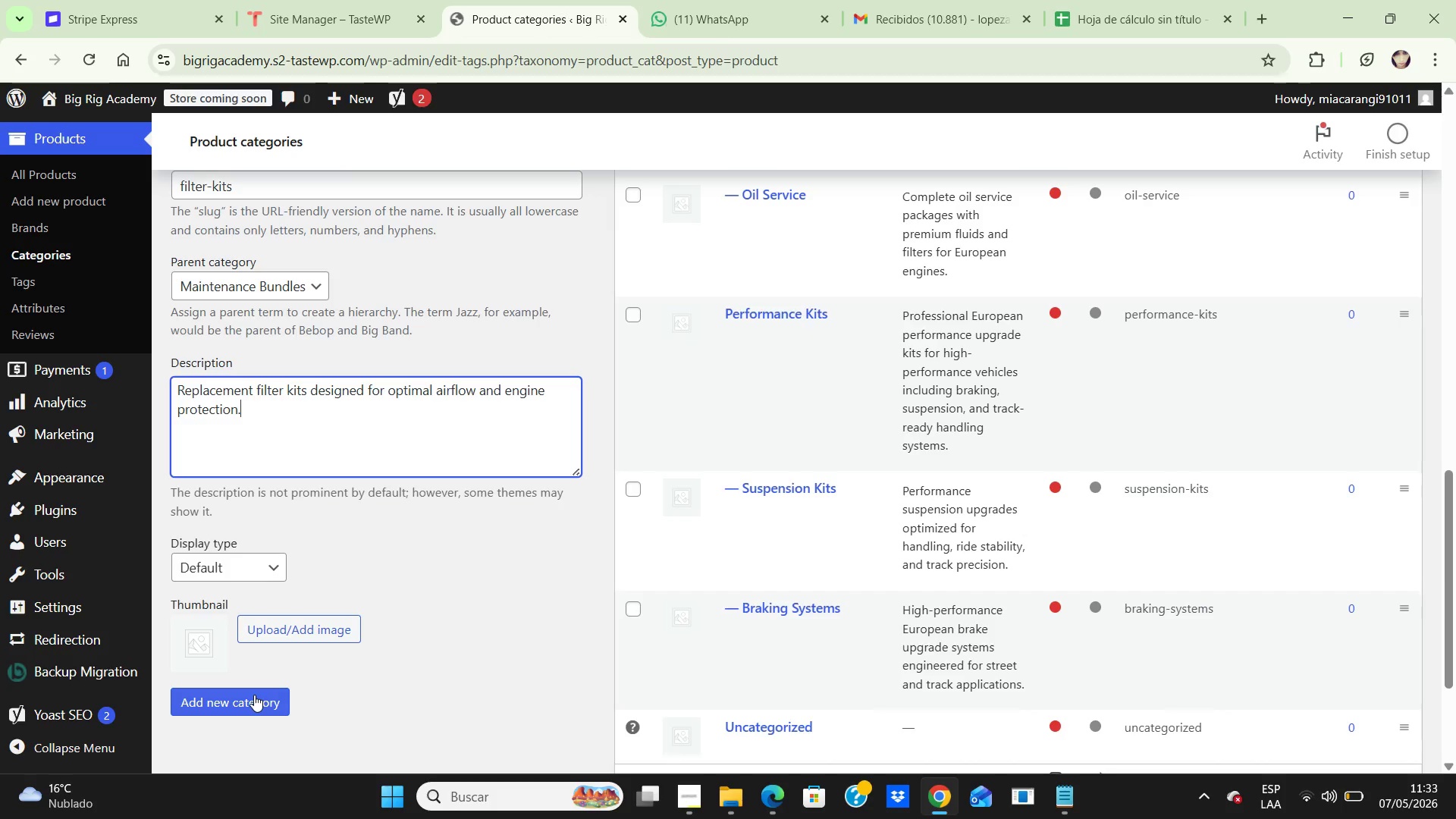 
wait(6.41)
 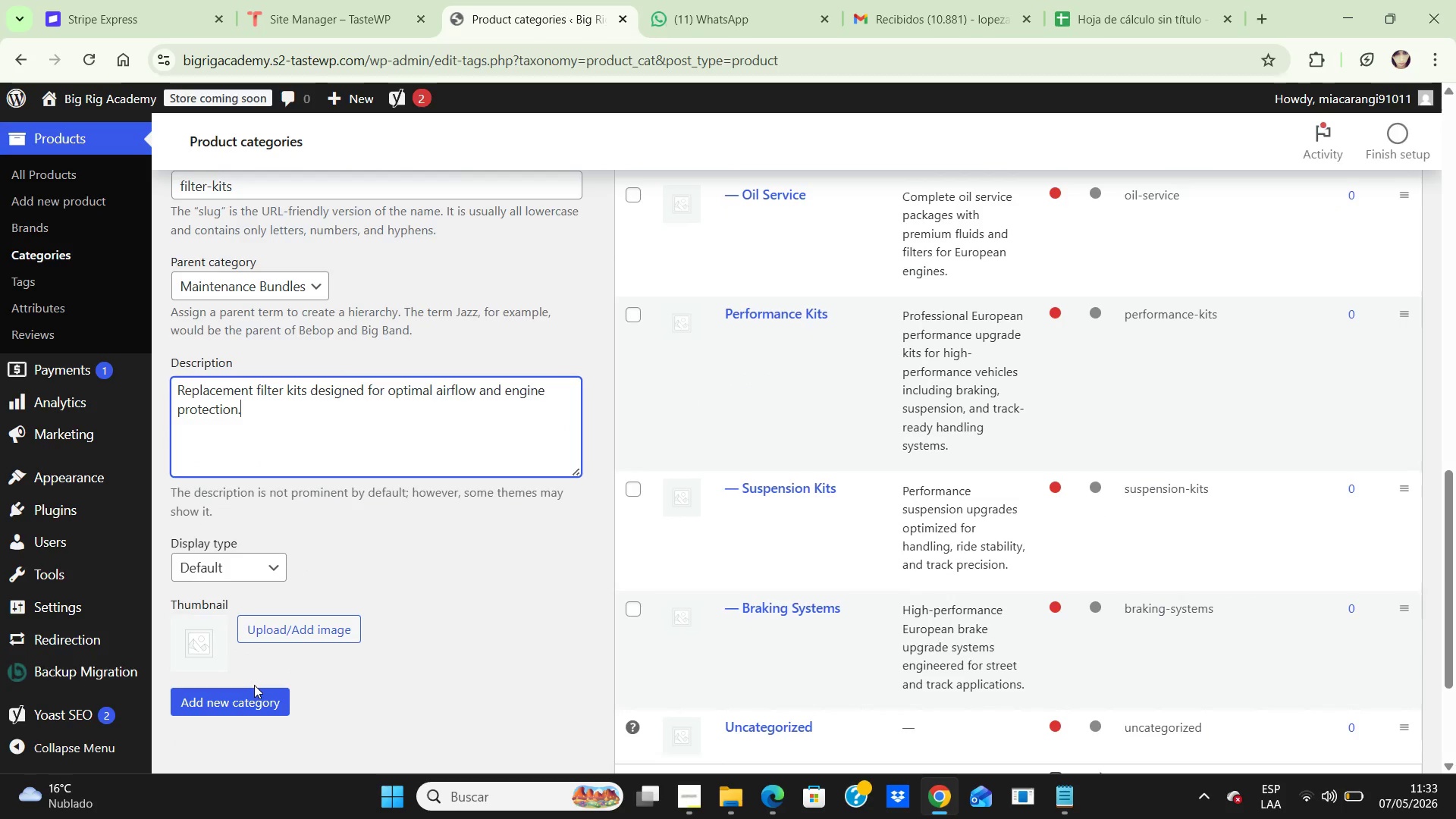 
left_click([253, 694])
 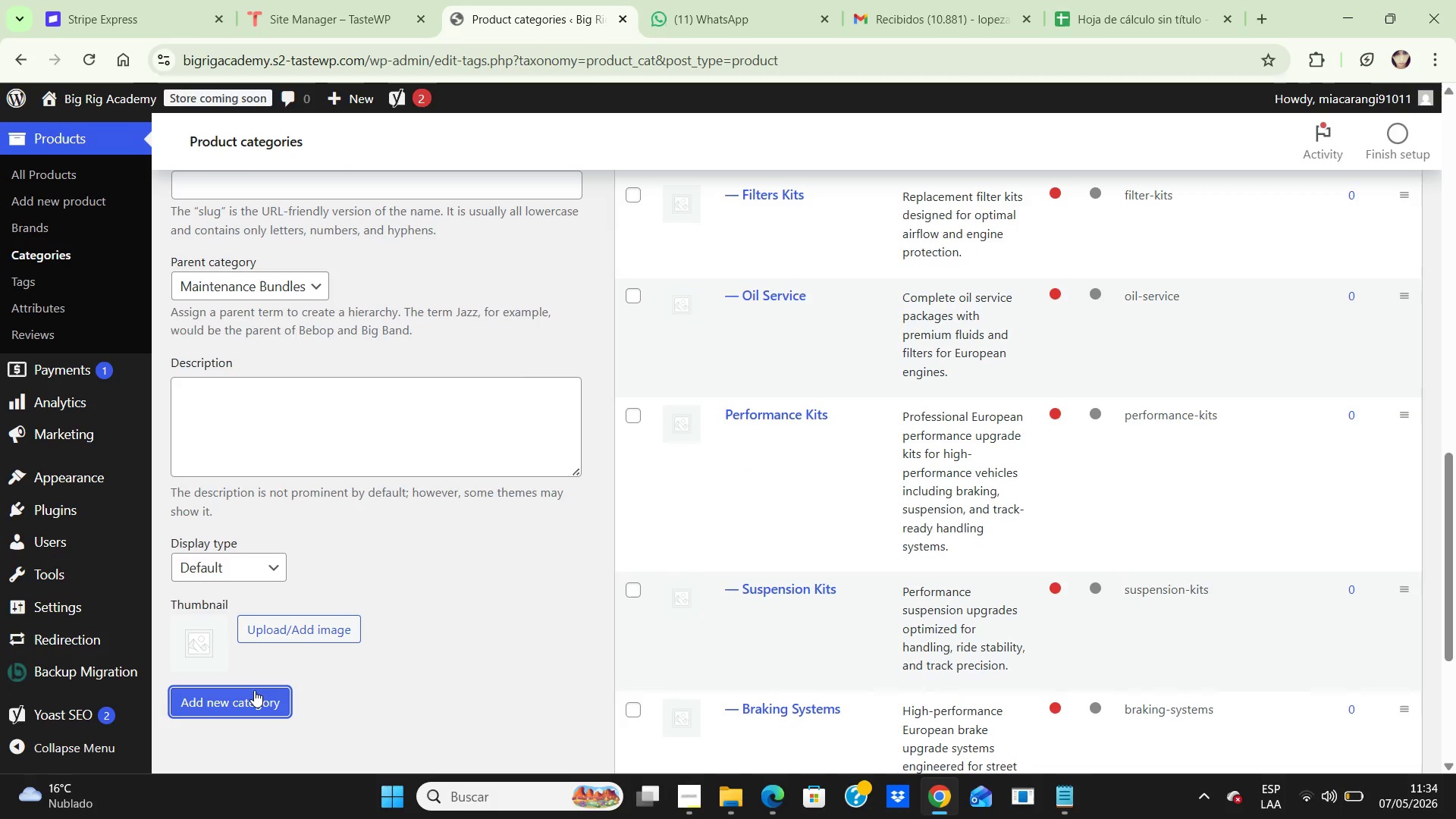 
wait(11.16)
 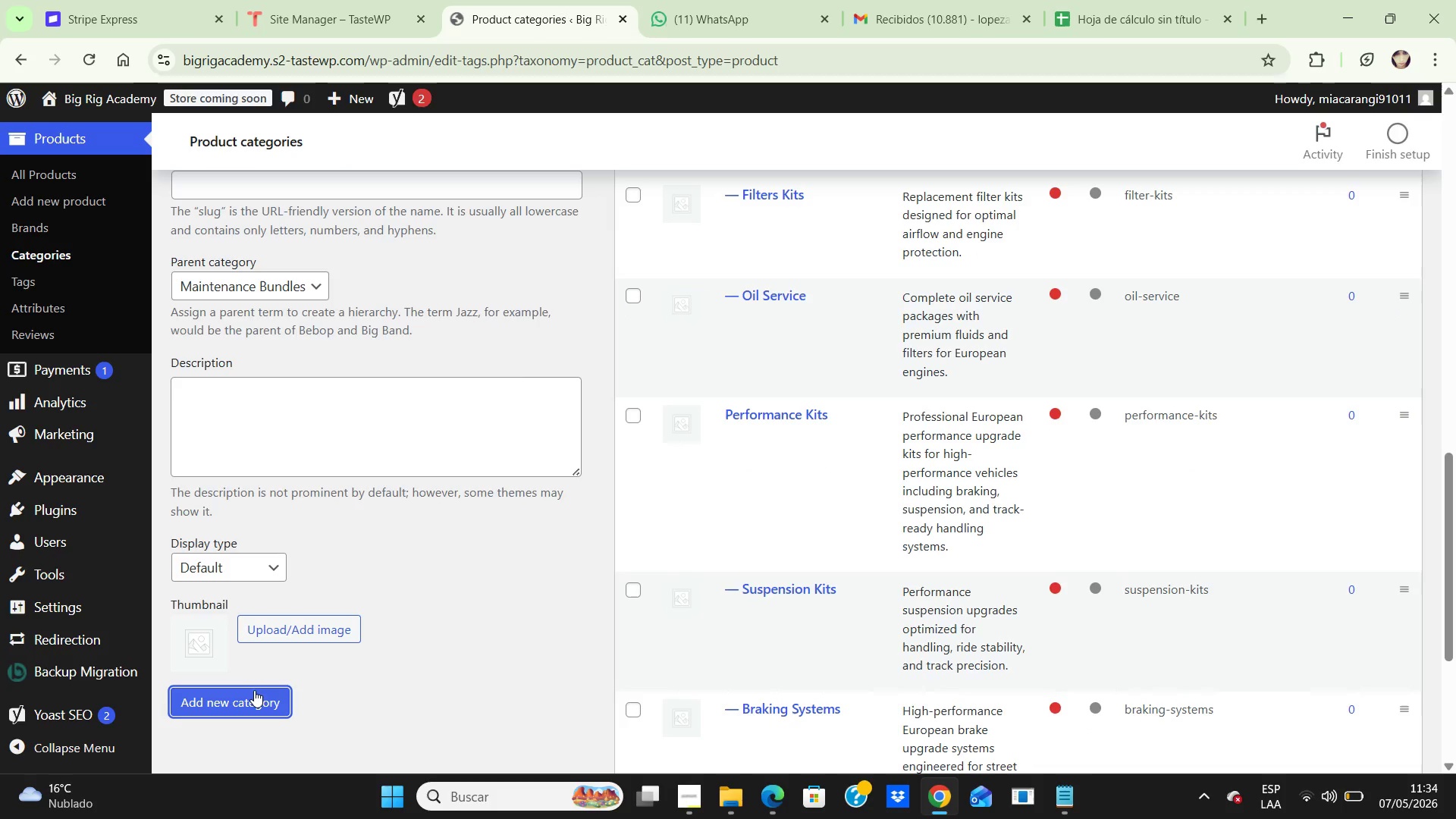 
key(Control+NumpadSubtract)
 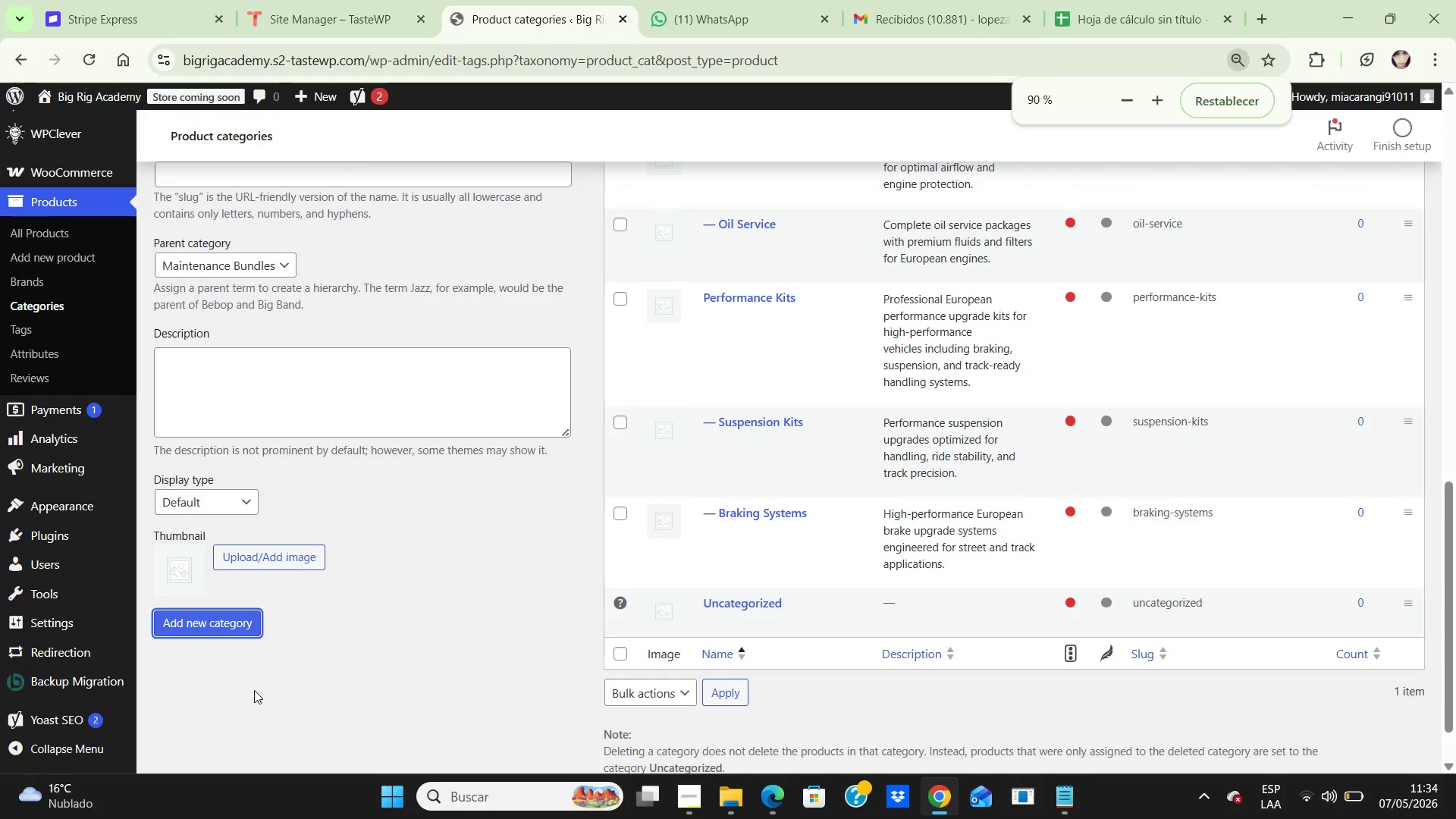 
key(Control+ControlLeft)
 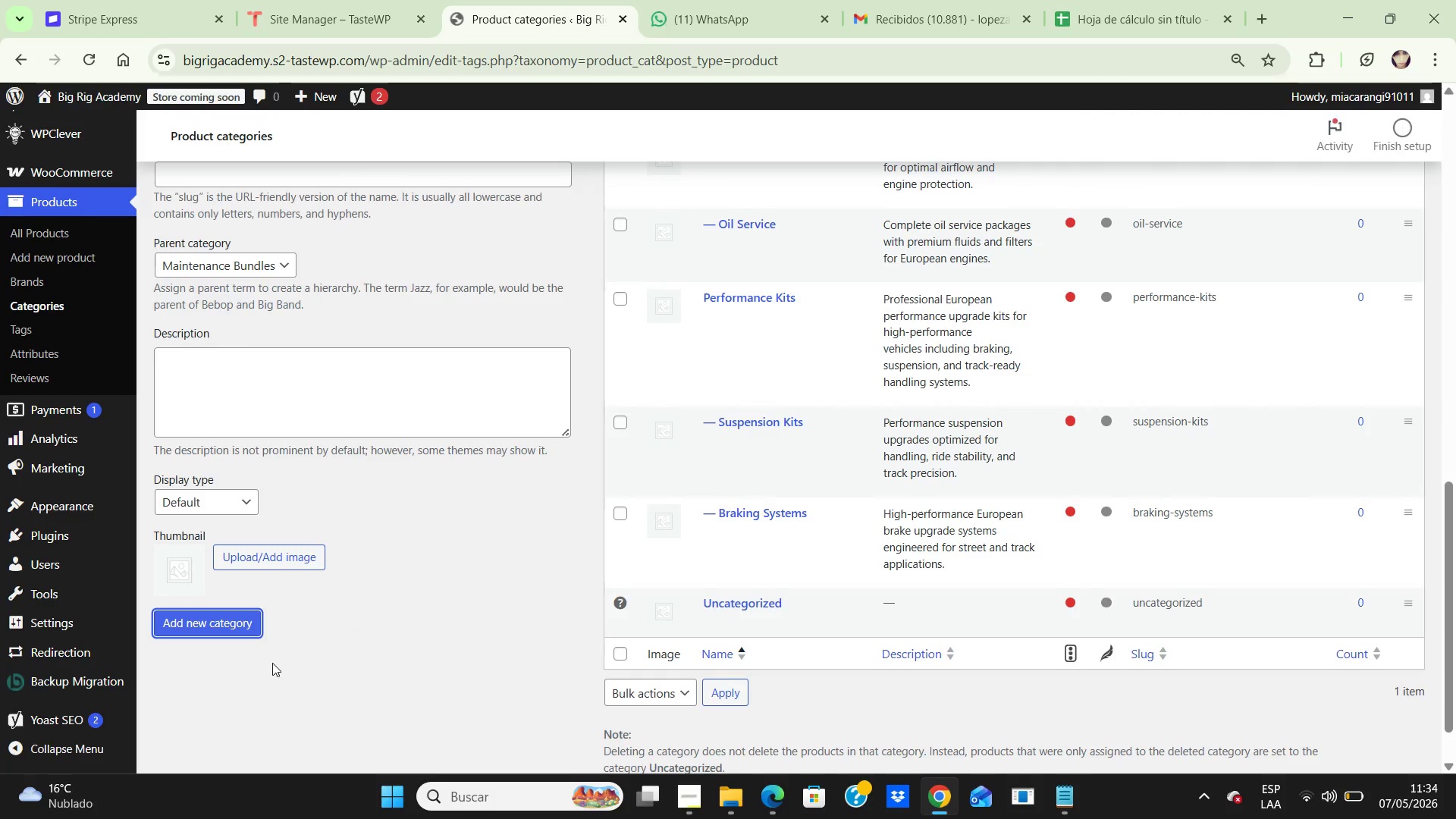 
scroll: coordinate [271, 662], scroll_direction: up, amount: 1.0
 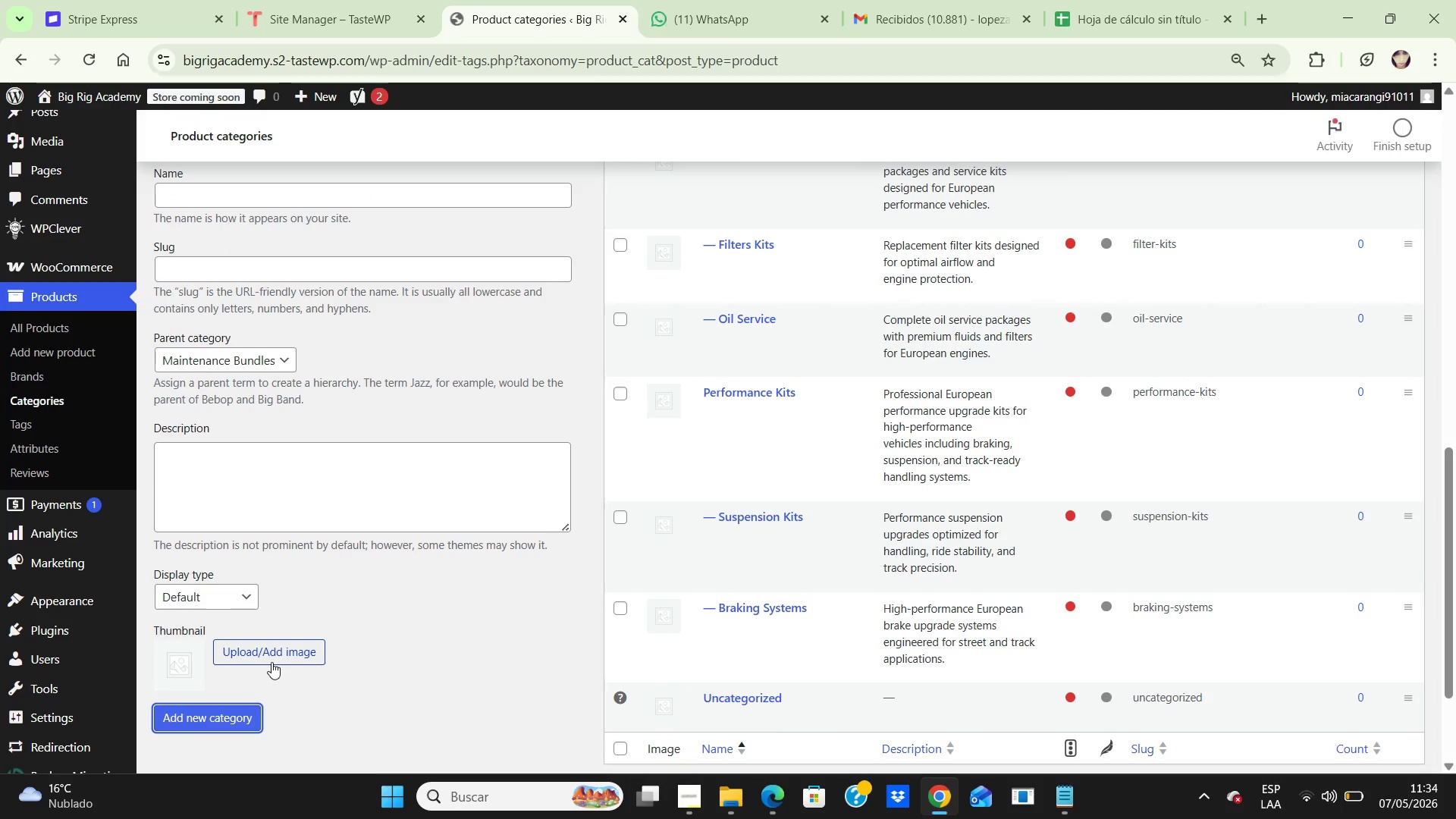 
key(Control+NumpadSubtract)
 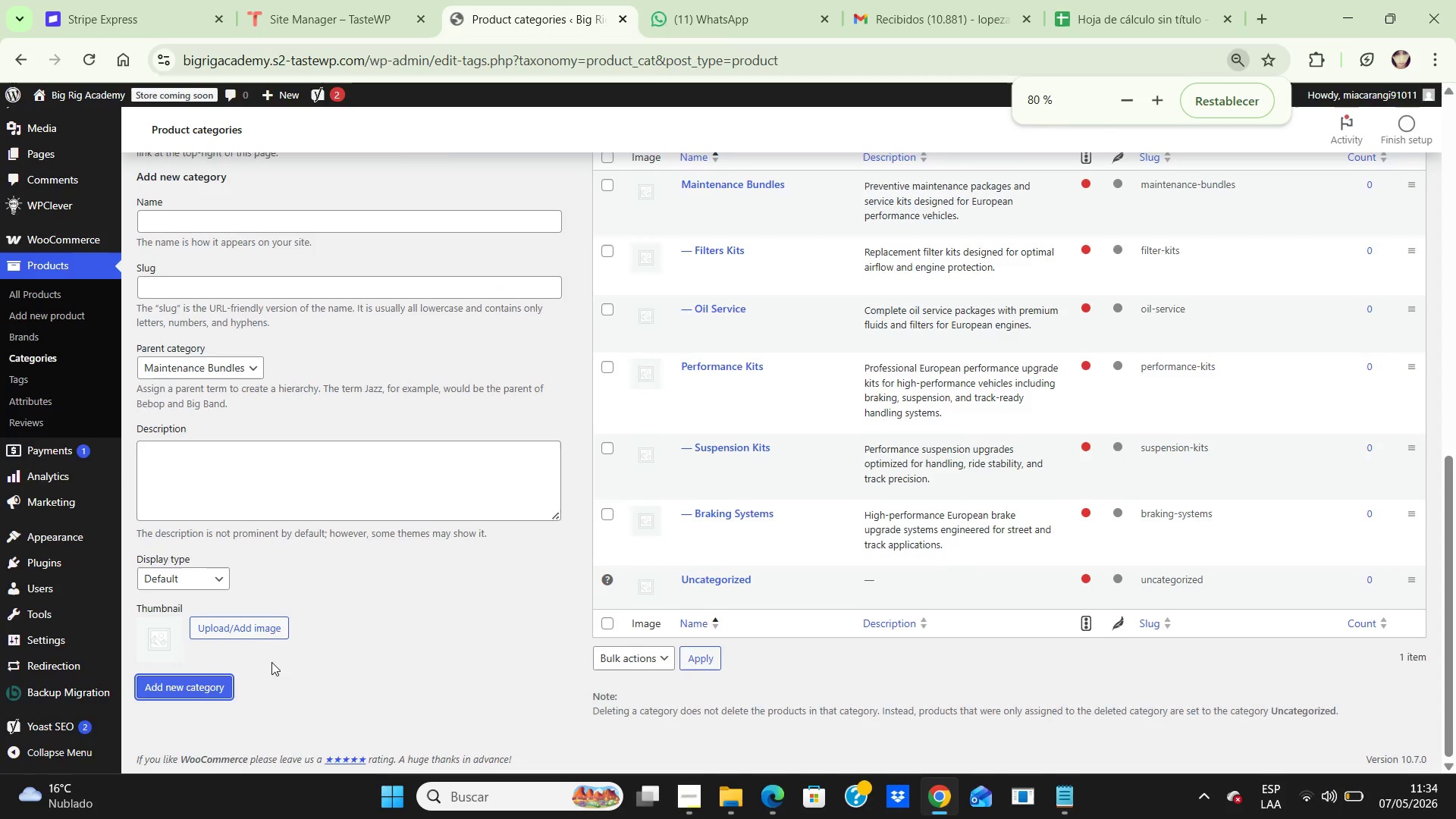 
scroll: coordinate [271, 662], scroll_direction: up, amount: 2.0
 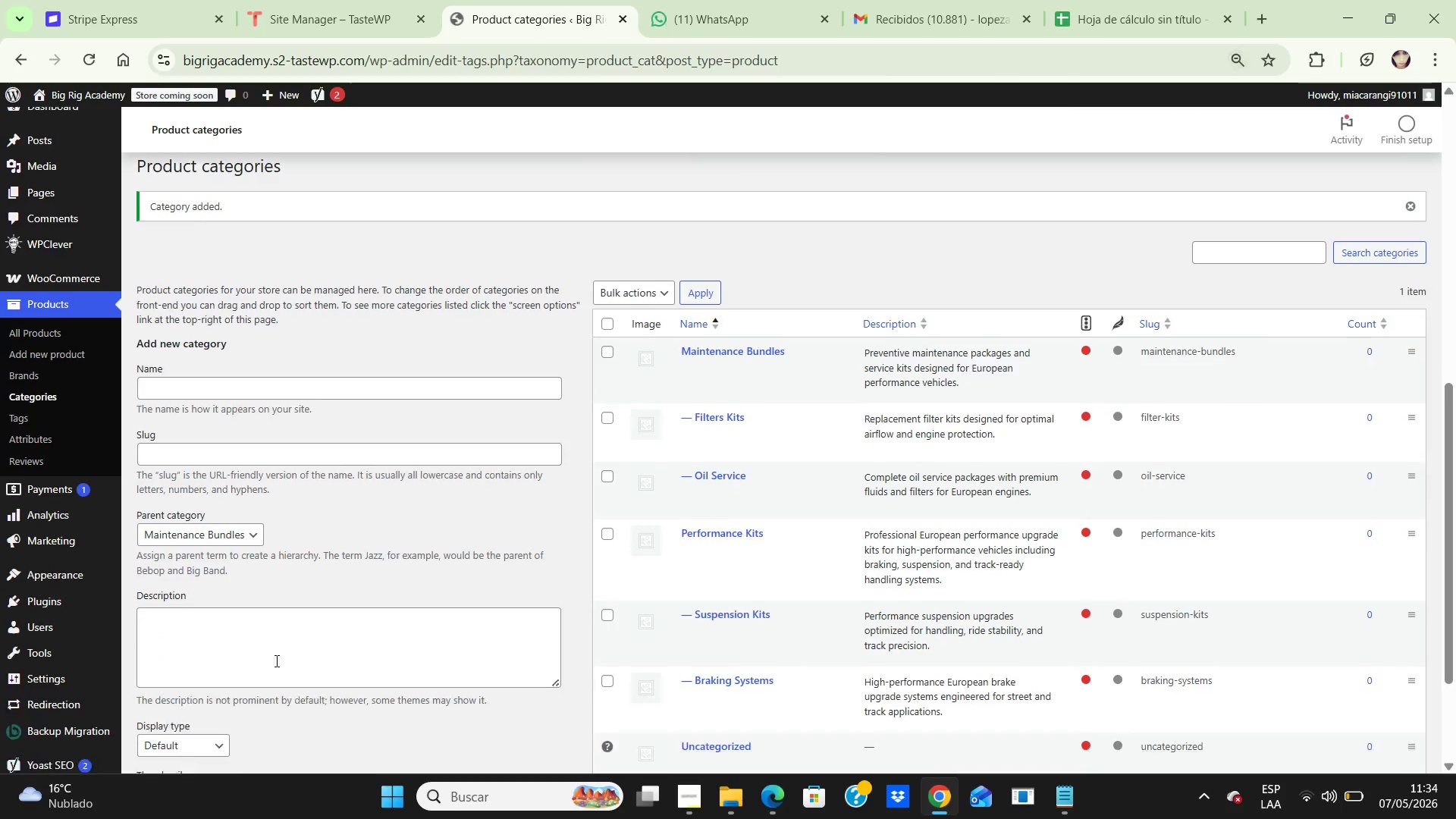 
scroll: coordinate [275, 661], scroll_direction: down, amount: 2.0
 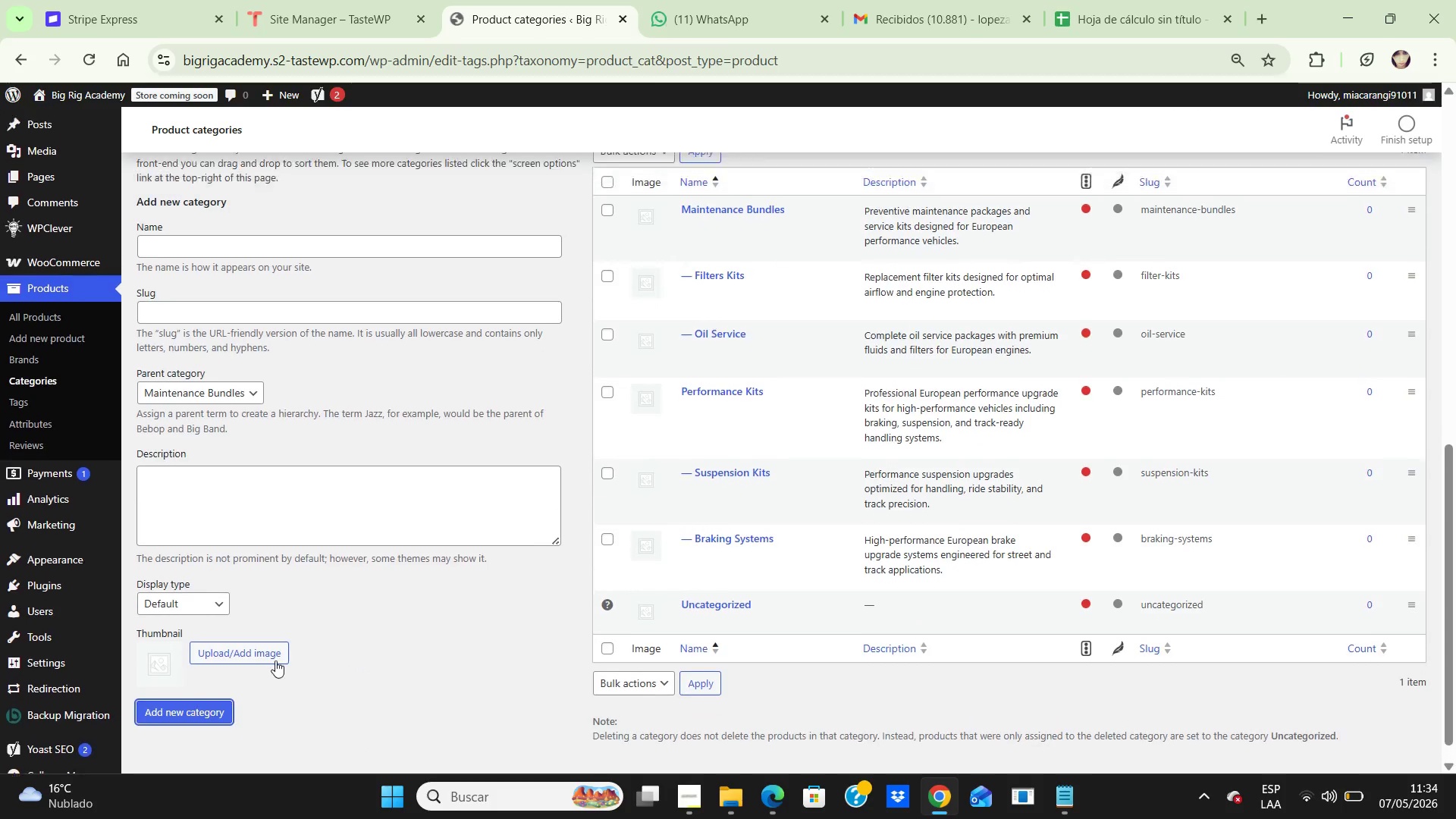 
scroll: coordinate [275, 661], scroll_direction: up, amount: 1.0
 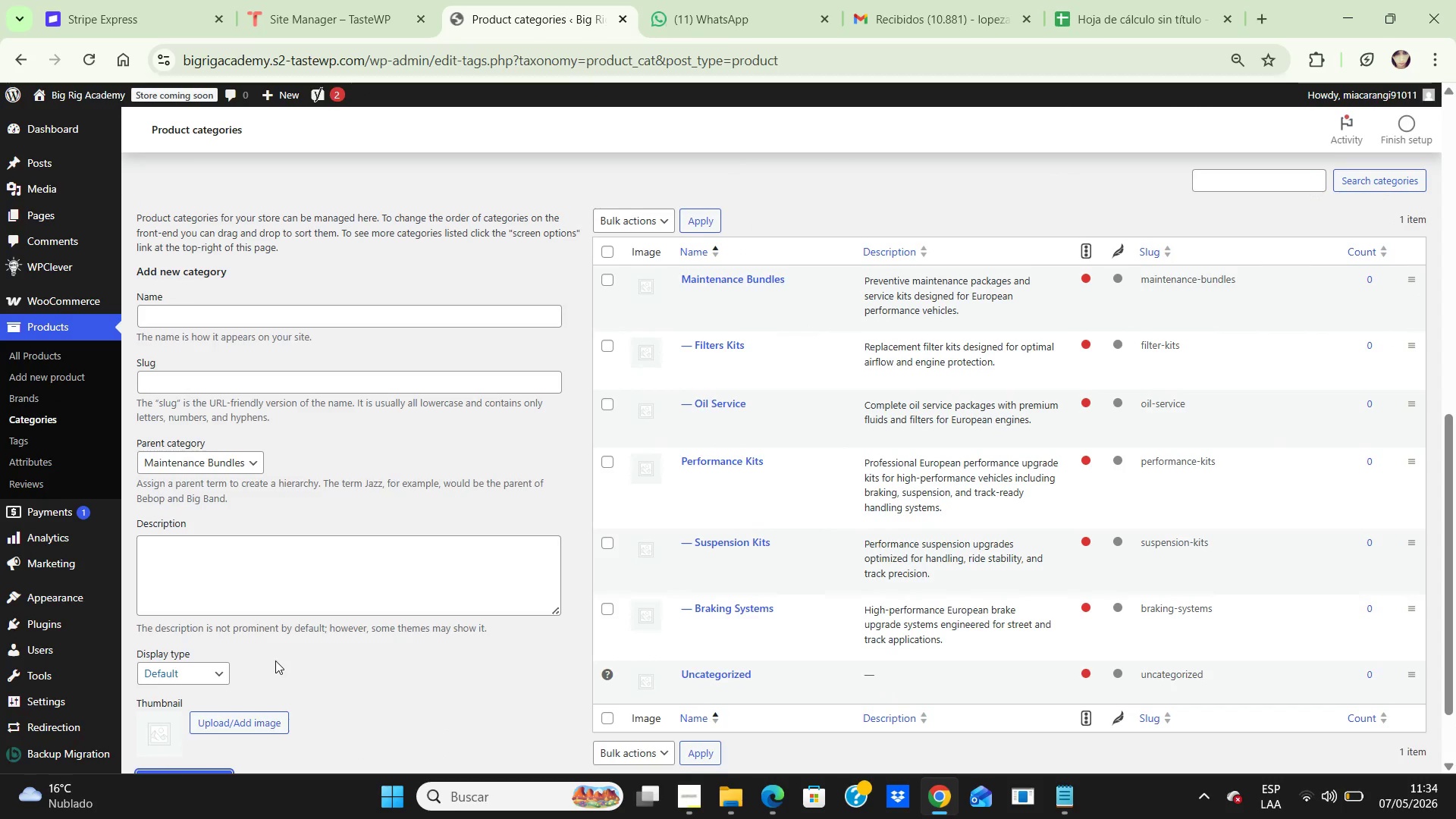 
key(PrintScreen)
 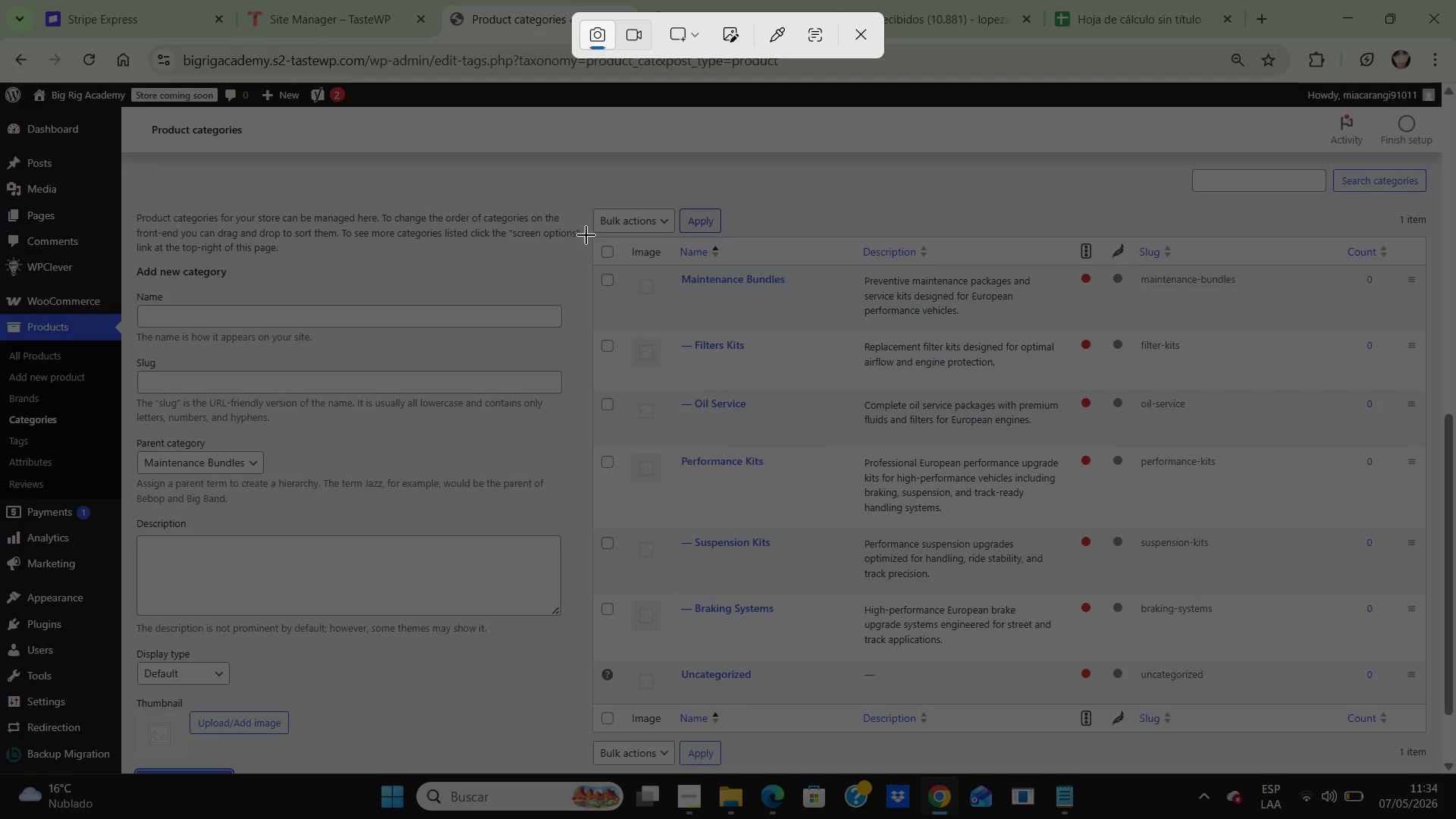 
left_click_drag(start_coordinate=[592, 217], to_coordinate=[1439, 755])
 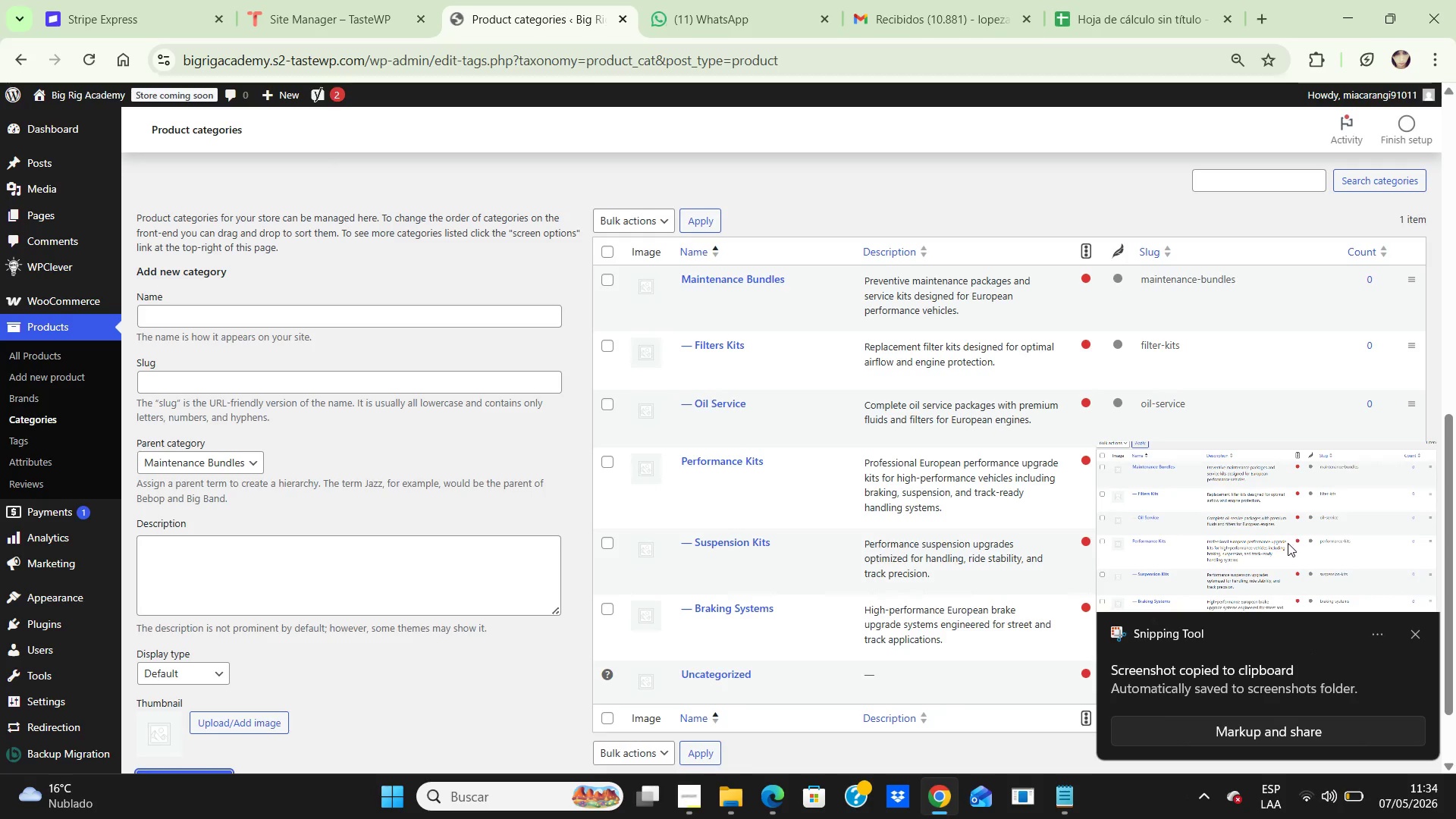 
double_click([1260, 557])
 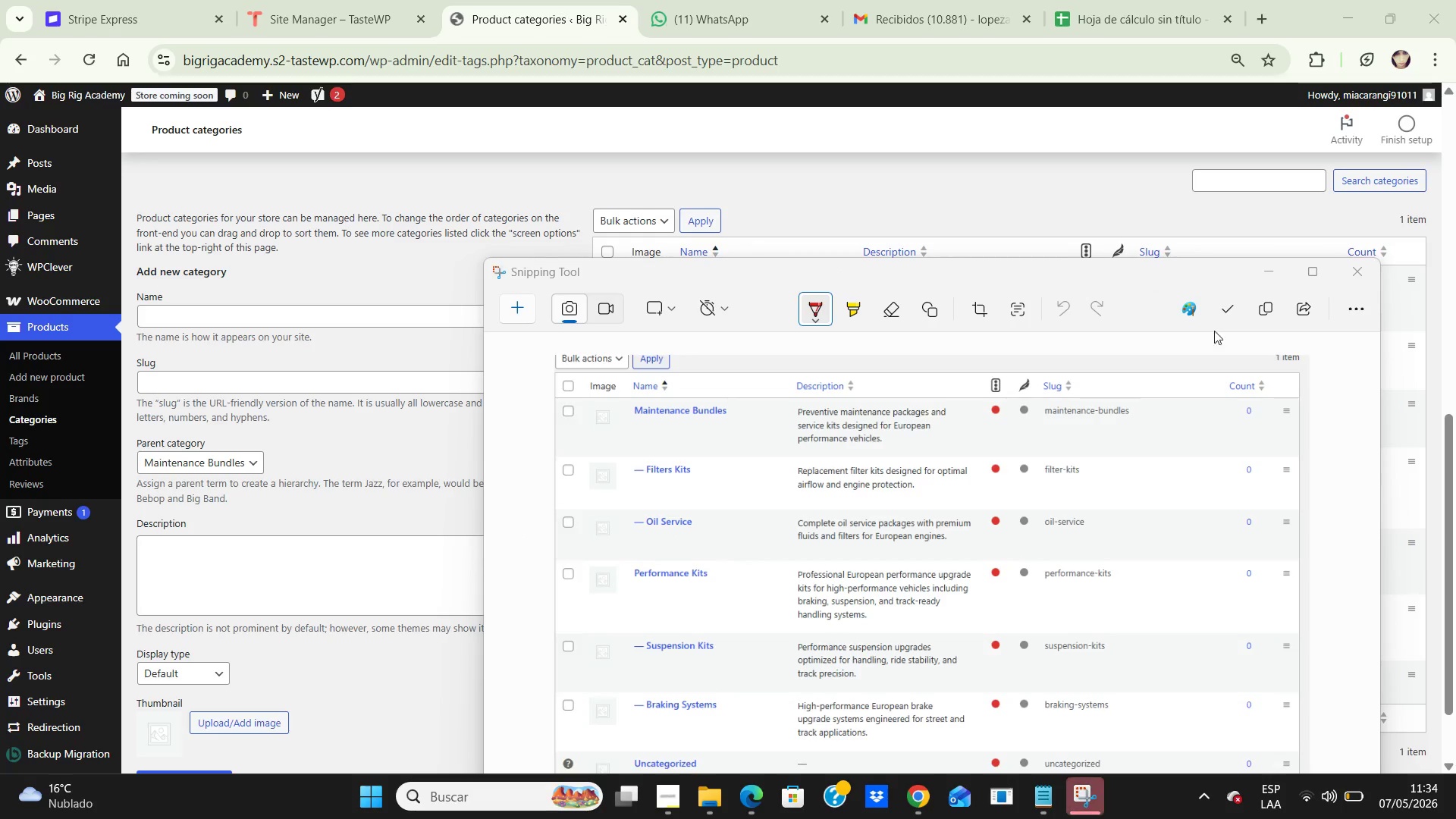 
left_click([1225, 315])
 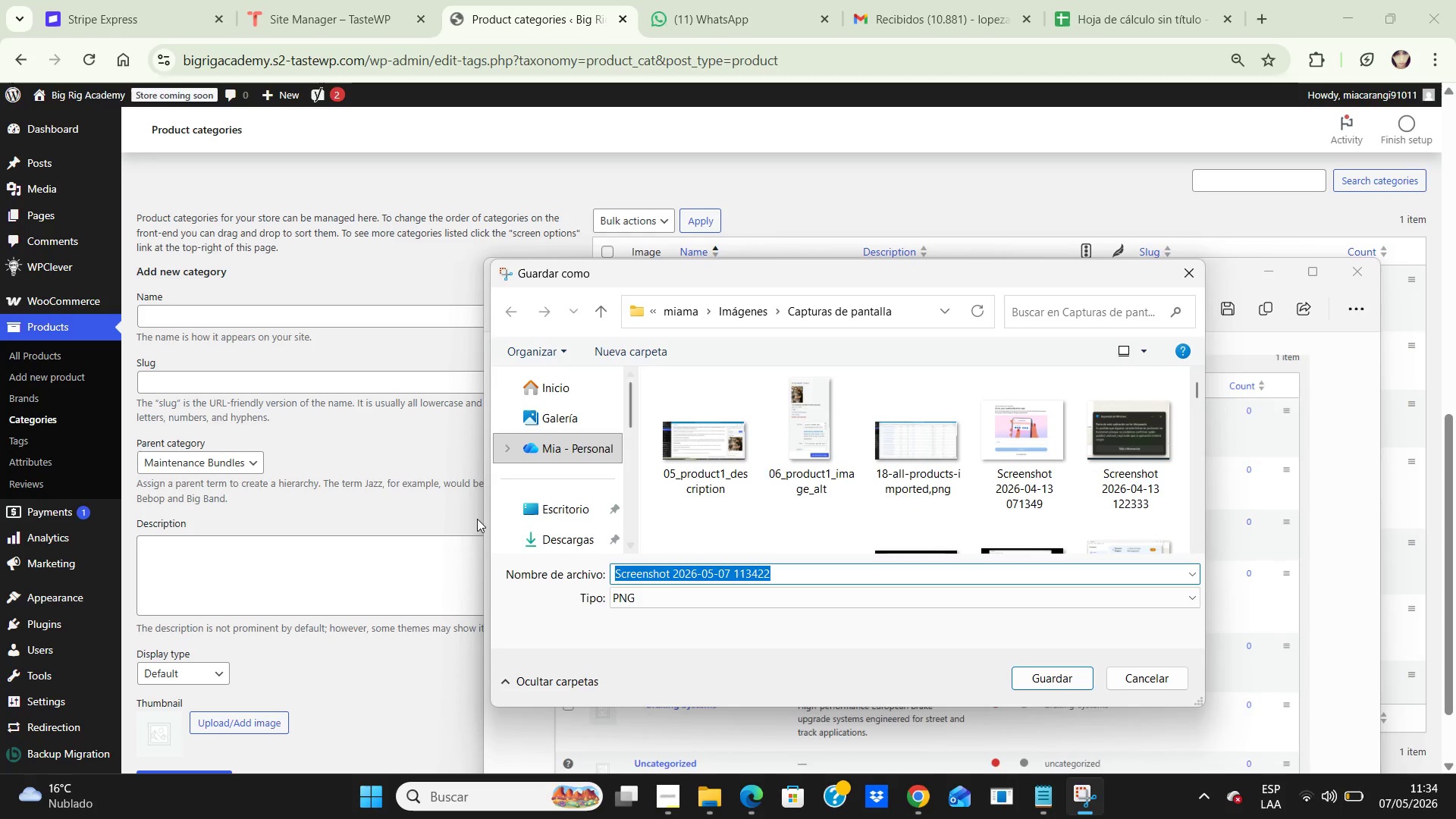 
double_click([540, 505])
 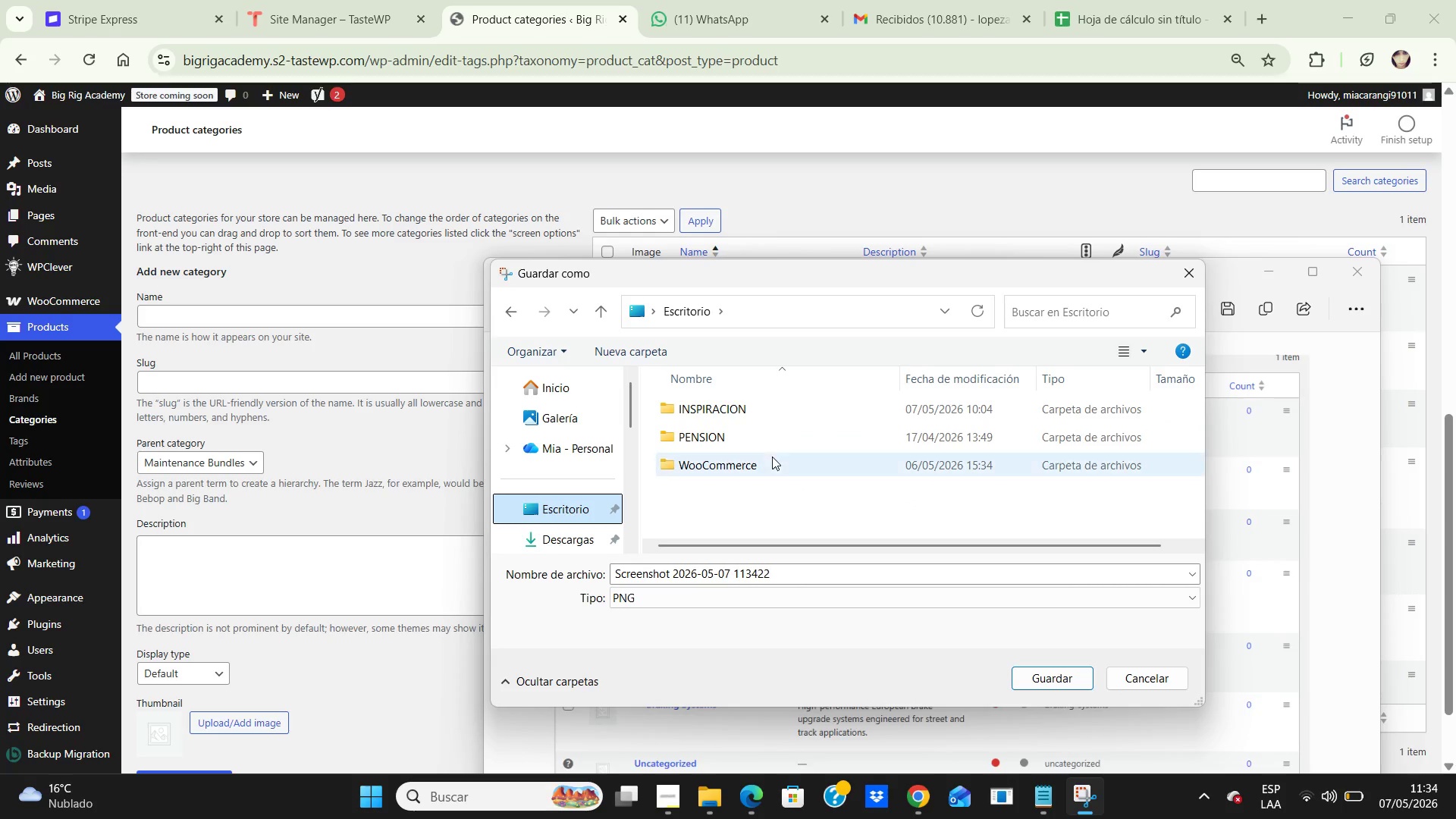 
left_click([773, 468])
 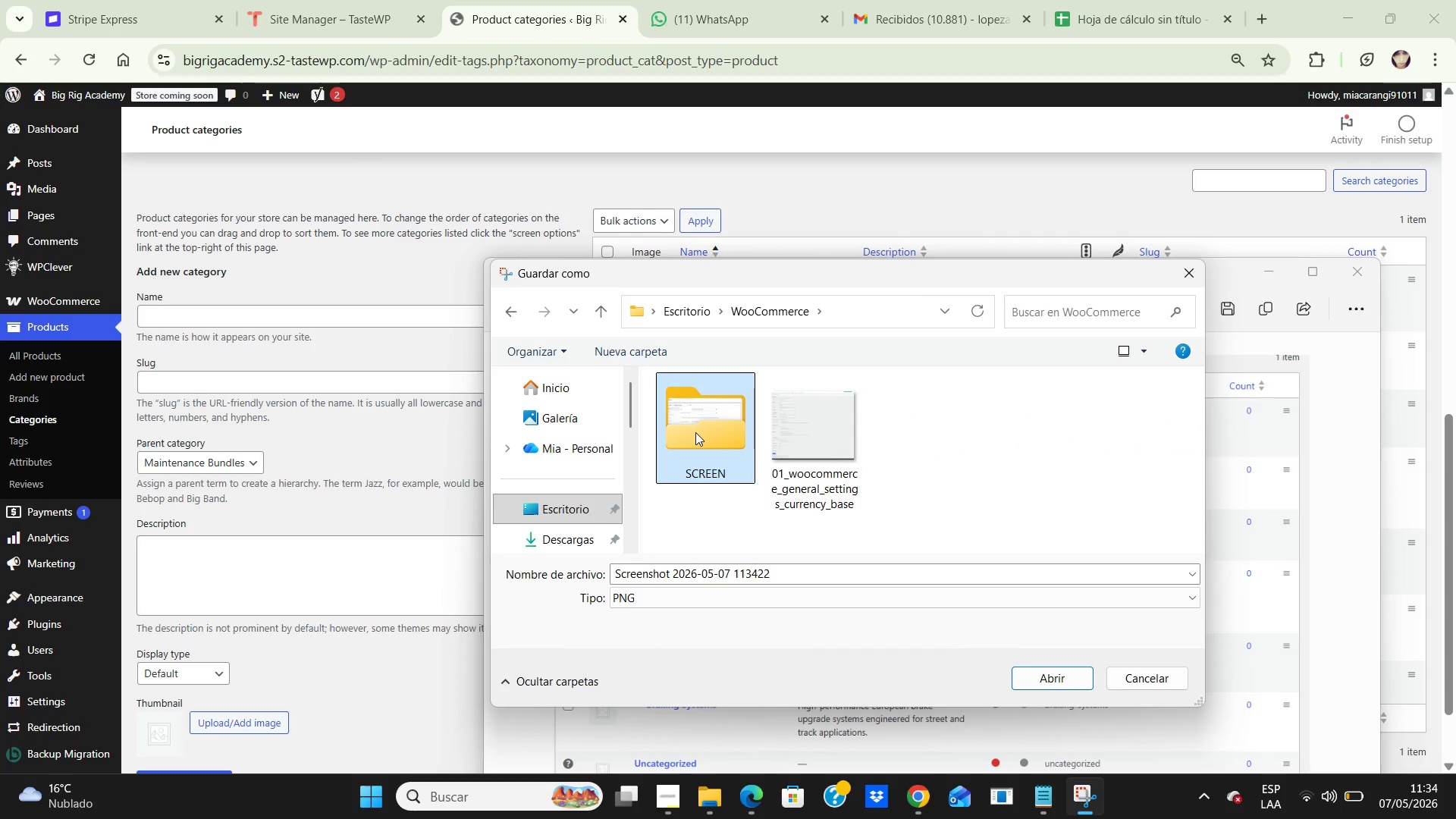 
double_click([694, 432])
 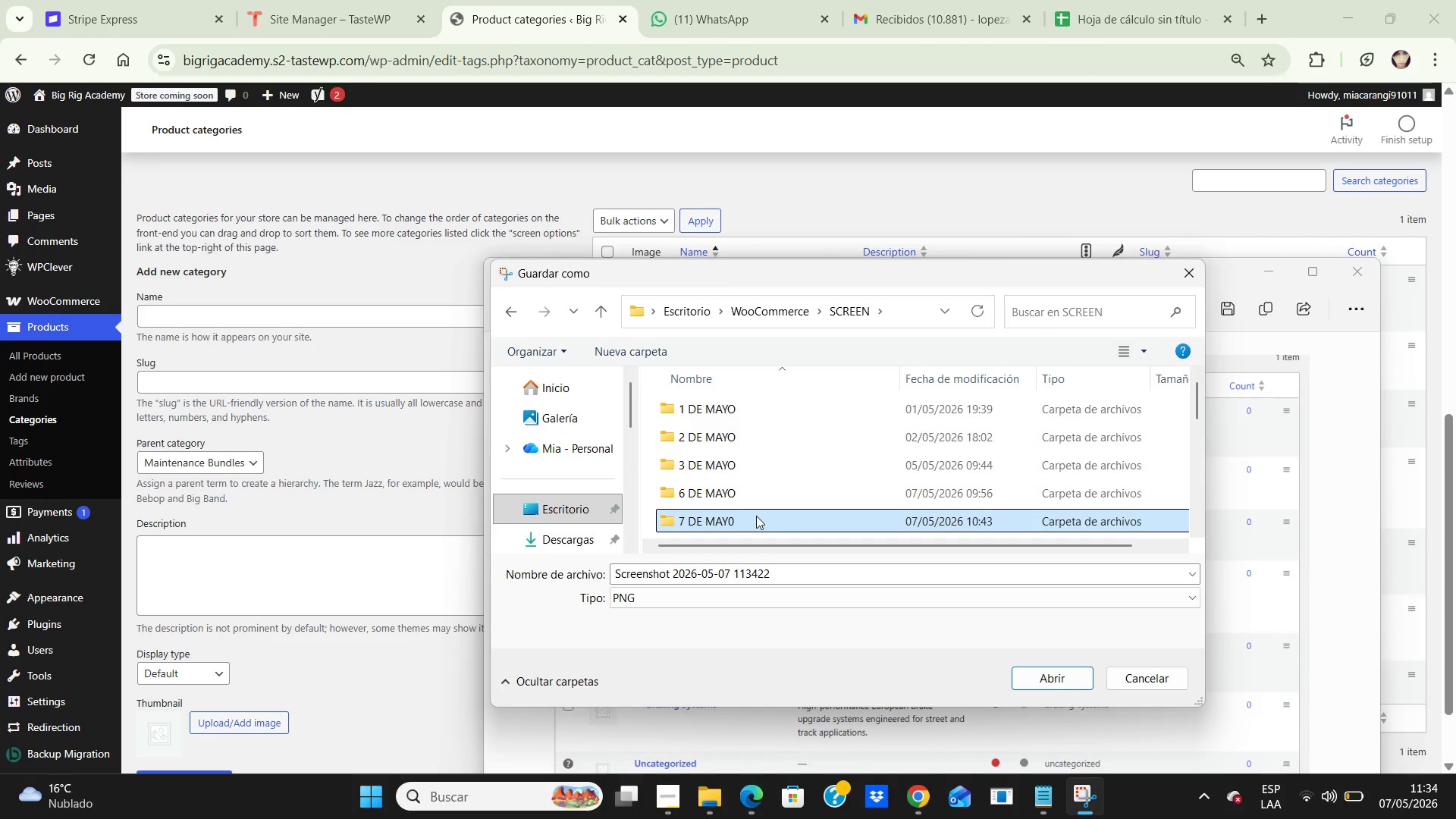 
double_click([757, 516])
 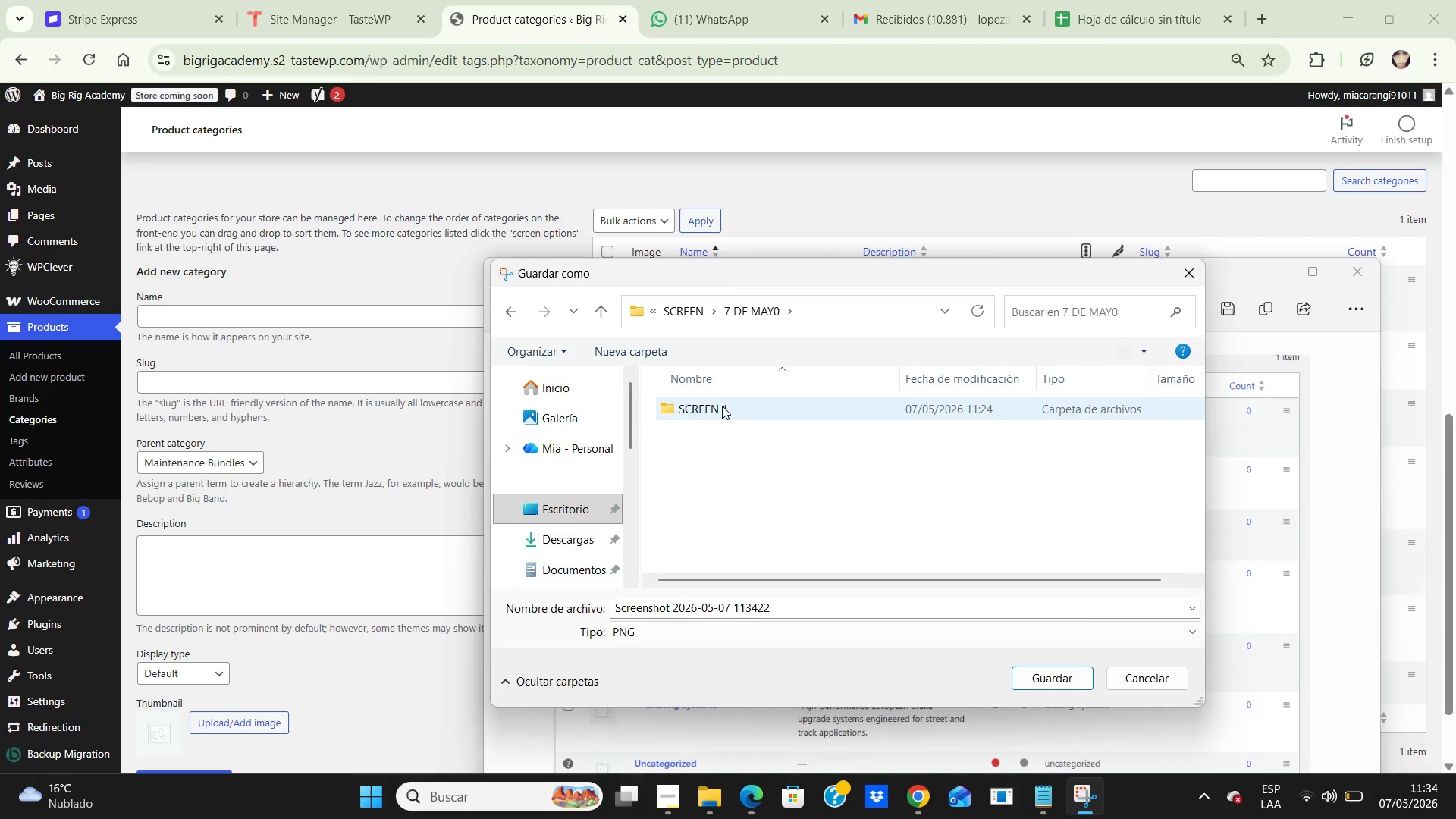 
double_click([722, 408])
 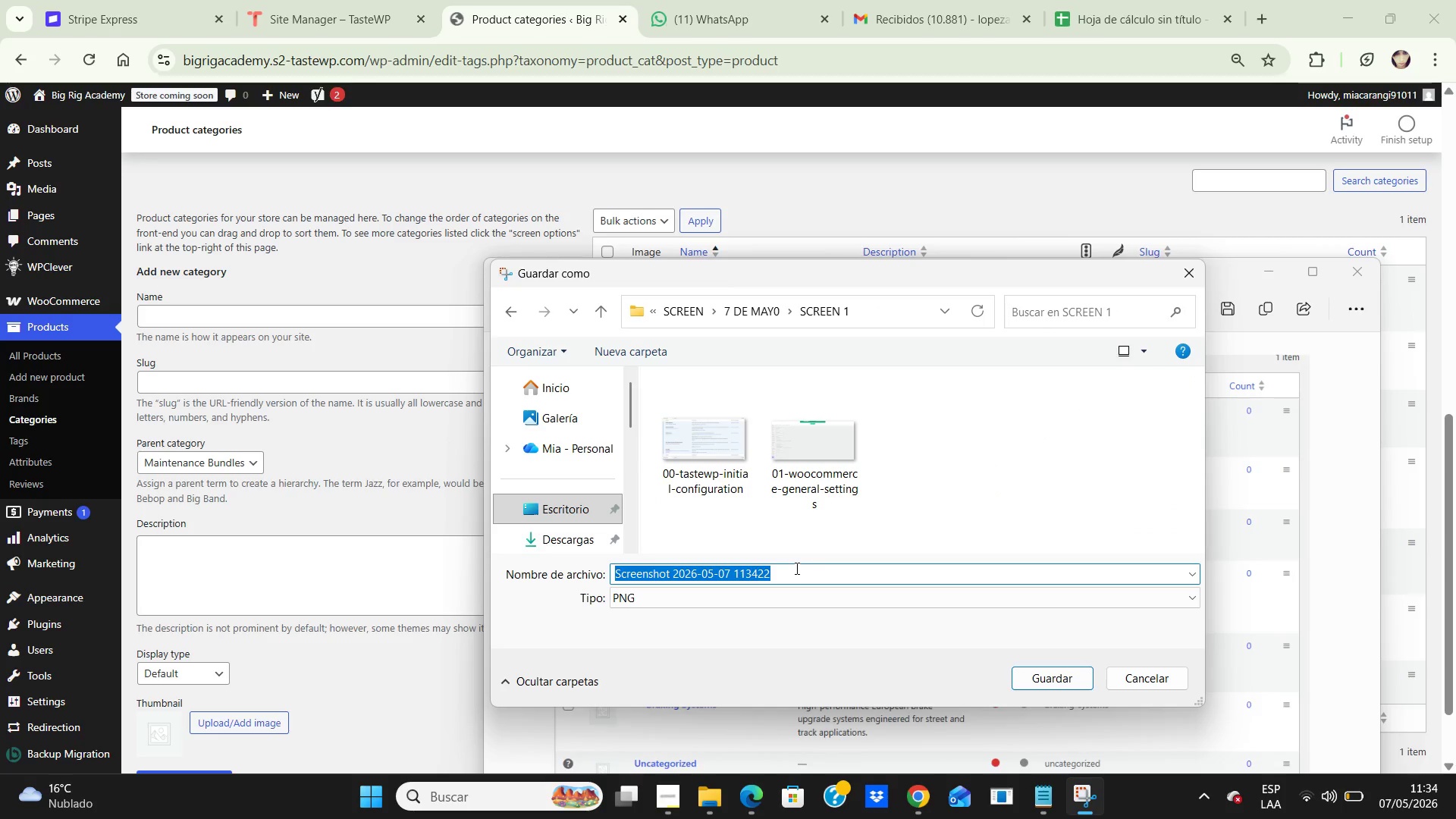 
type(02-product-categories-hierachy.png)
 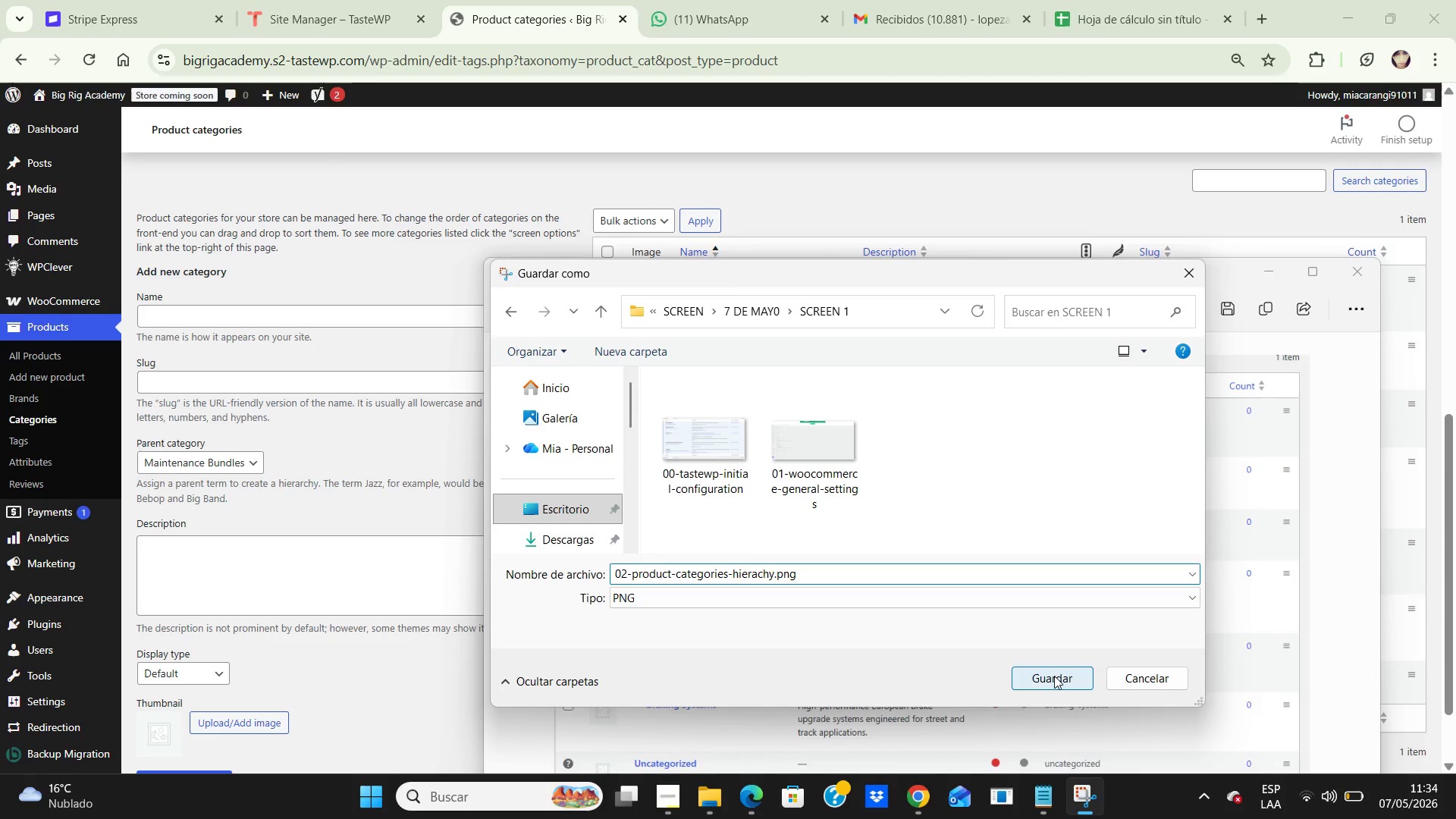 
left_click([1054, 676])
 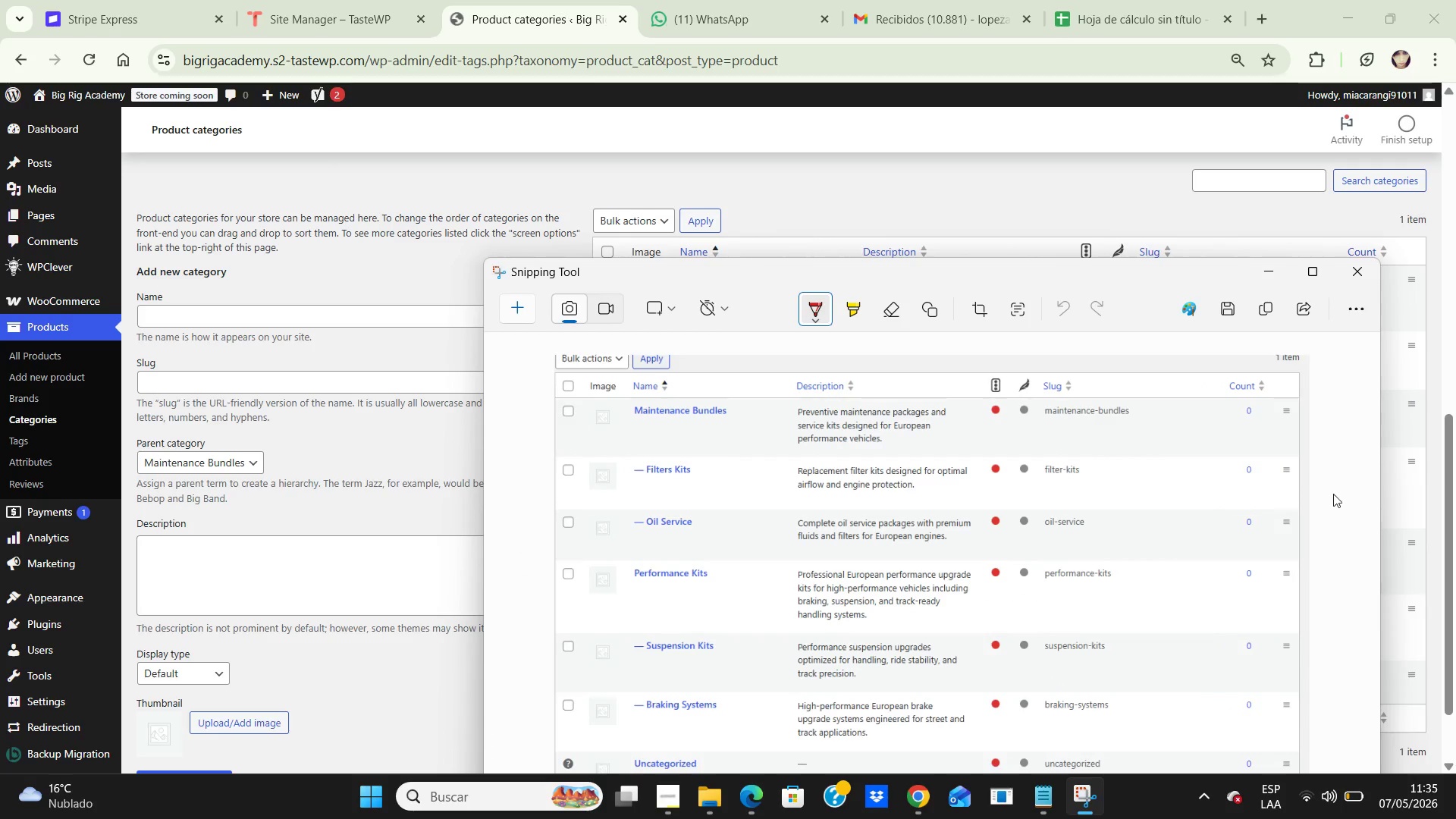 
wait(5.92)
 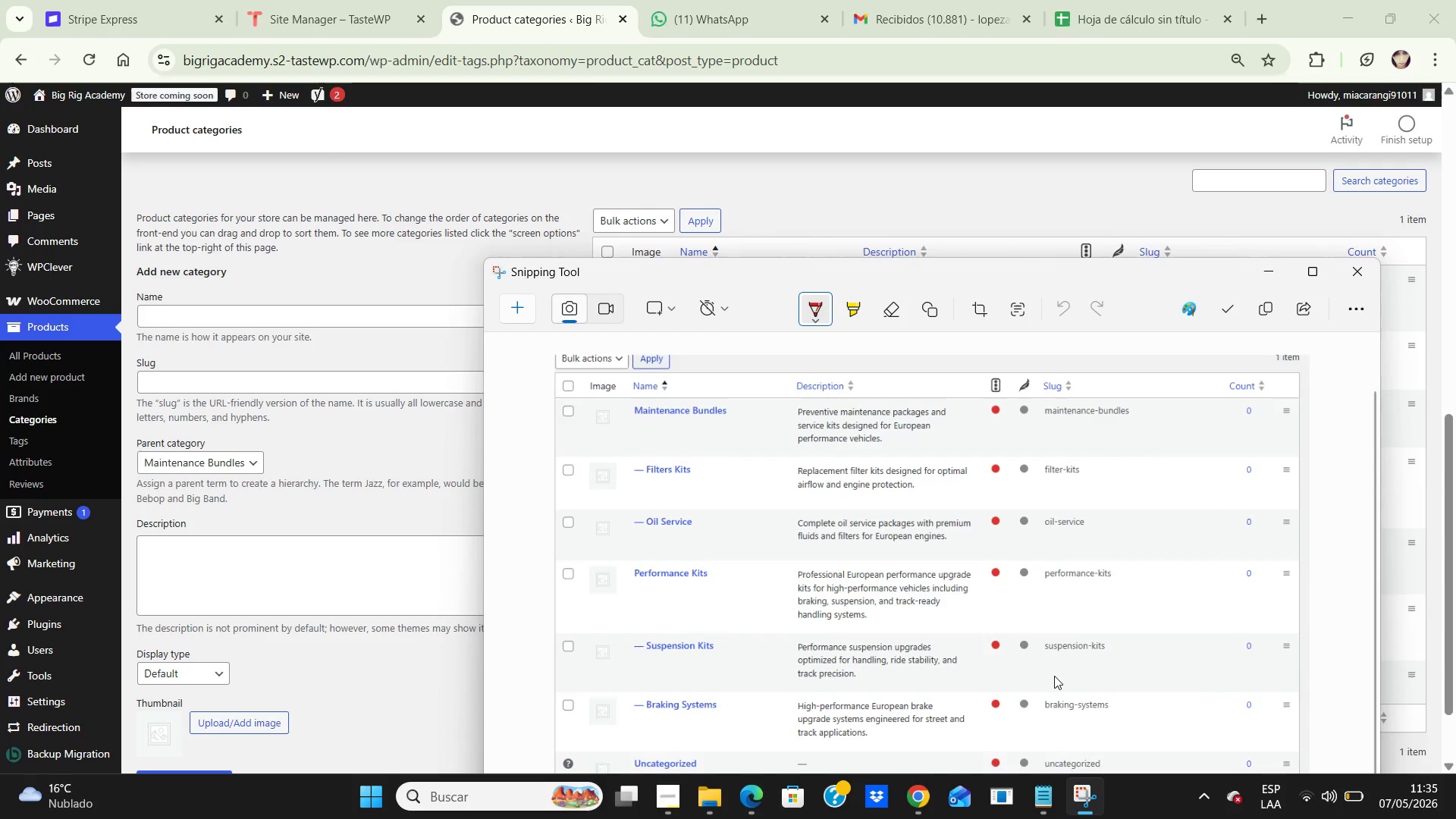 
left_click([1354, 274])
 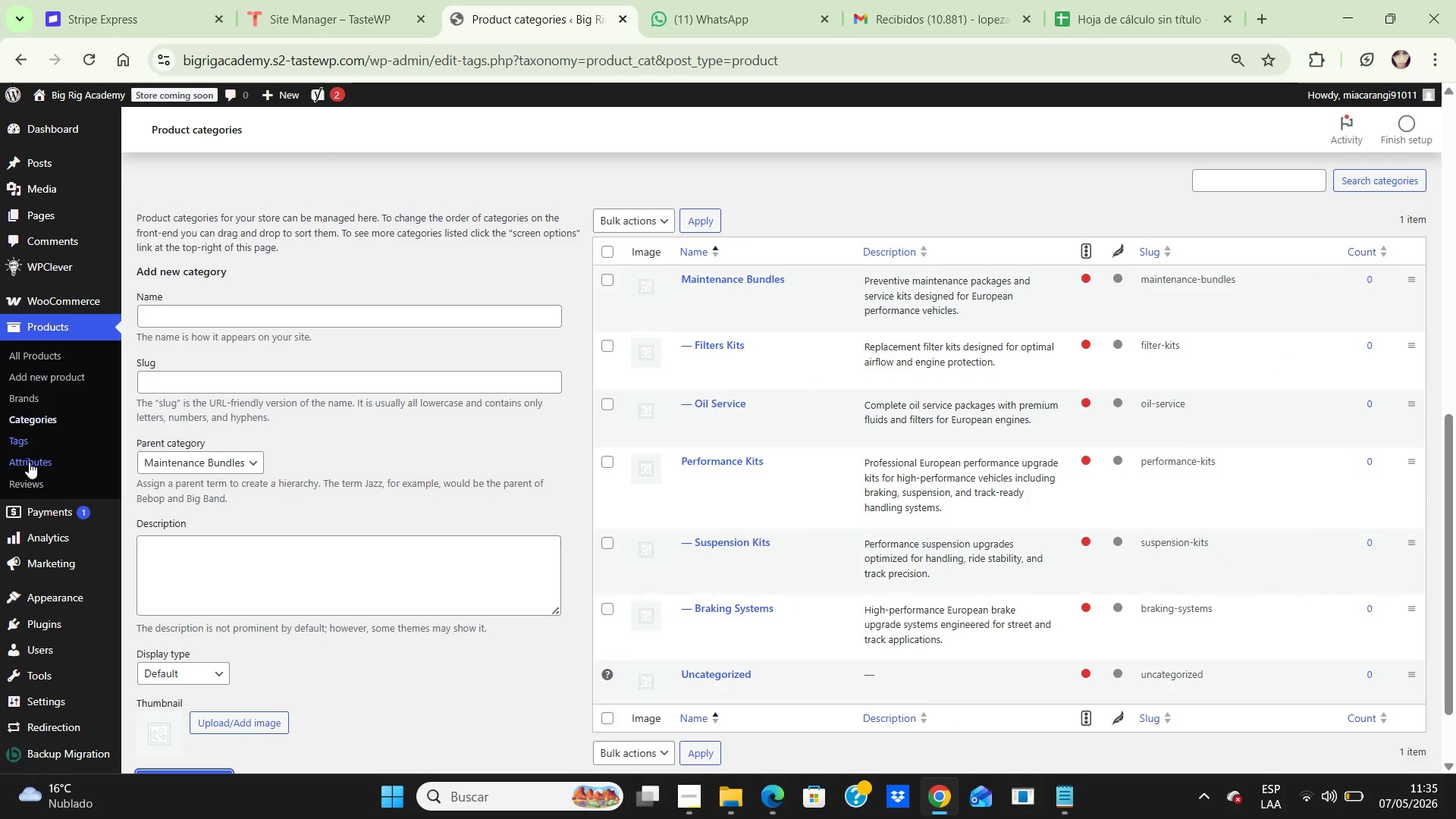 
left_click([27, 458])
 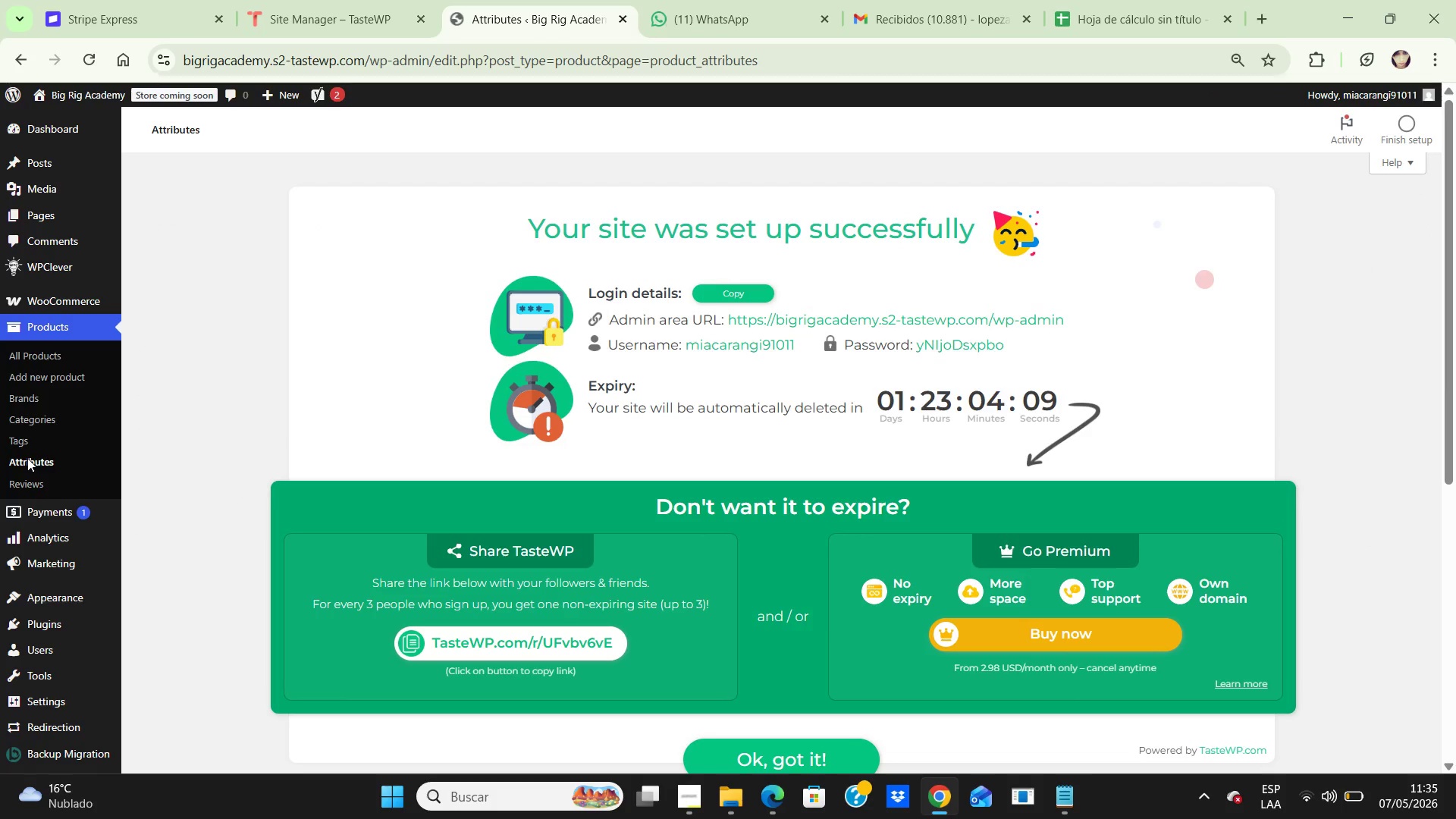 
wait(11.28)
 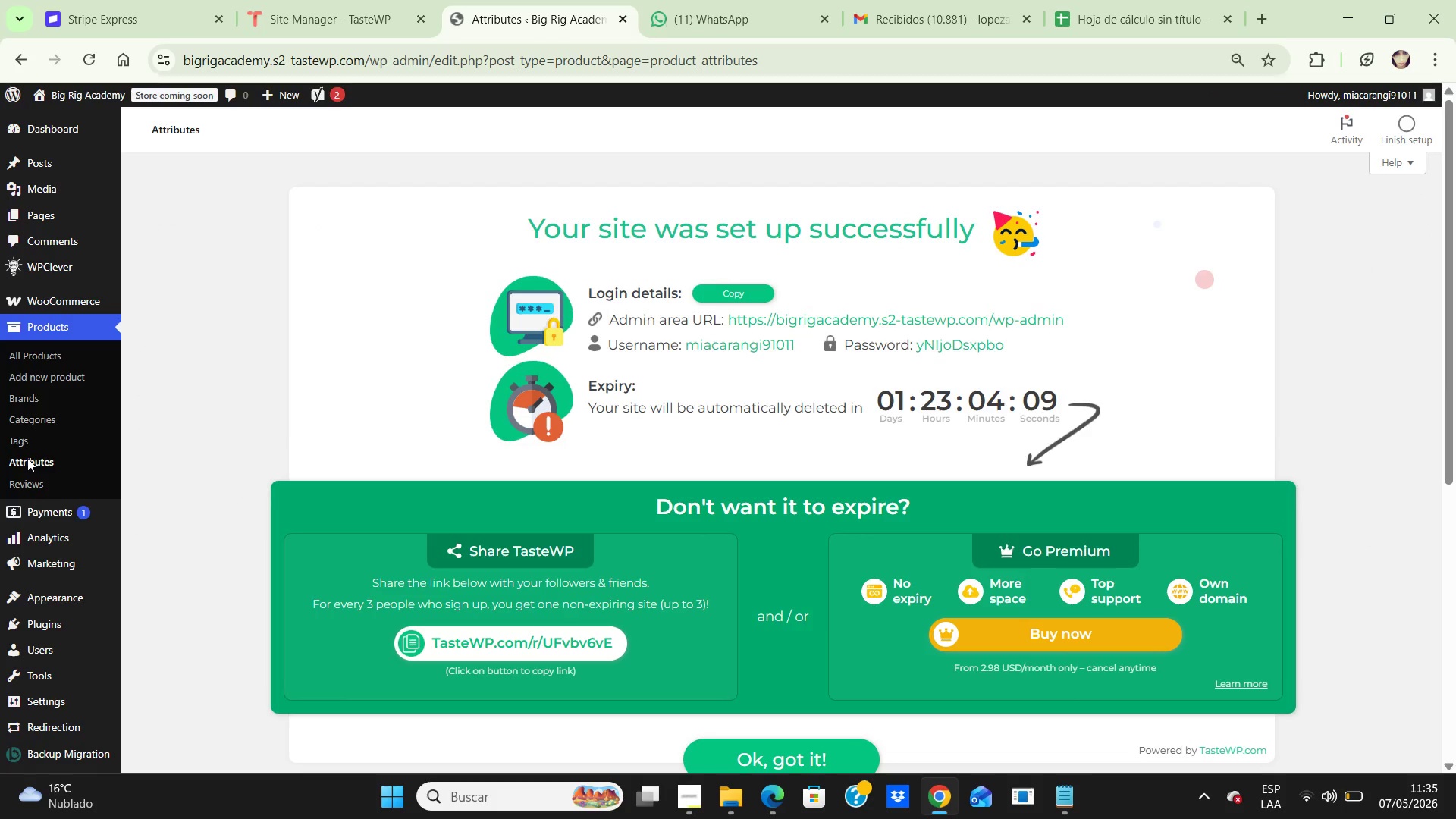 
scroll: coordinate [212, 463], scroll_direction: down, amount: 6.0
 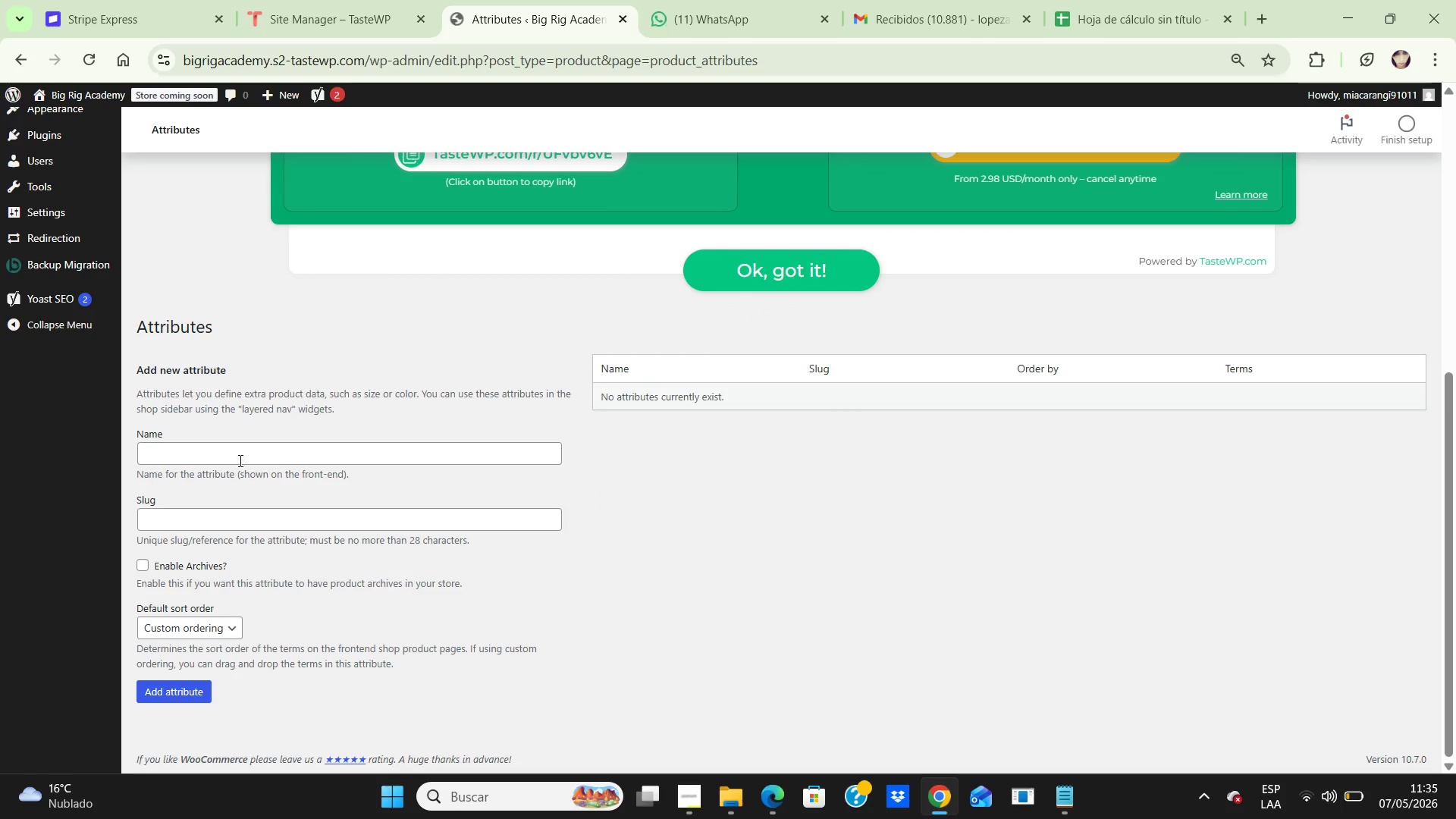 
left_click([239, 460])
 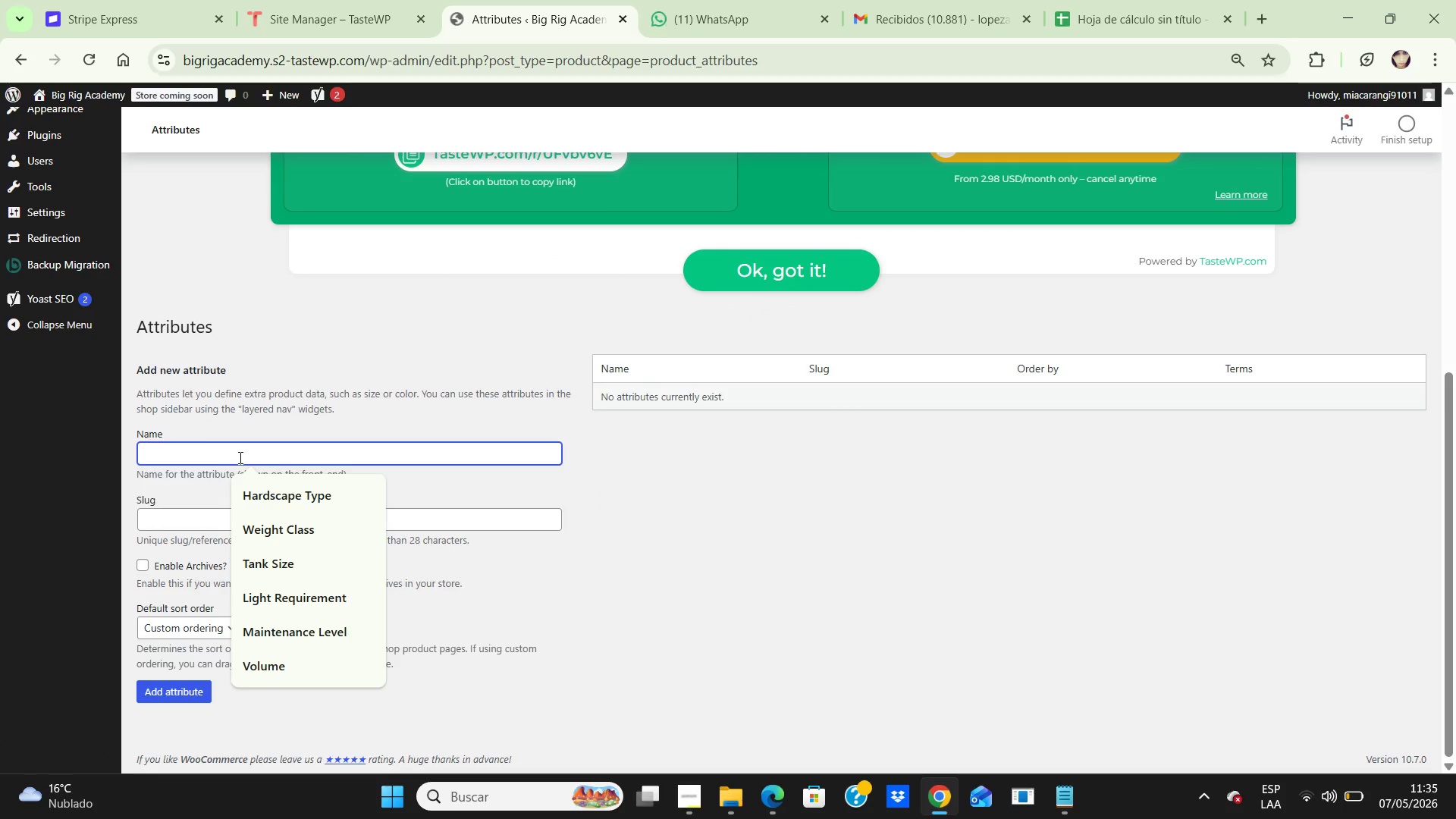 
type(Vehic)
 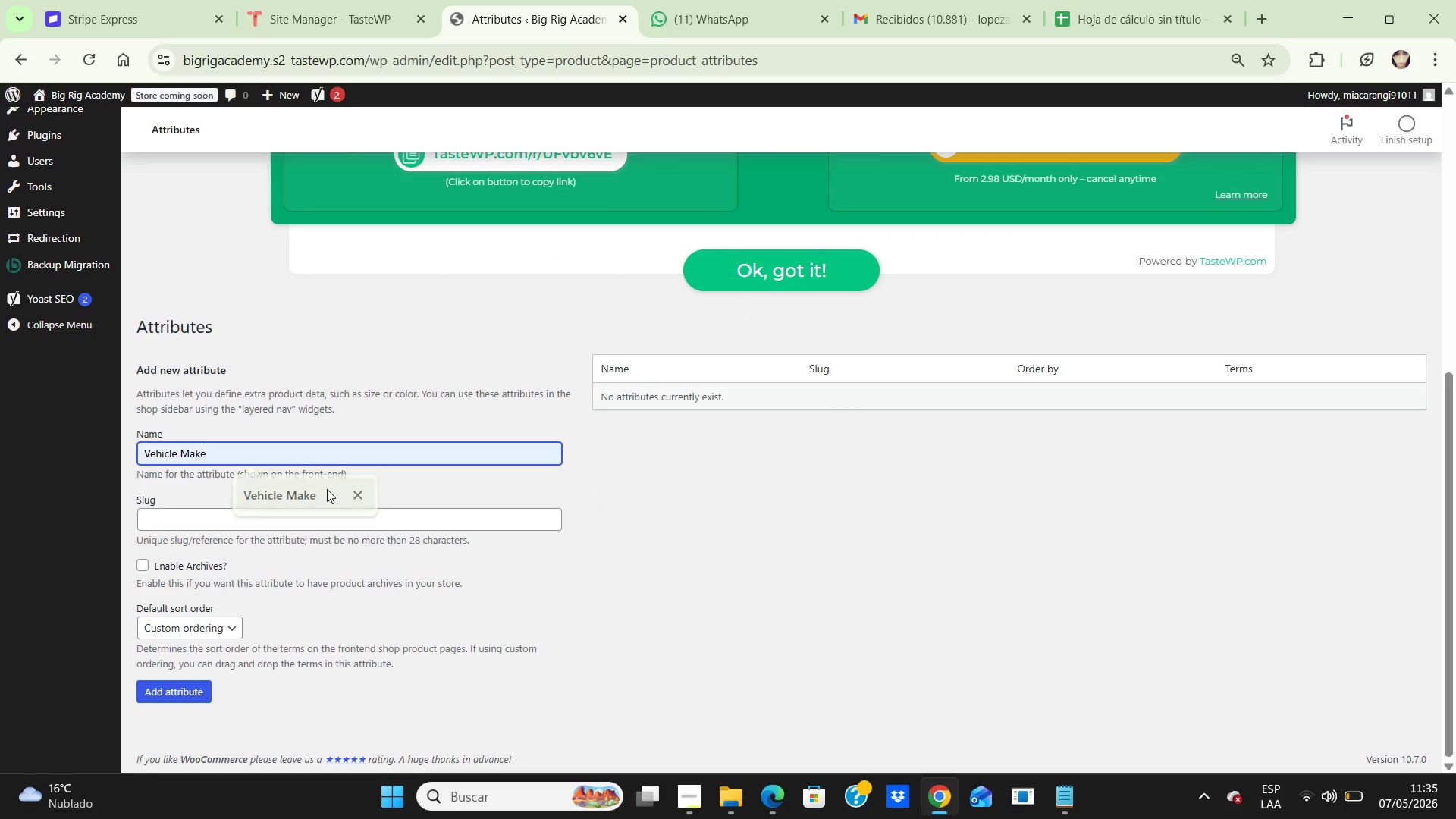 
wait(5.05)
 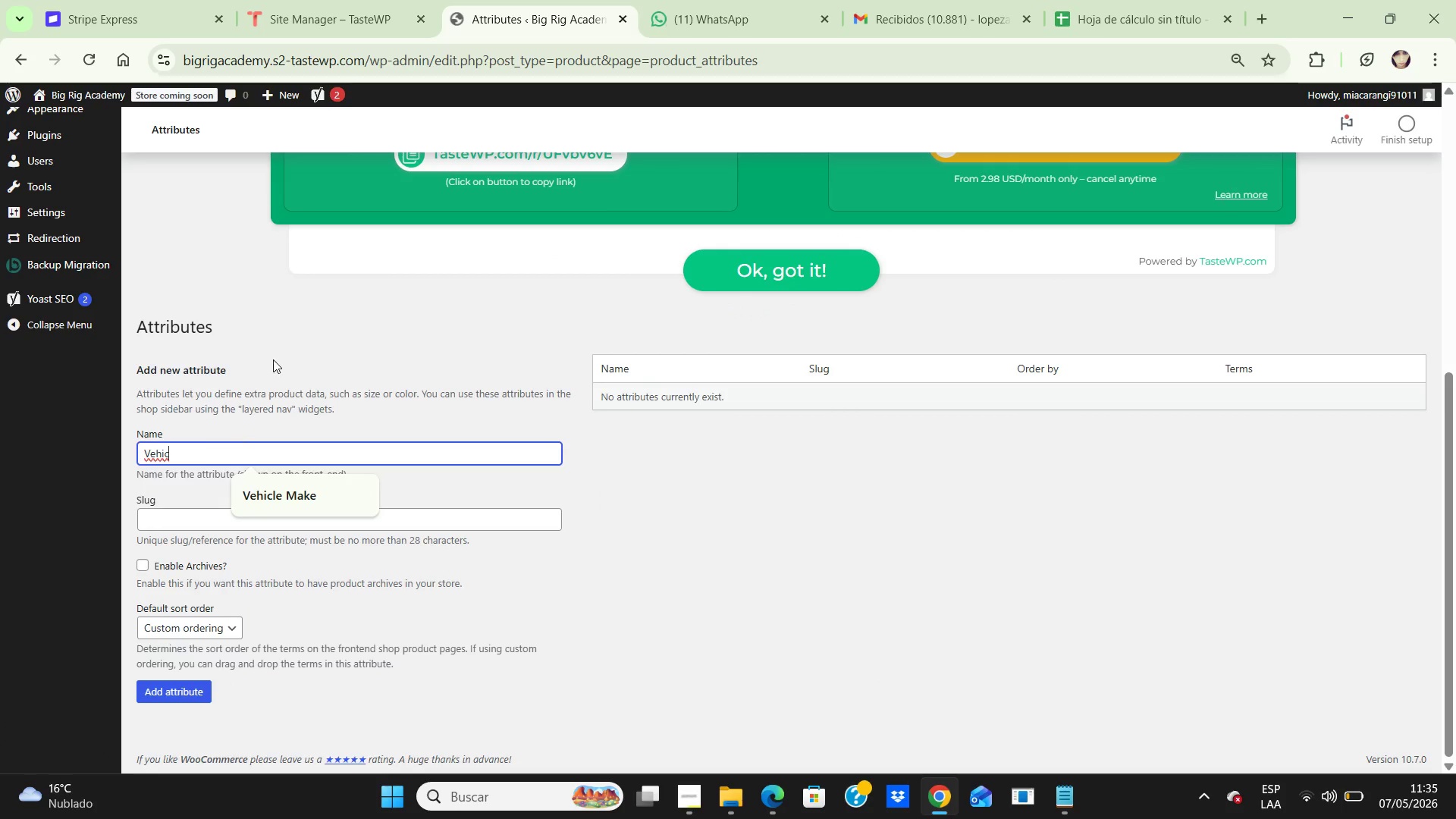 
left_click([318, 513])
 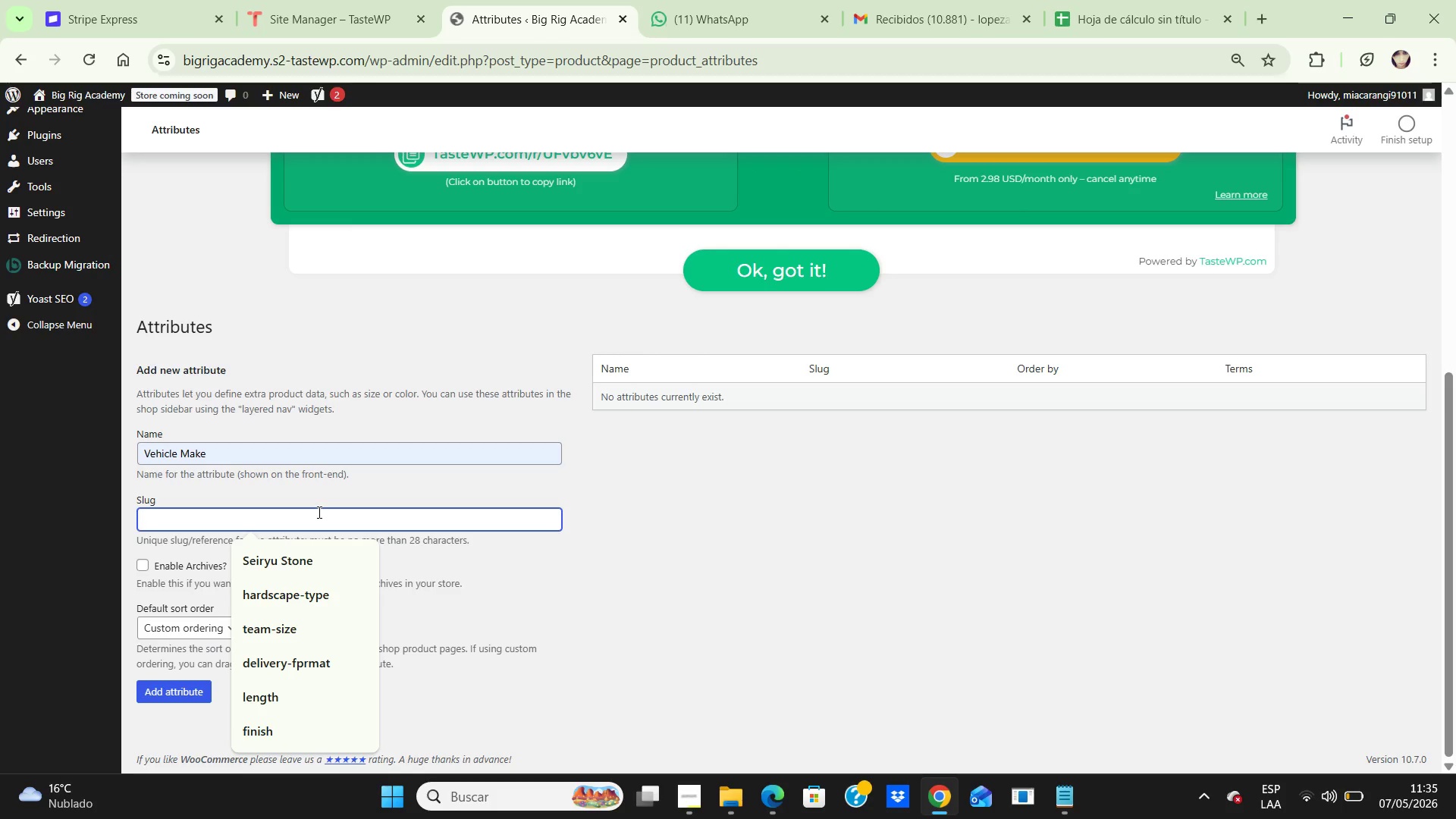 
key(V)
 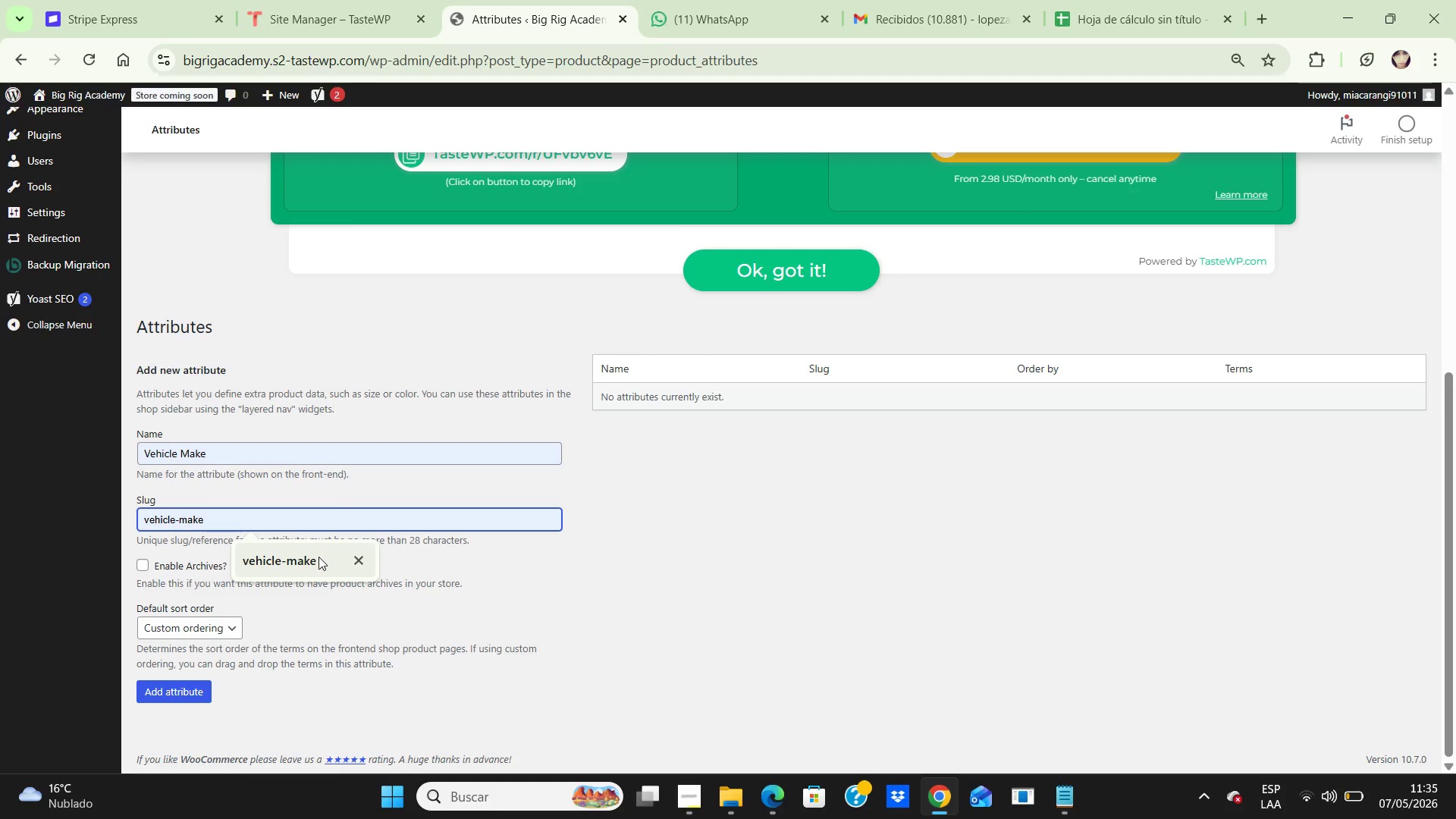 
left_click([318, 558])
 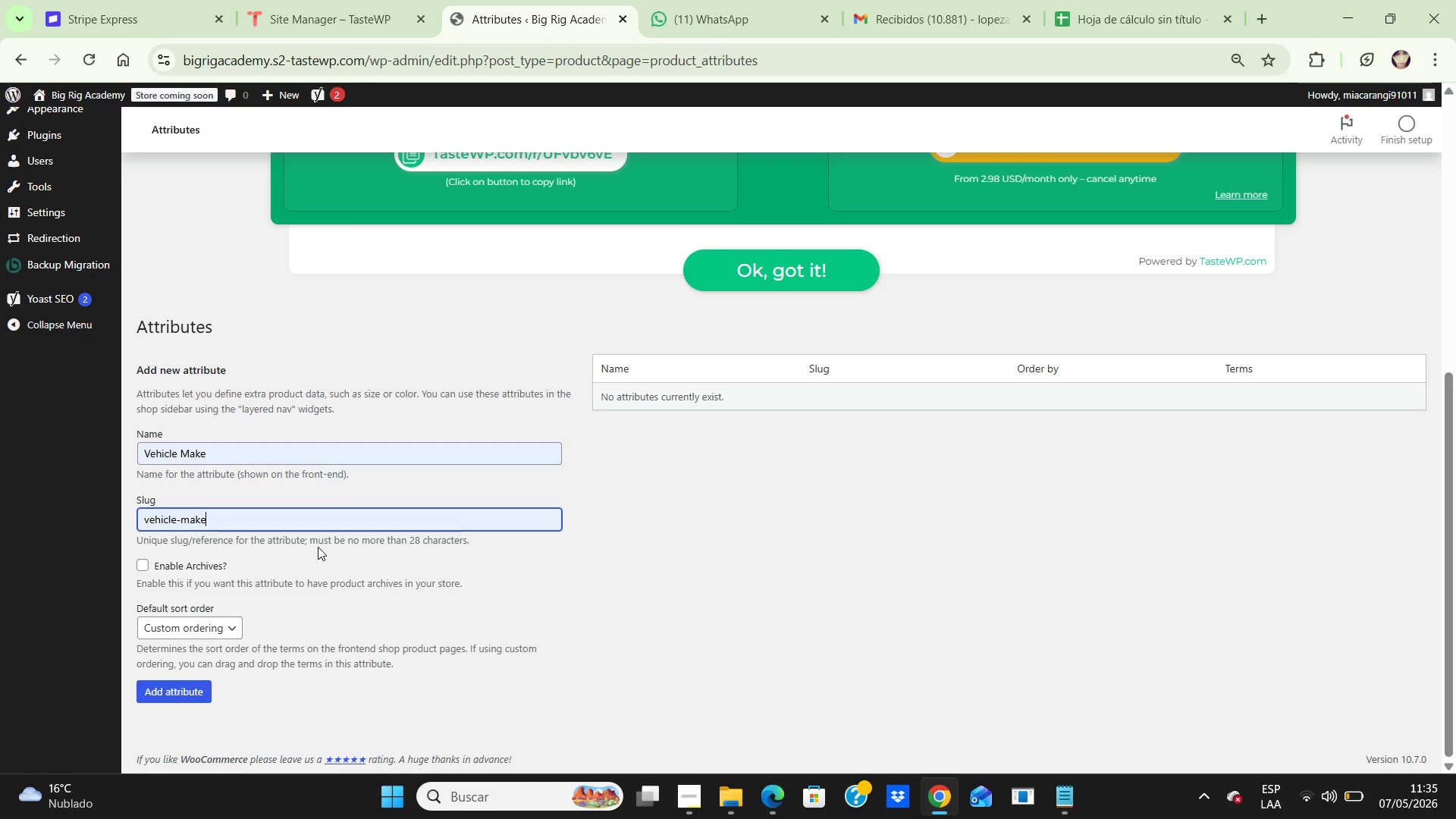 
scroll: coordinate [318, 547], scroll_direction: down, amount: 1.0
 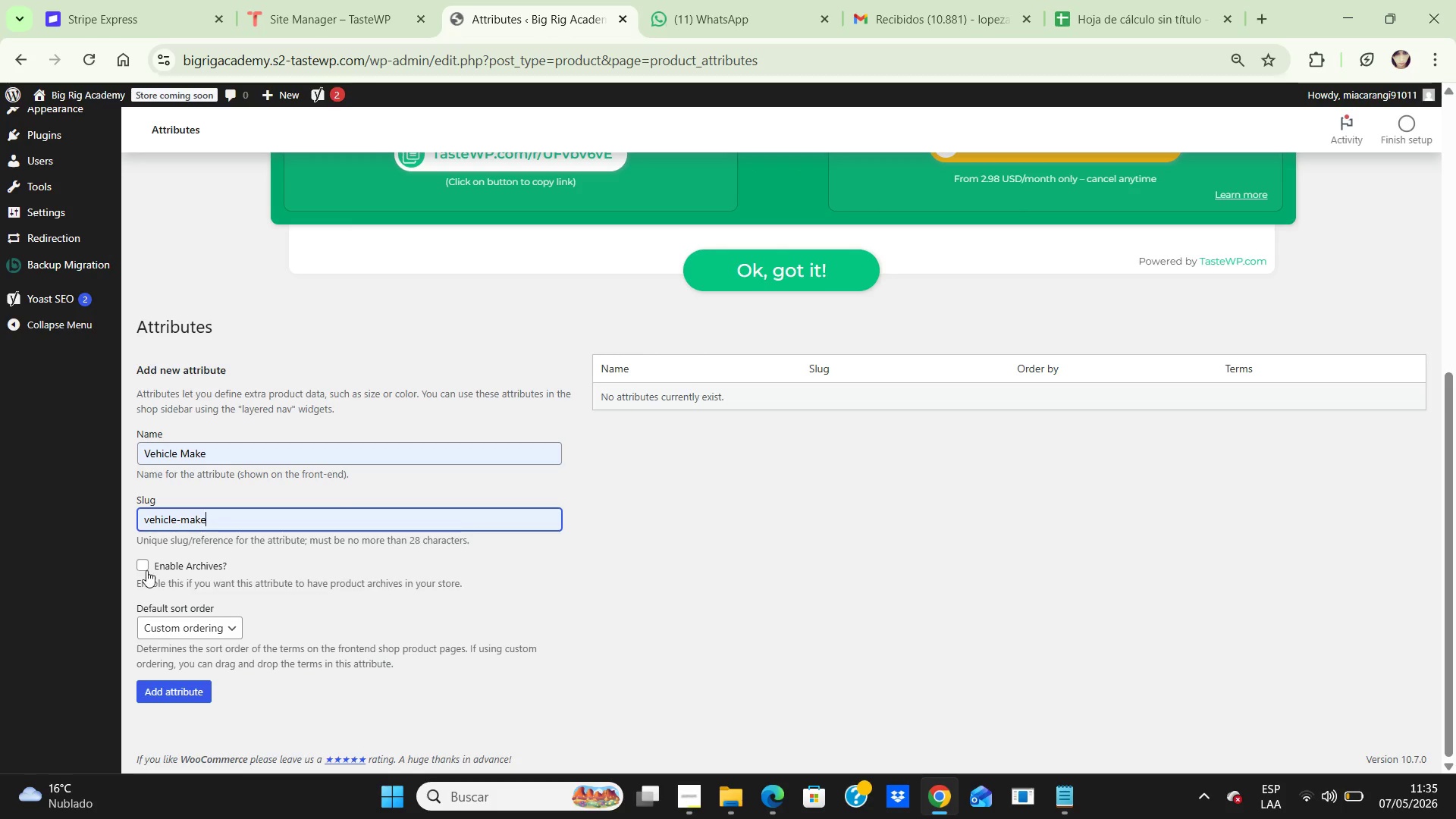 
left_click([146, 570])
 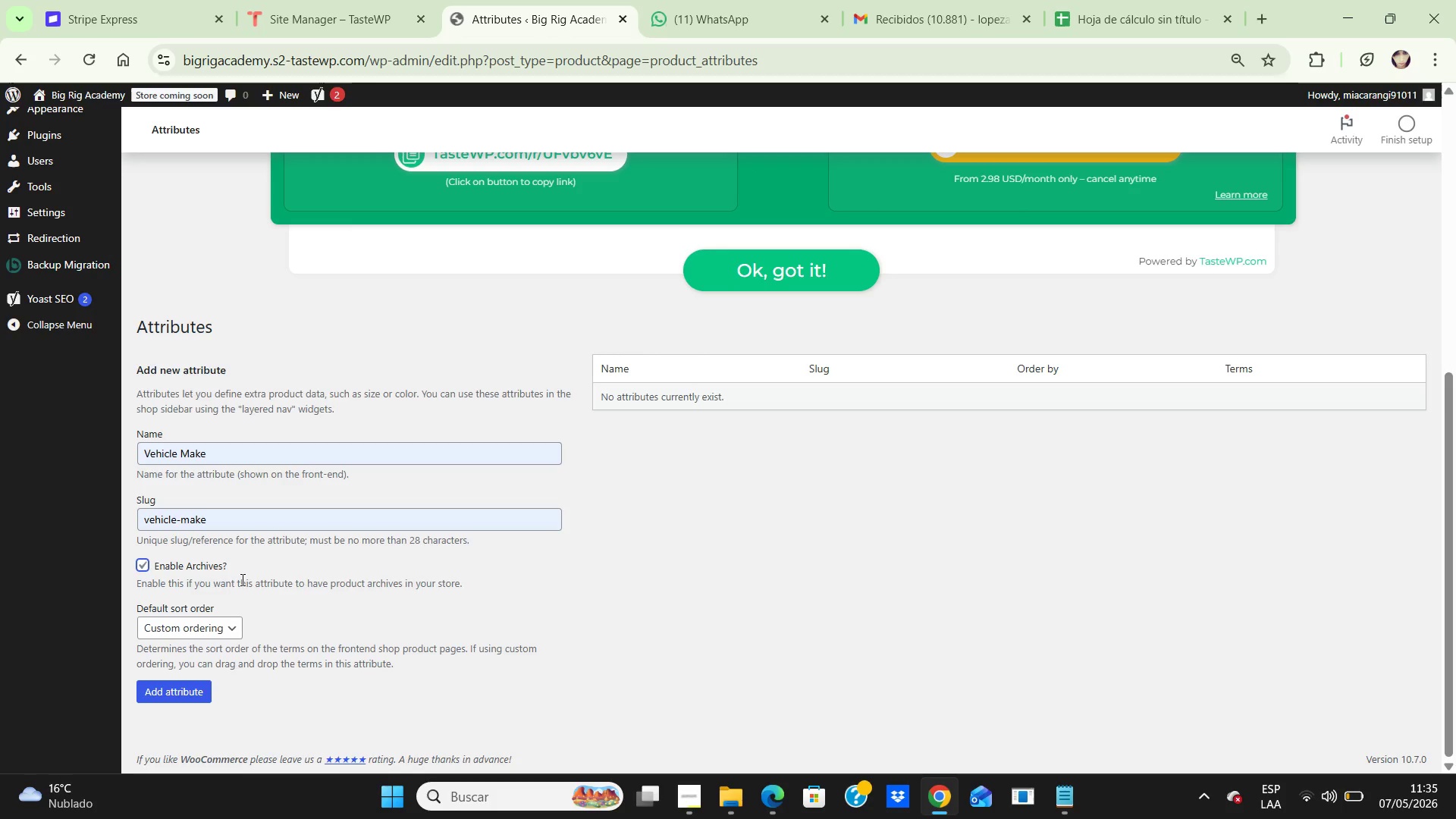 
wait(5.28)
 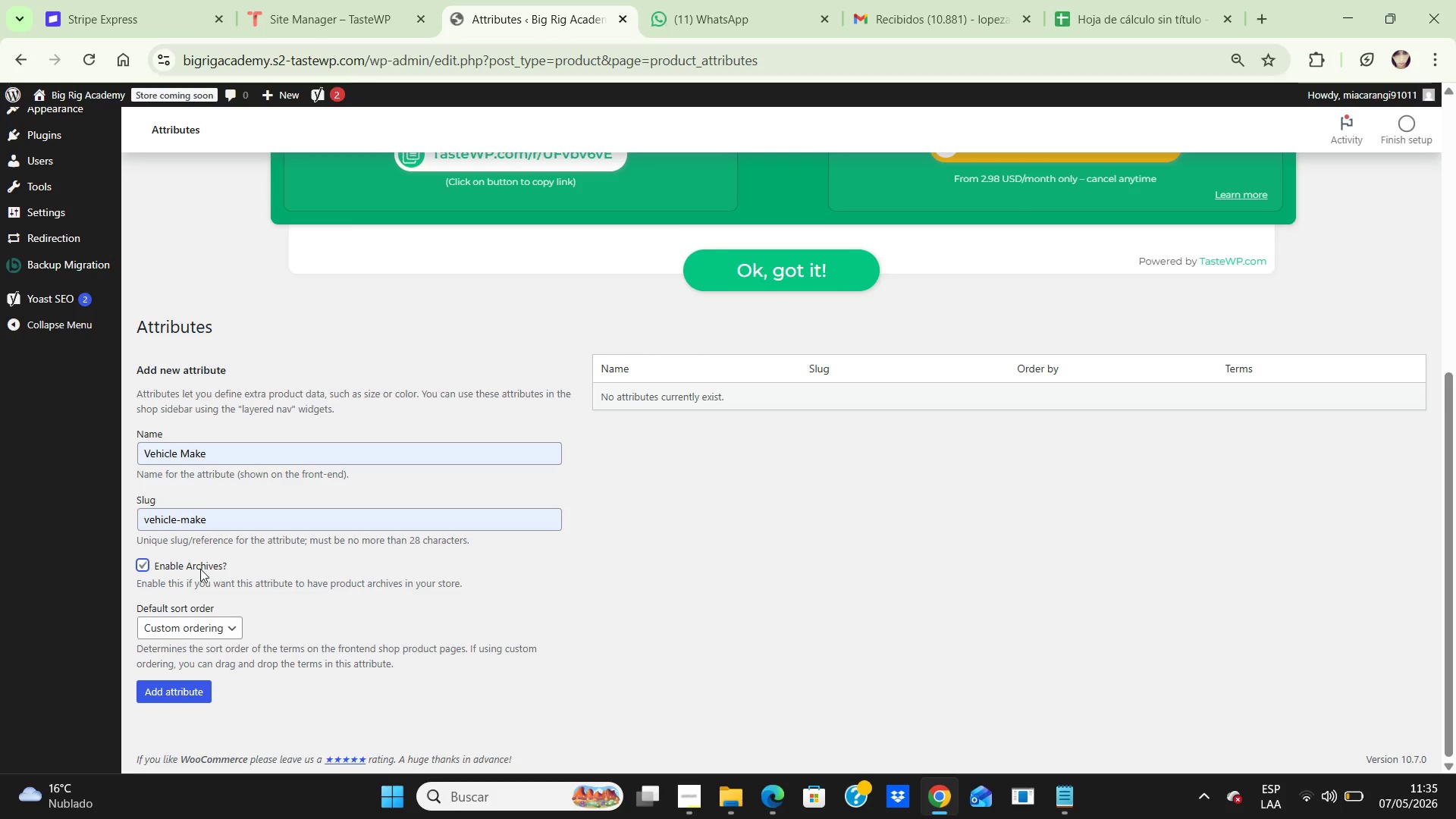 
mouse_move([215, 648])
 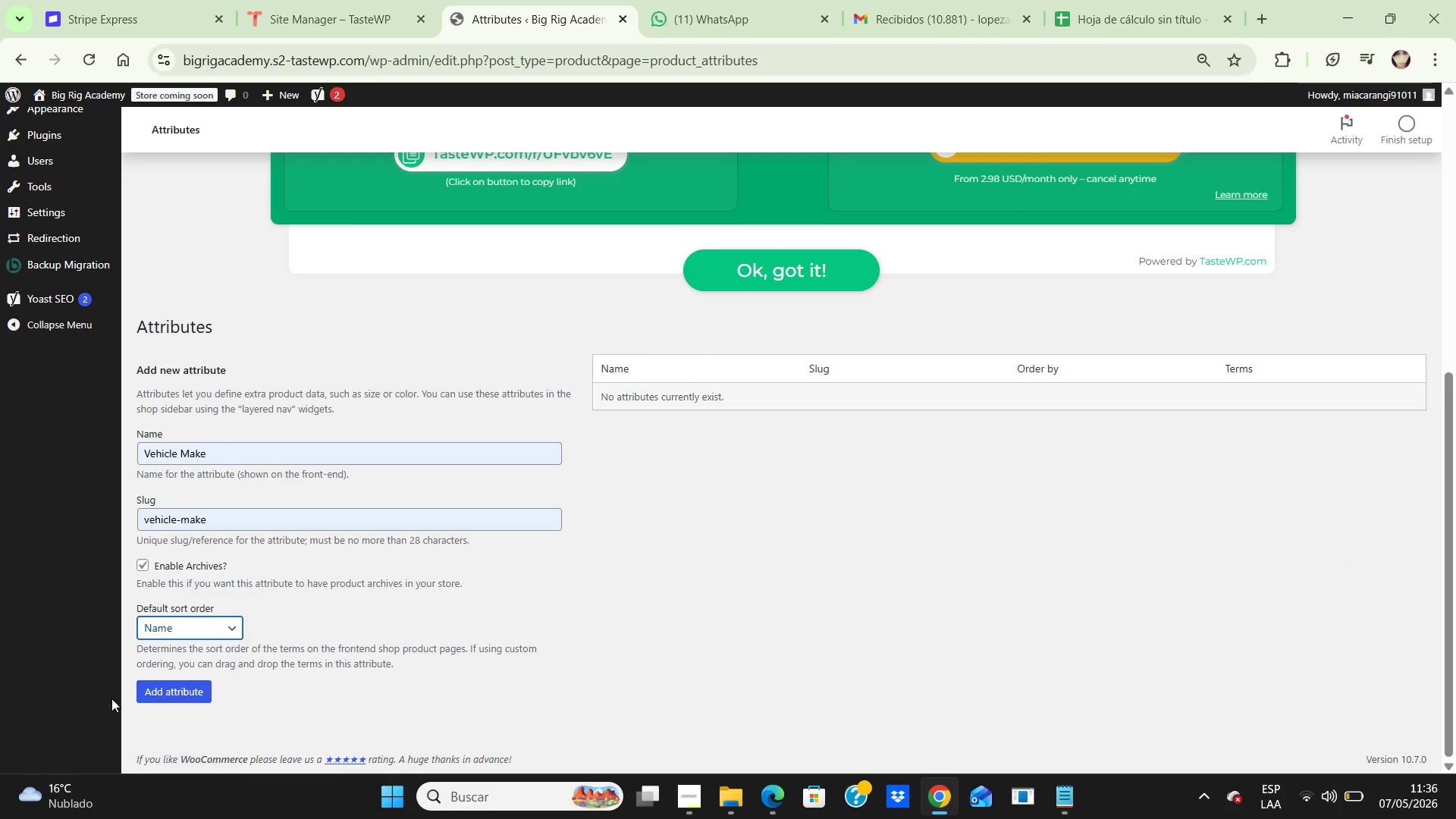 
wait(25.45)
 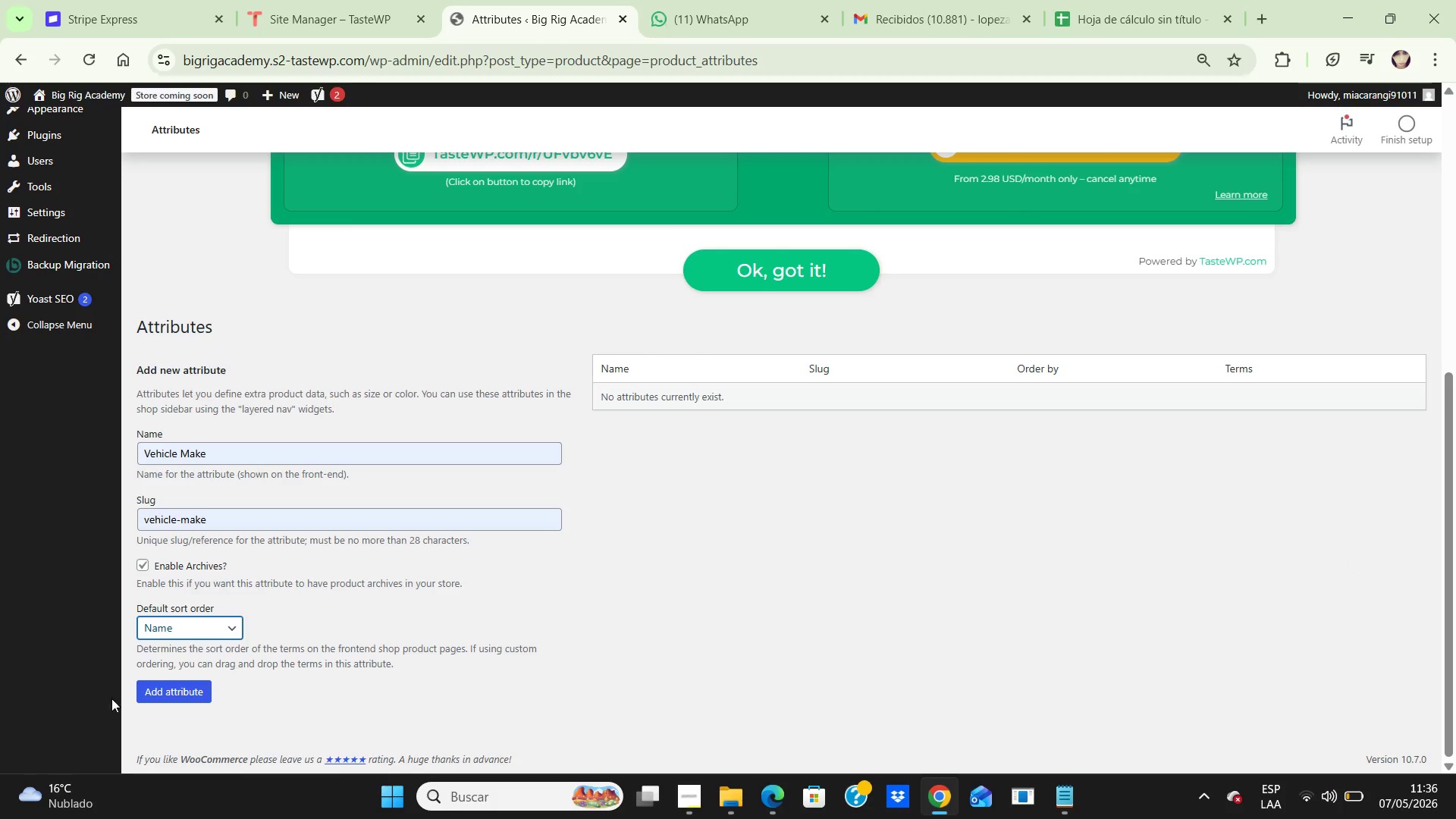 
scroll: coordinate [209, 589], scroll_direction: down, amount: 7.0
 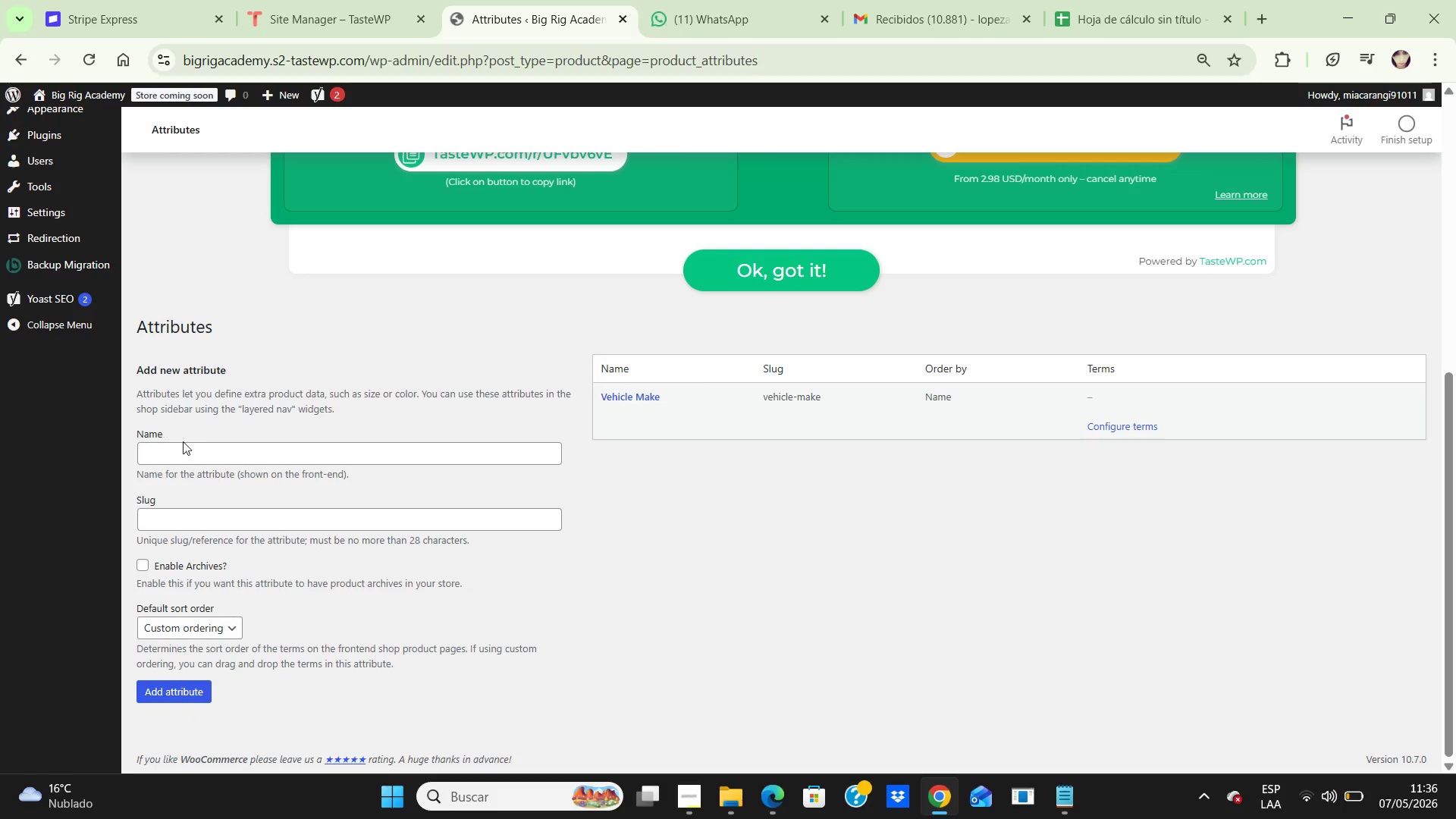 
left_click([198, 452])
 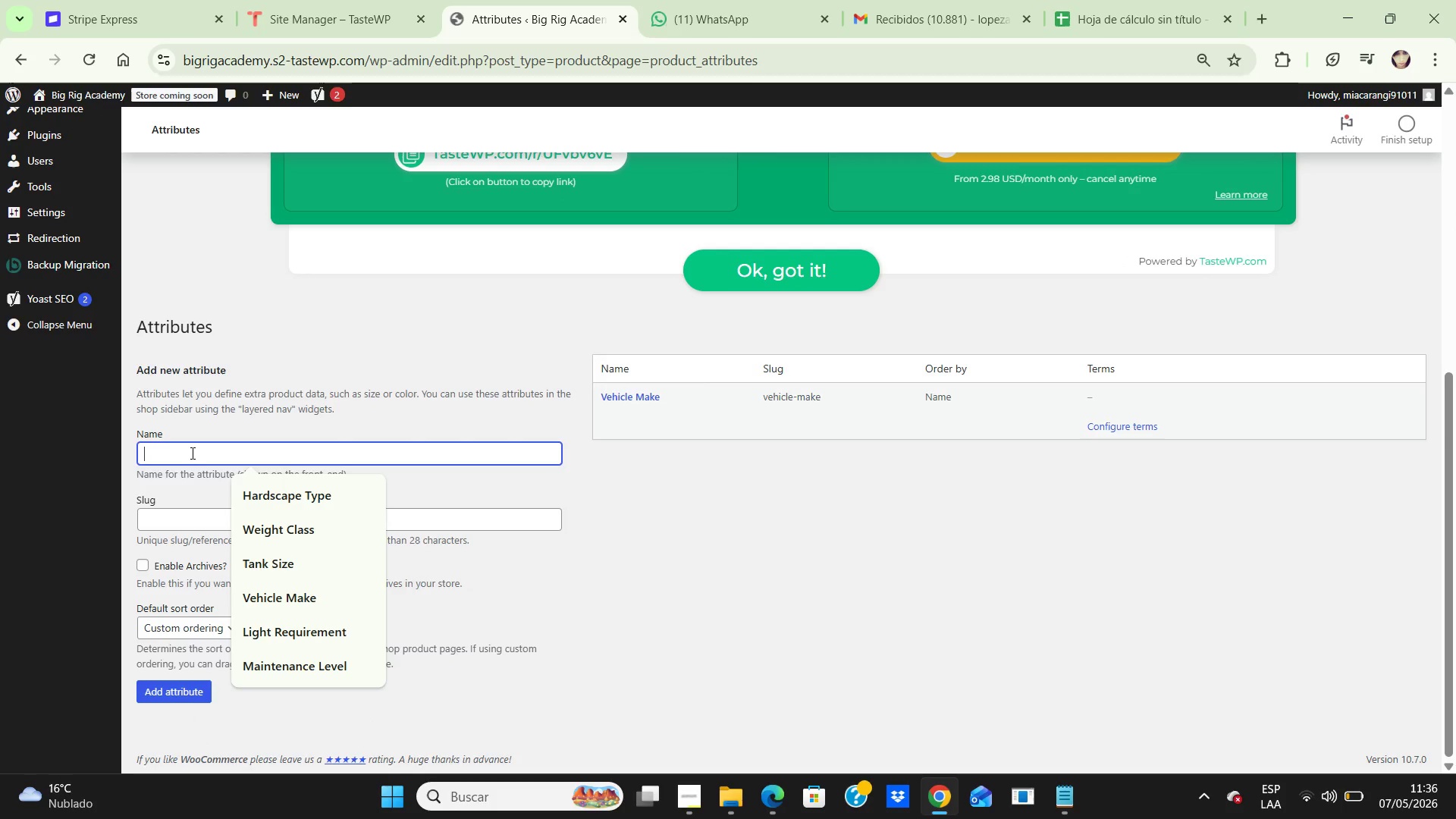 
wait(7.11)
 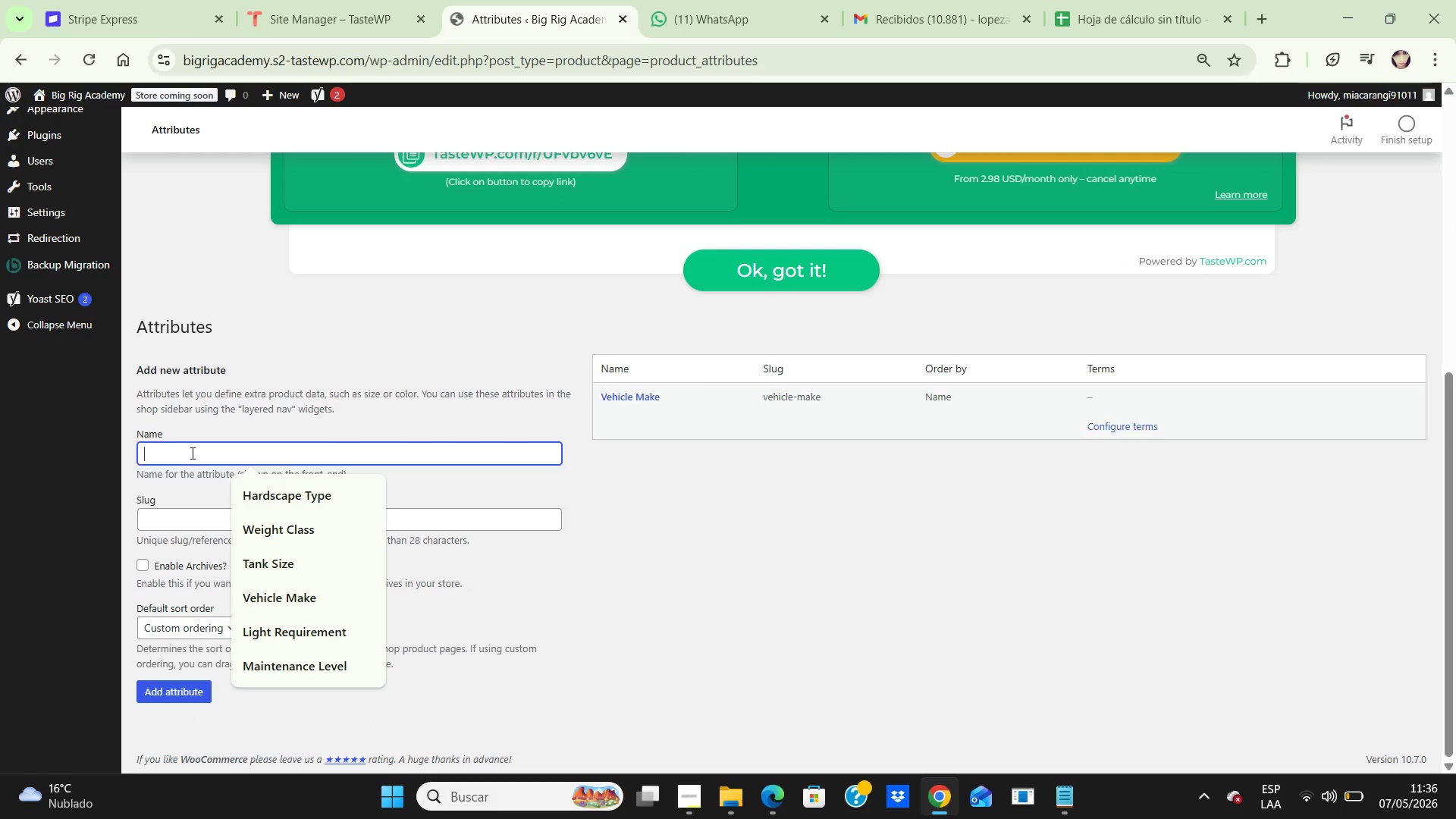 
key(CapsLock)
 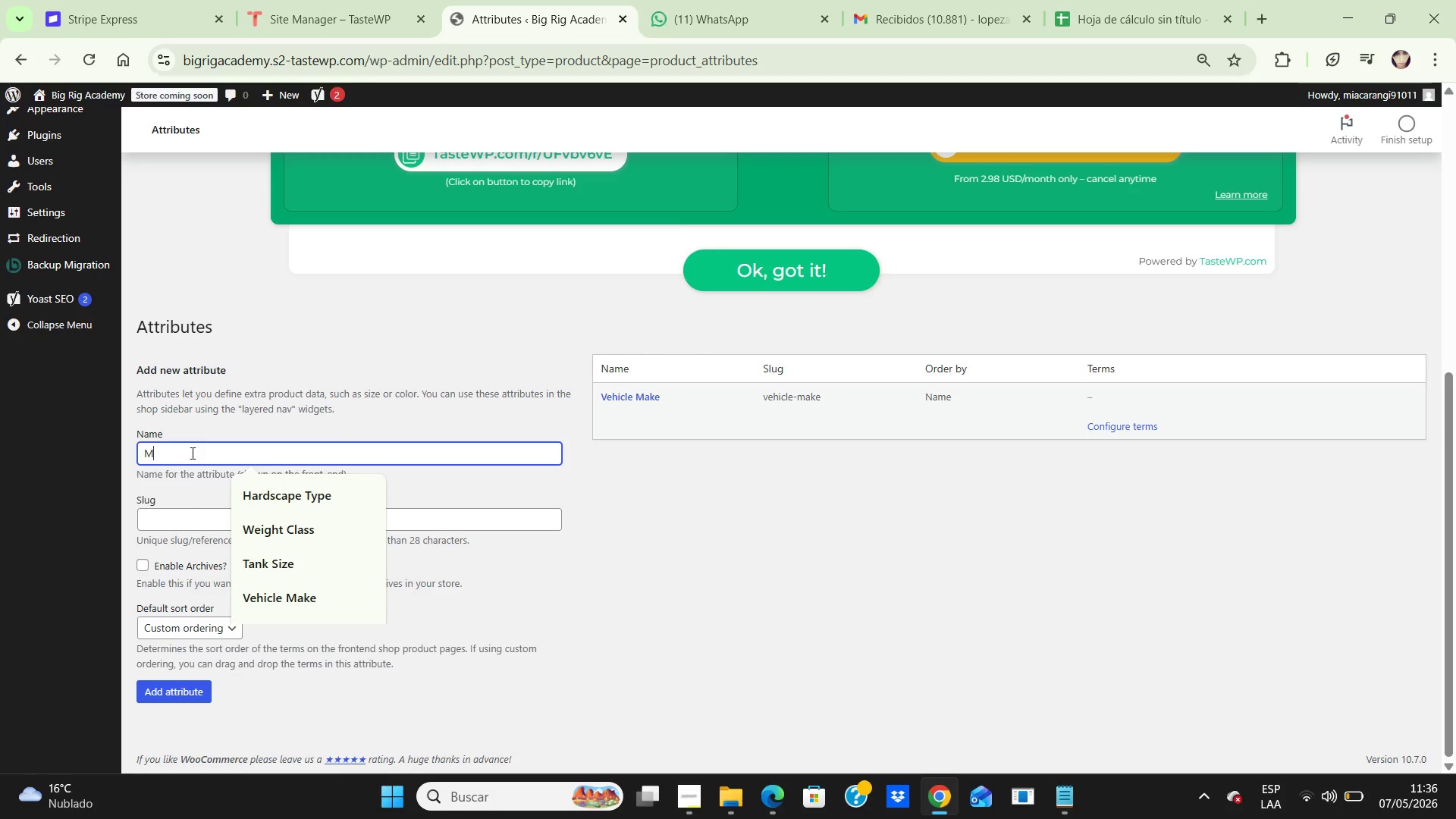 
key(M)
 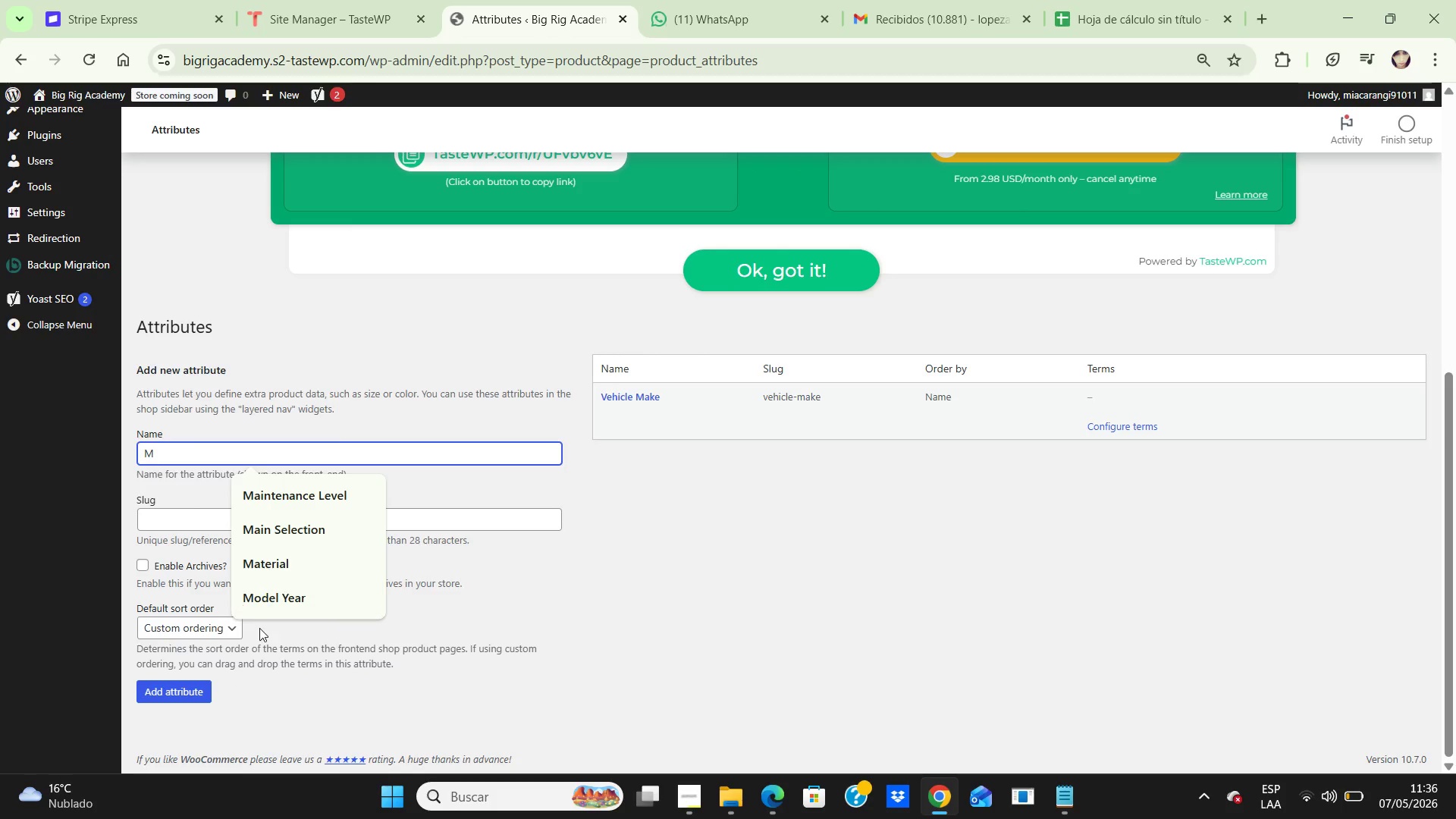 
left_click([266, 604])
 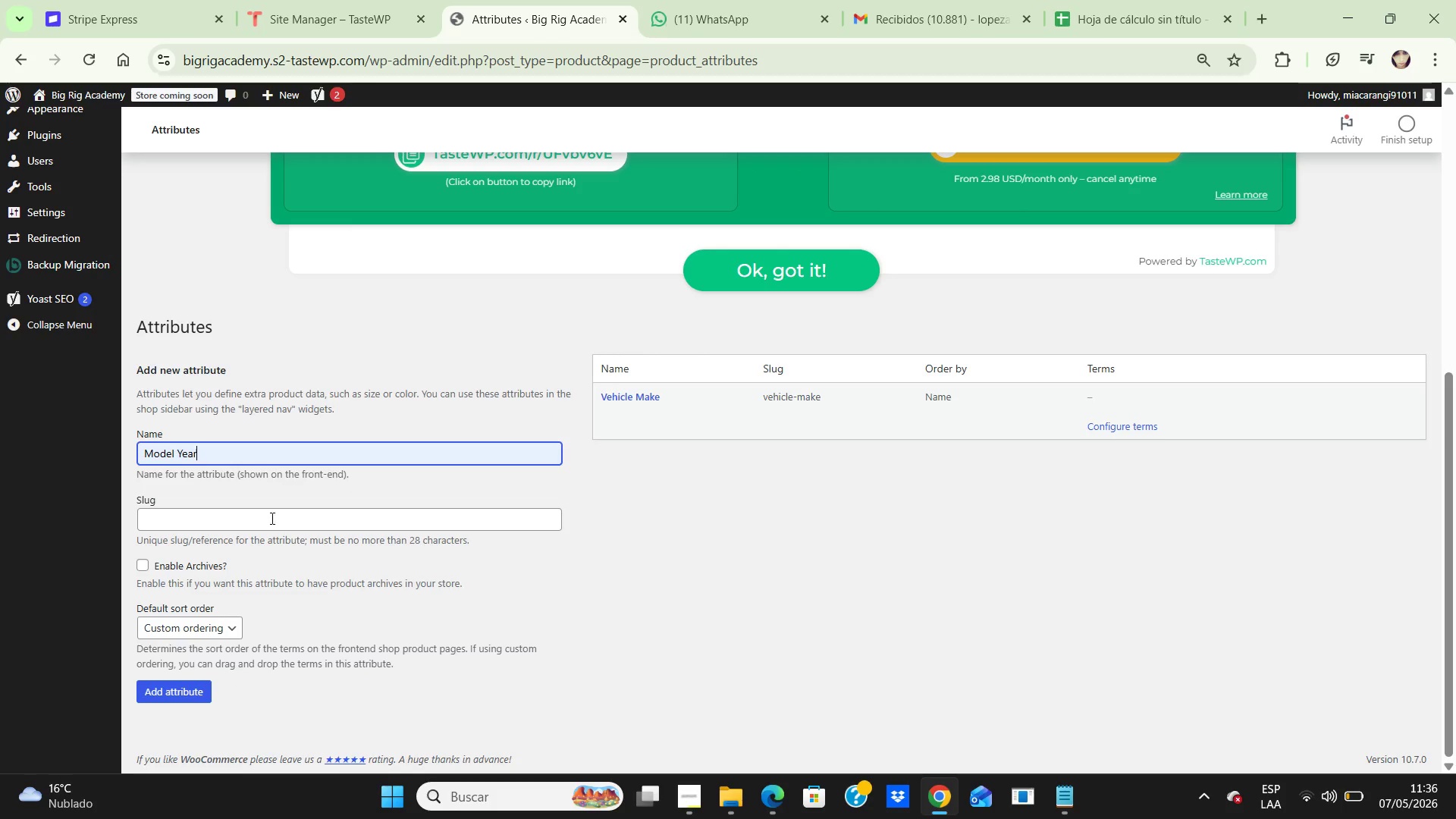 
left_click([271, 518])
 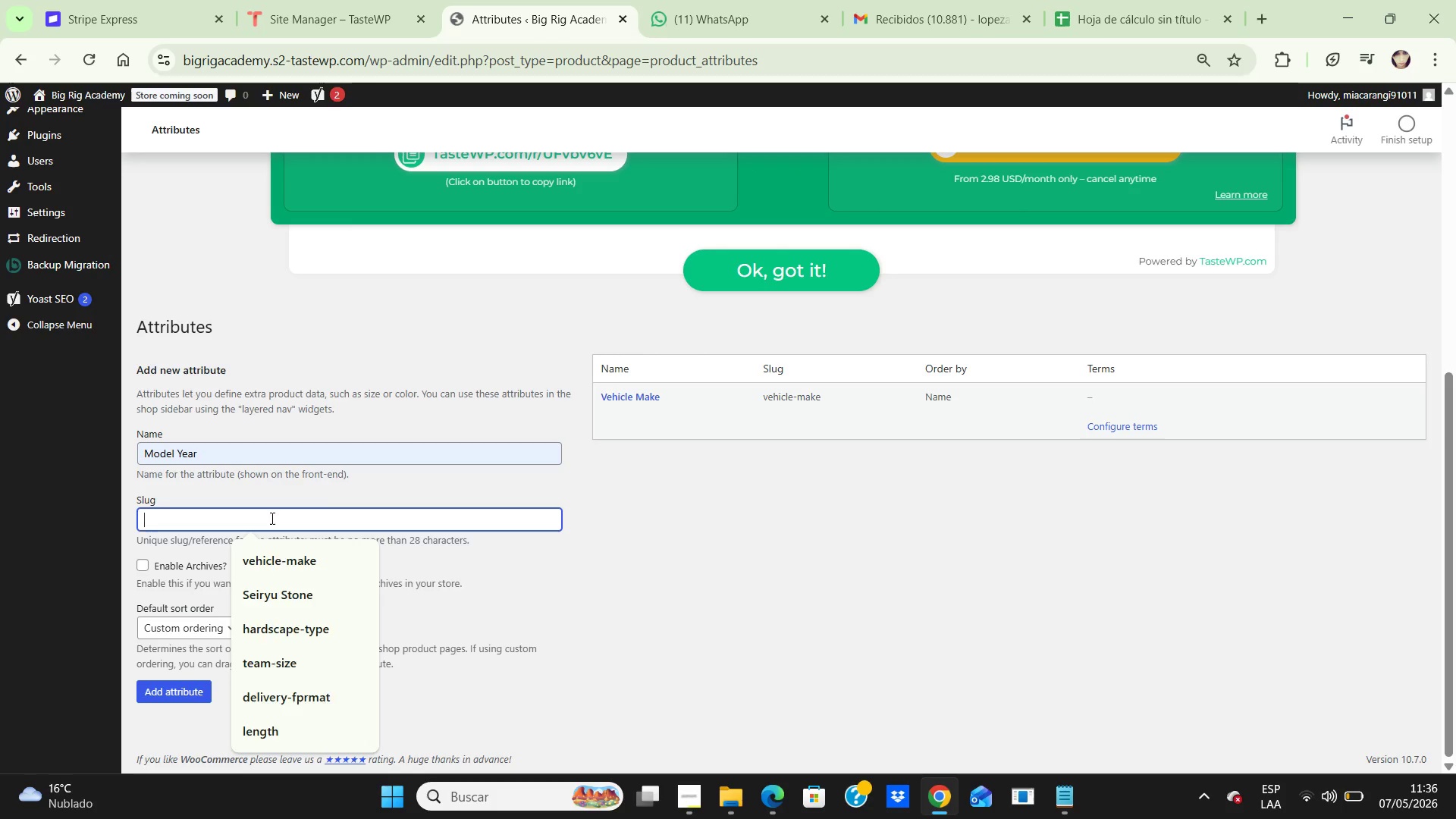 
key(M)
 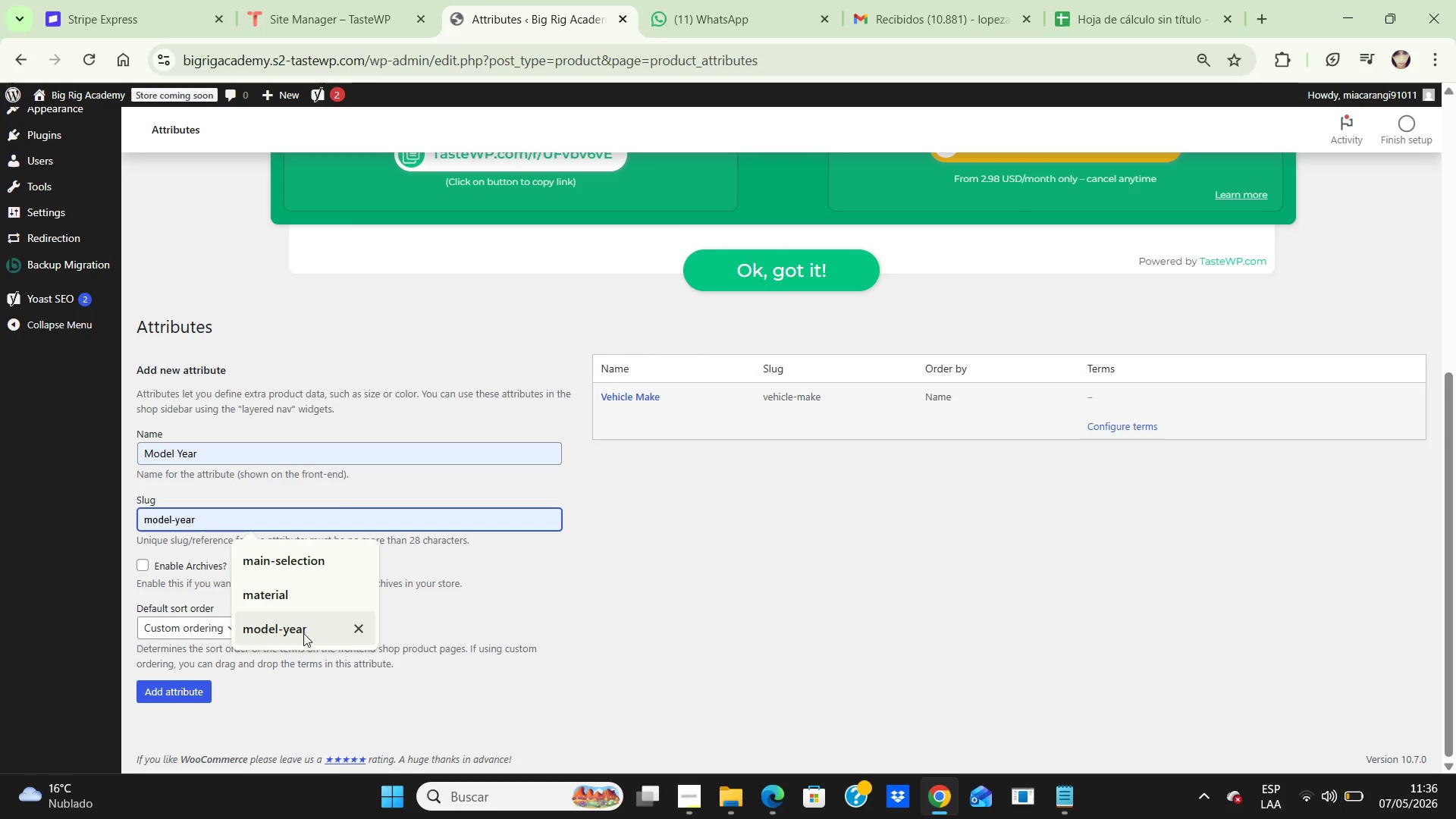 
left_click([301, 630])
 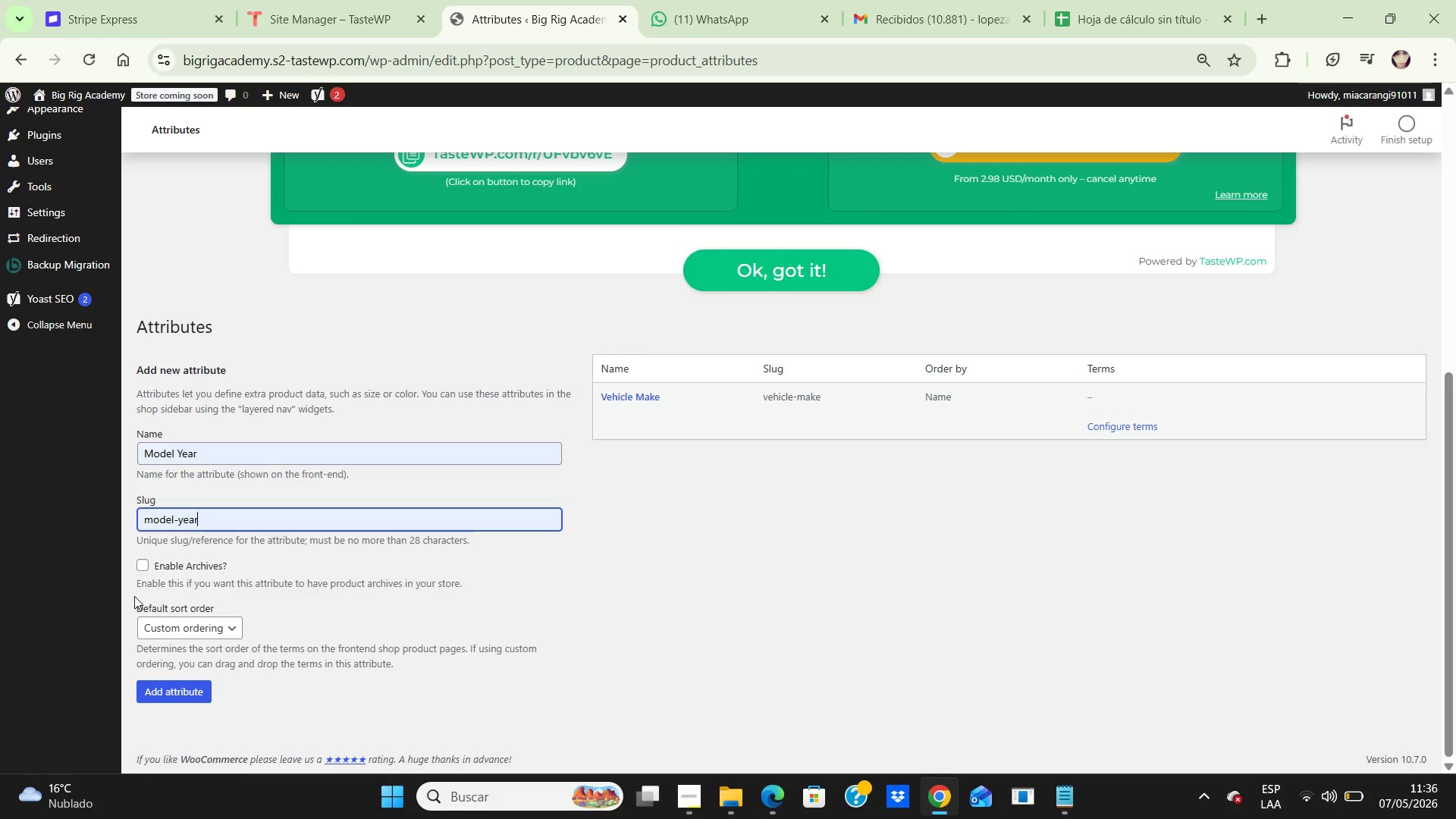 
left_click([140, 566])
 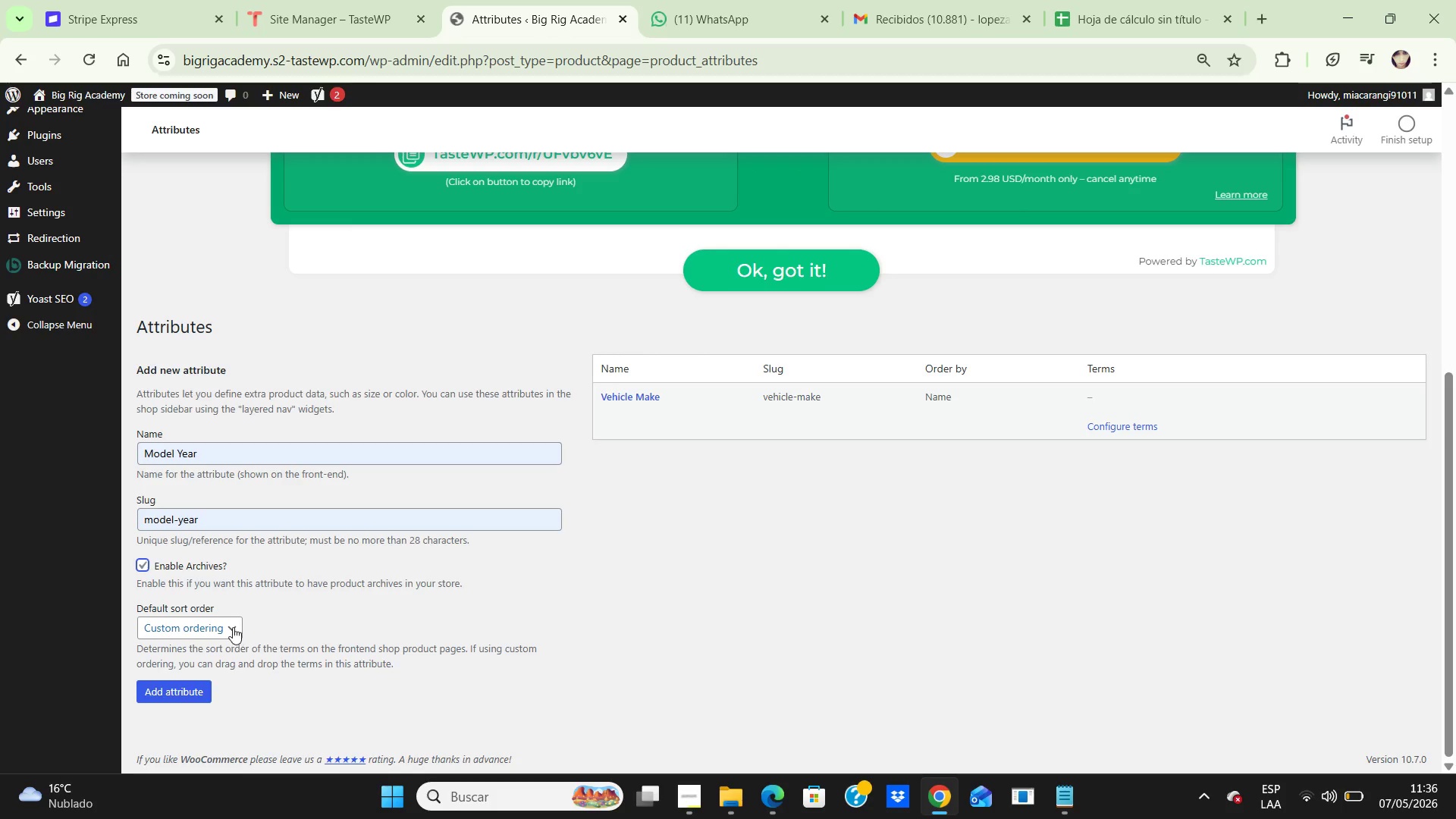 
left_click([233, 627])
 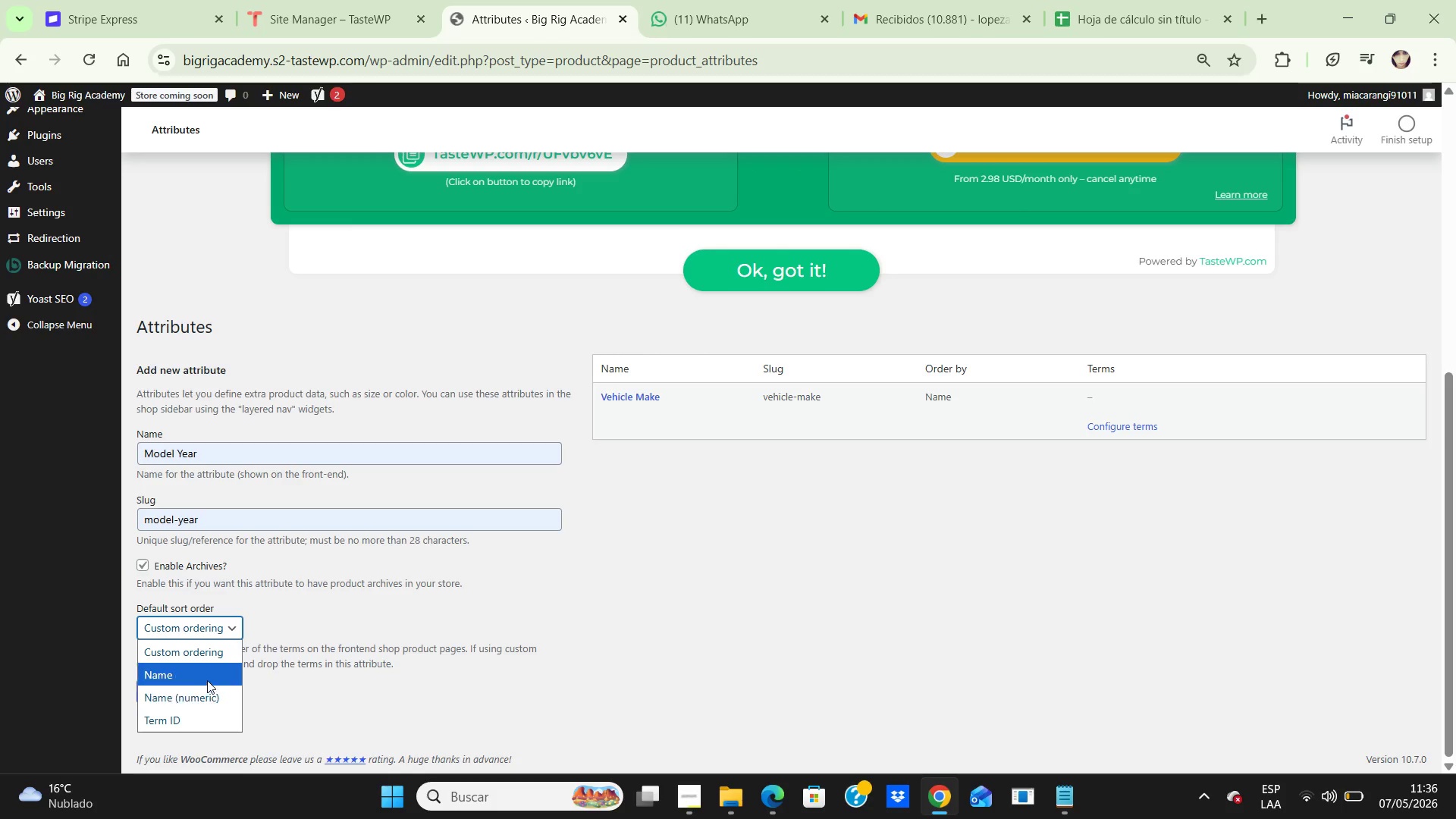 
left_click([209, 680])
 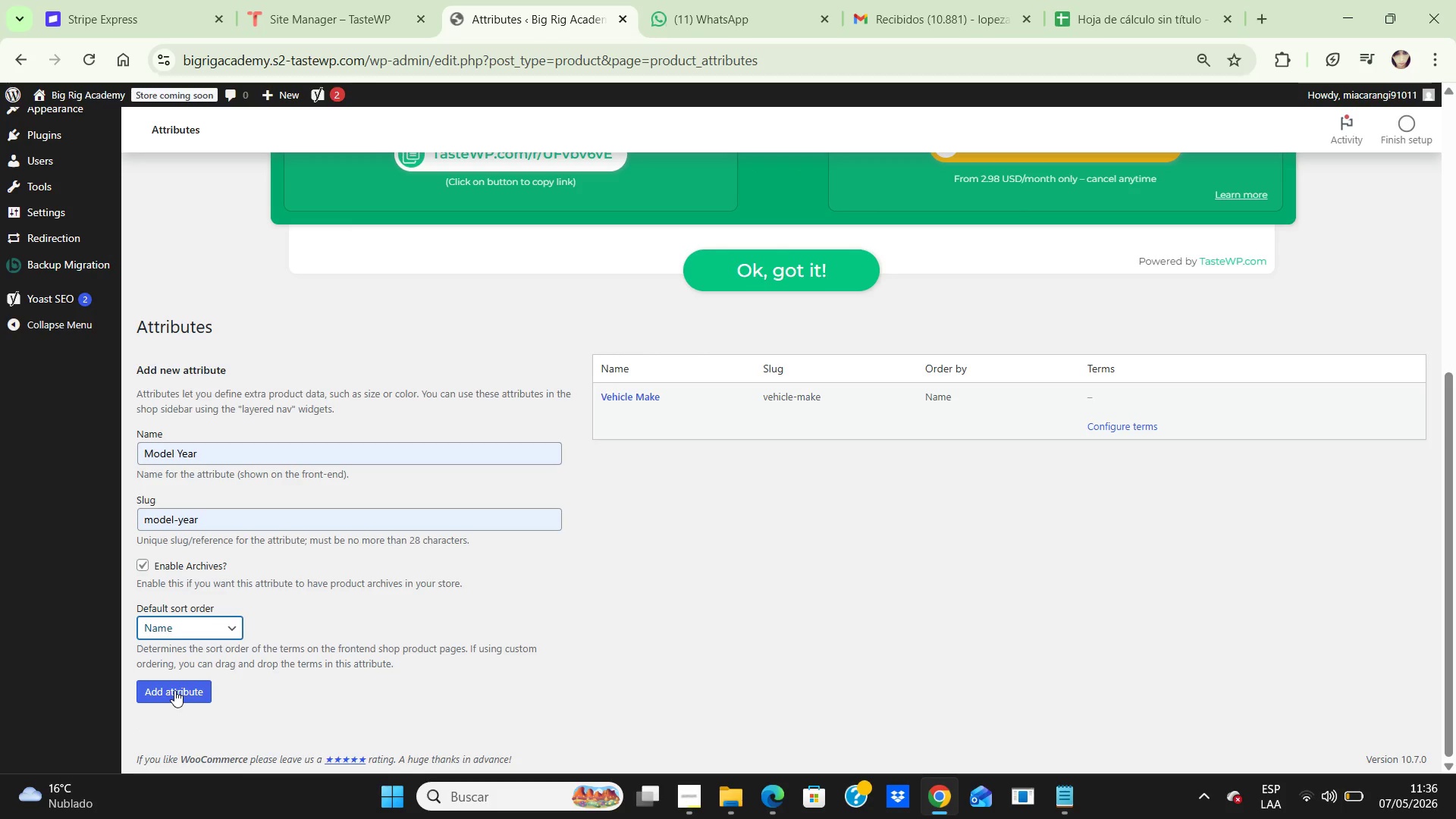 
wait(5.05)
 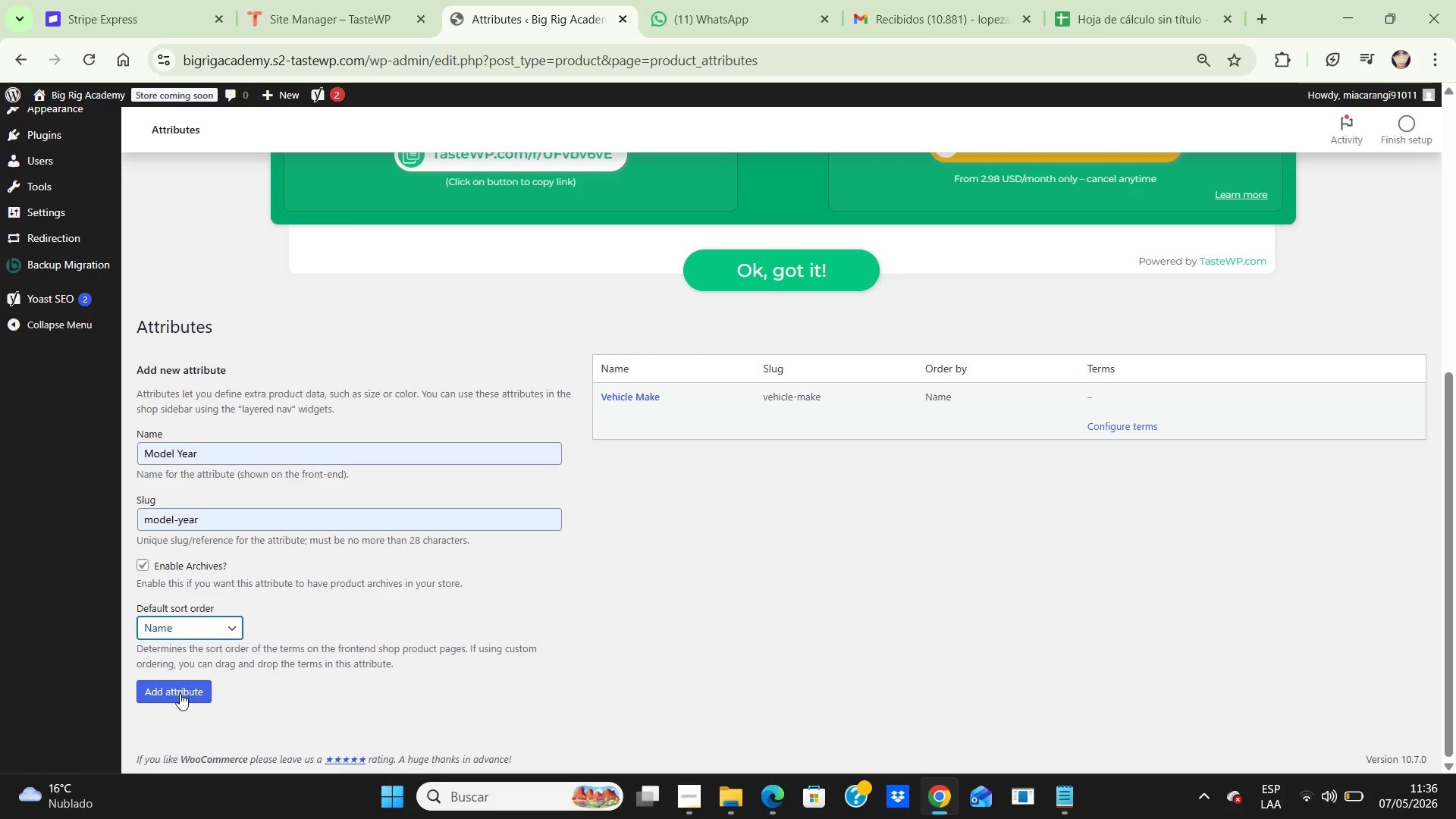 
left_click([174, 689])
 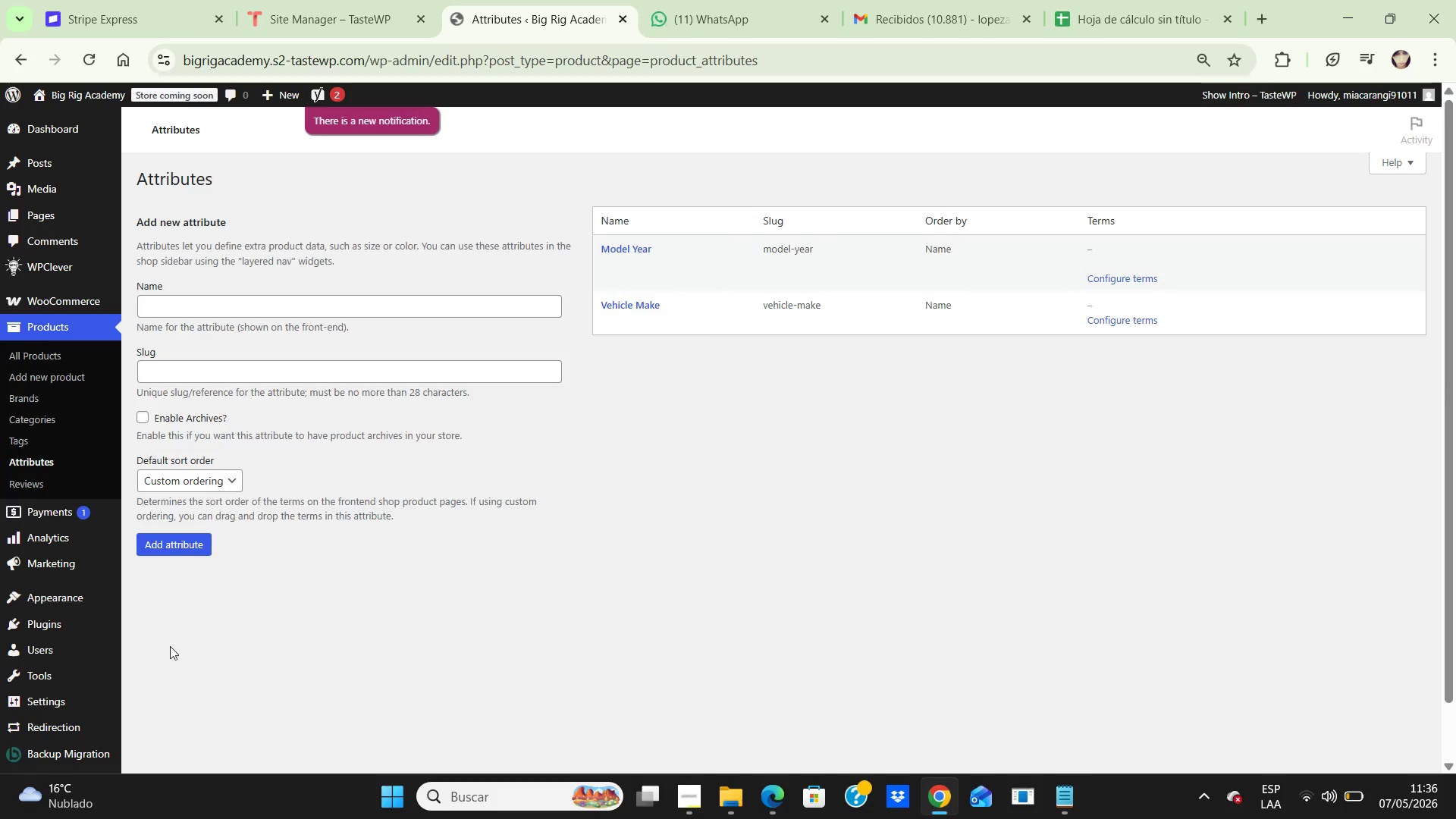 
scroll: coordinate [334, 436], scroll_direction: down, amount: 4.0
 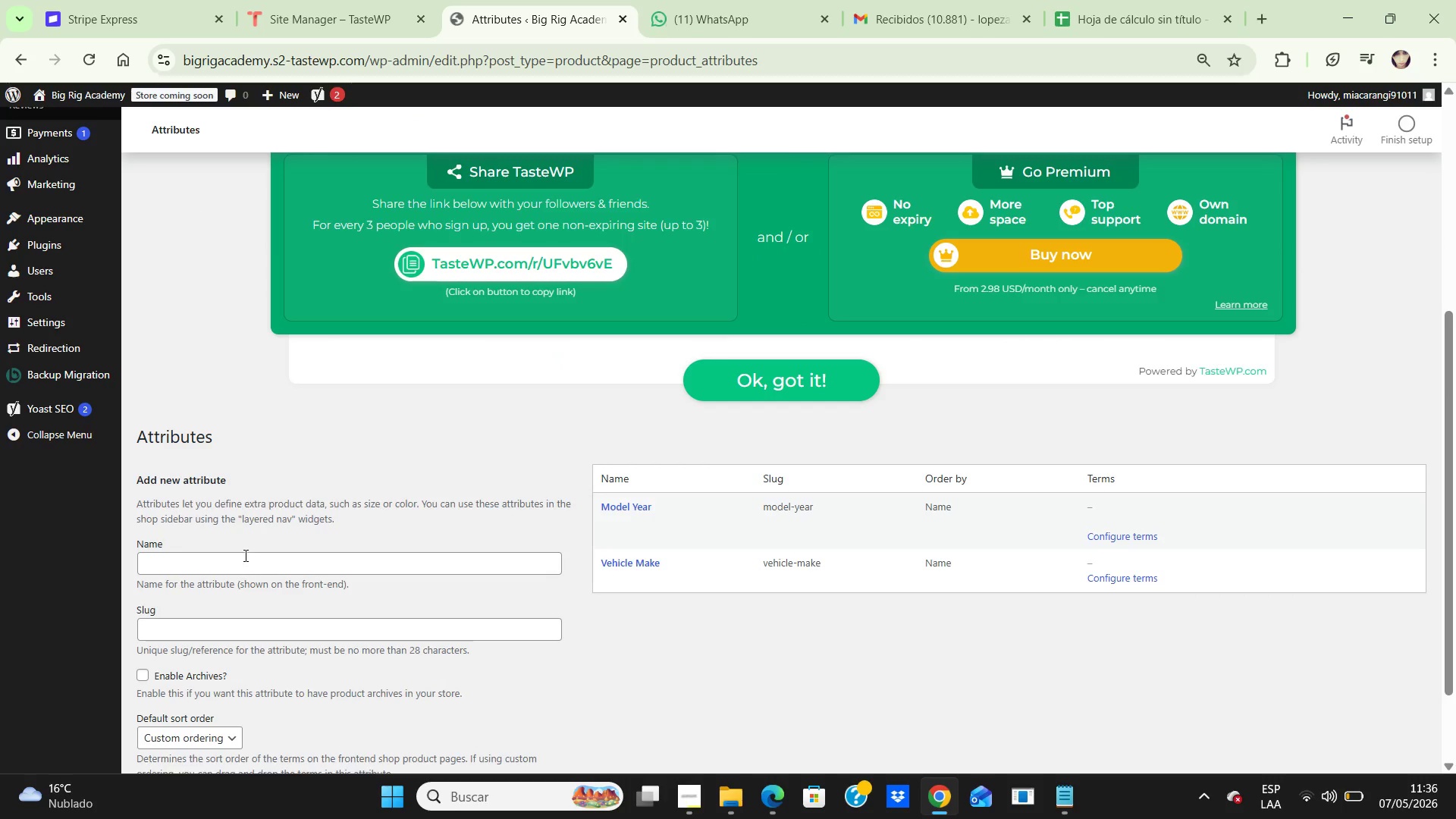 
left_click([244, 558])
 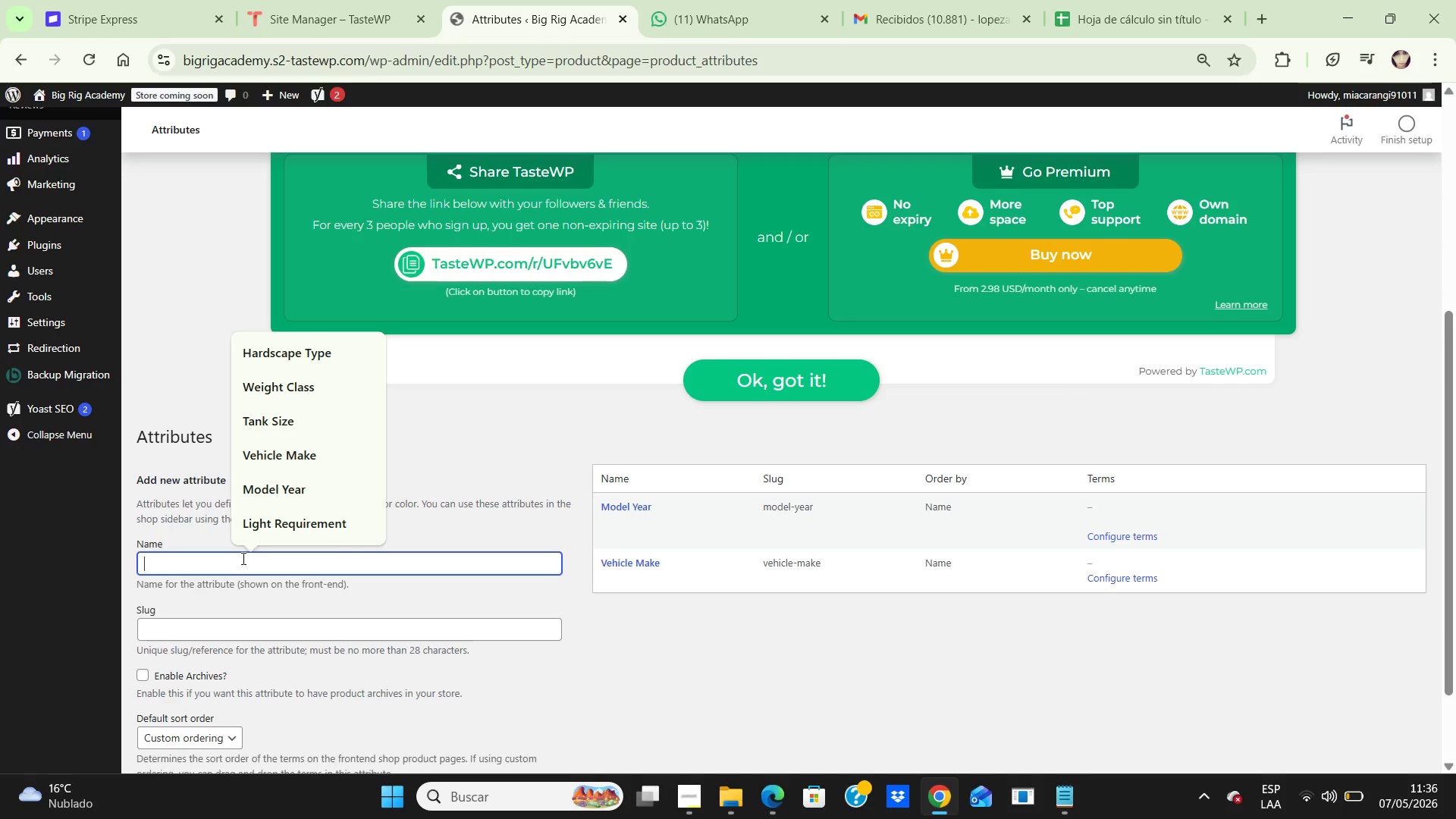 
wait(7.28)
 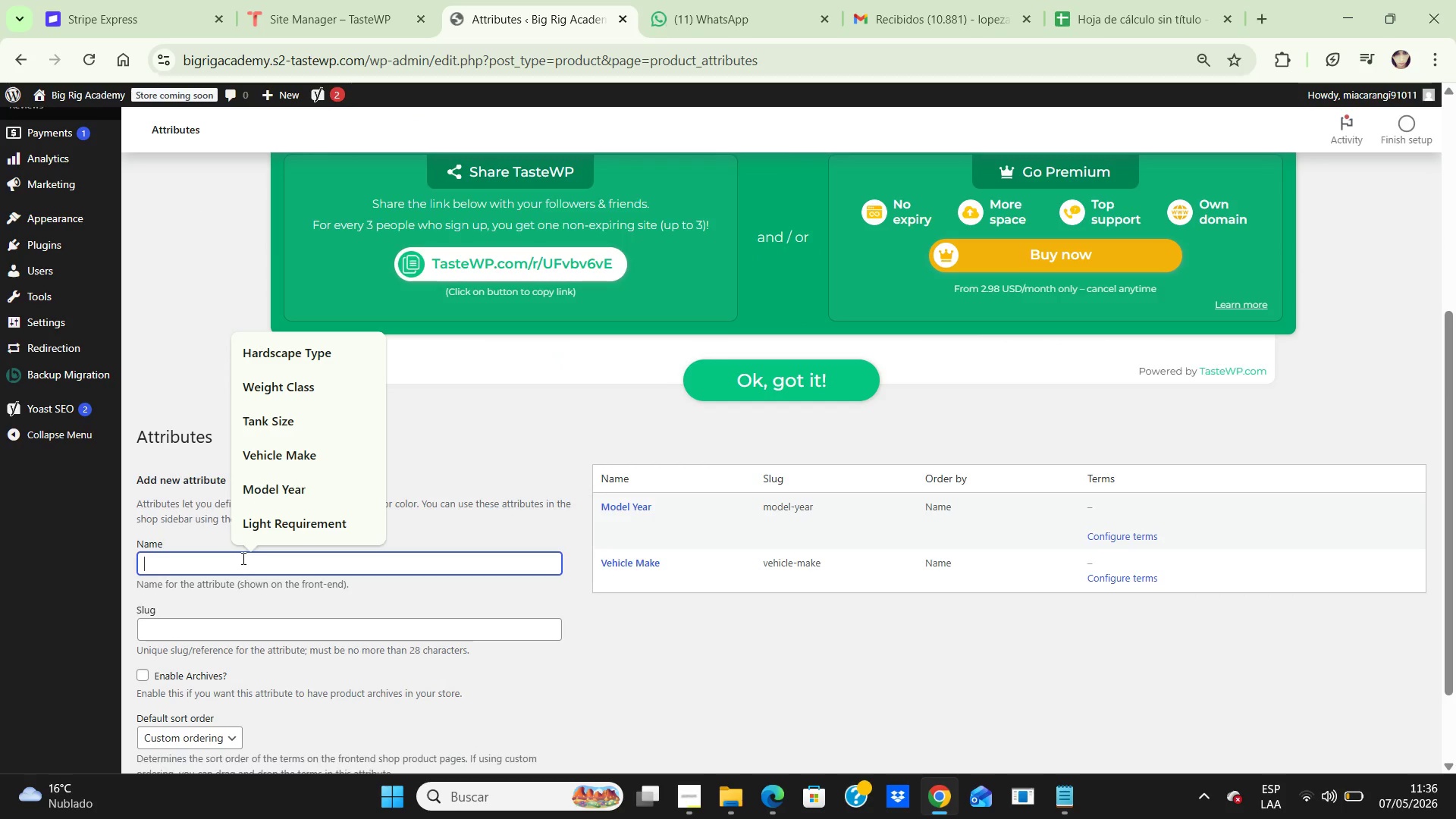 
key(CapsLock)
 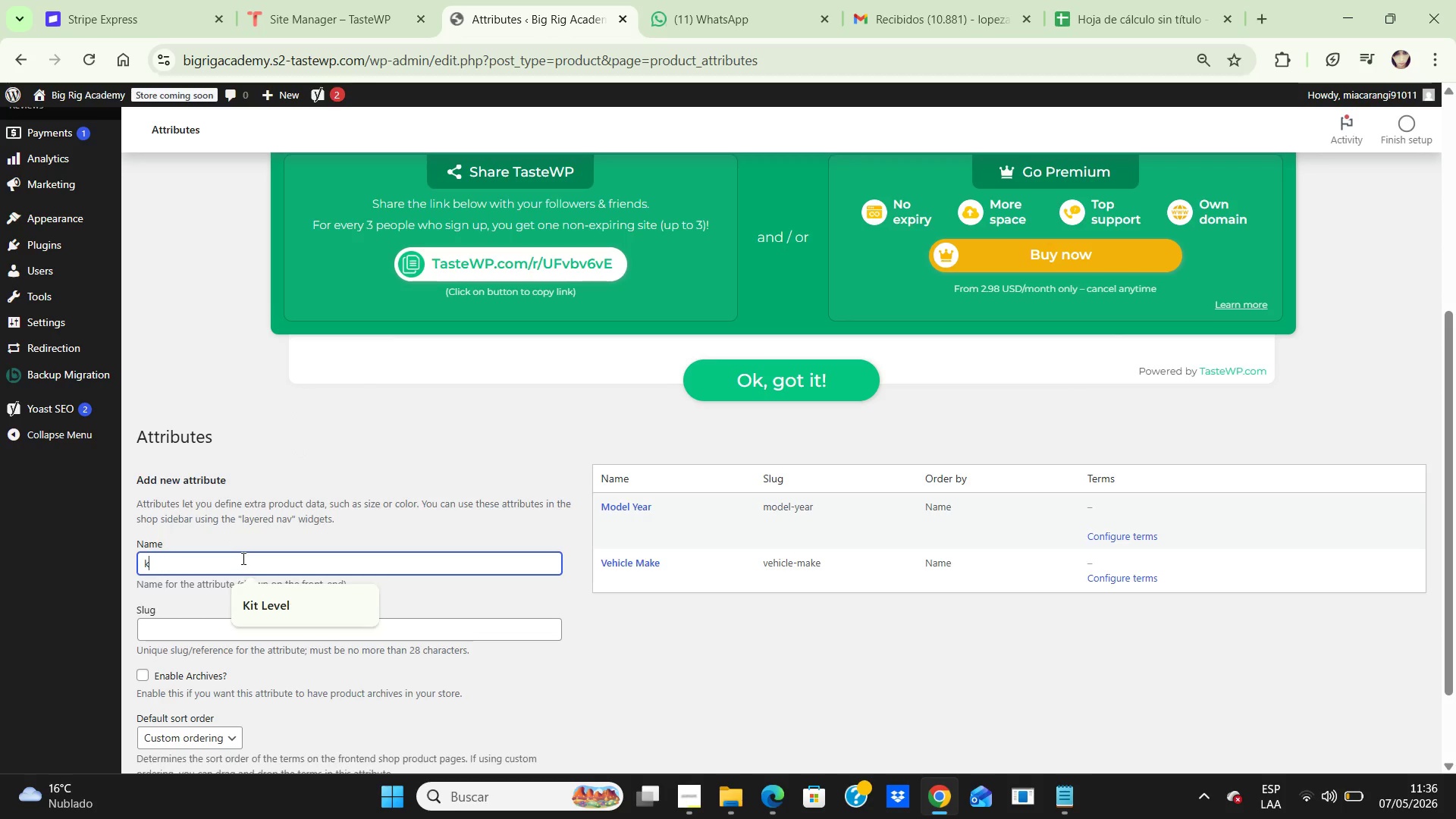 
key(K)
 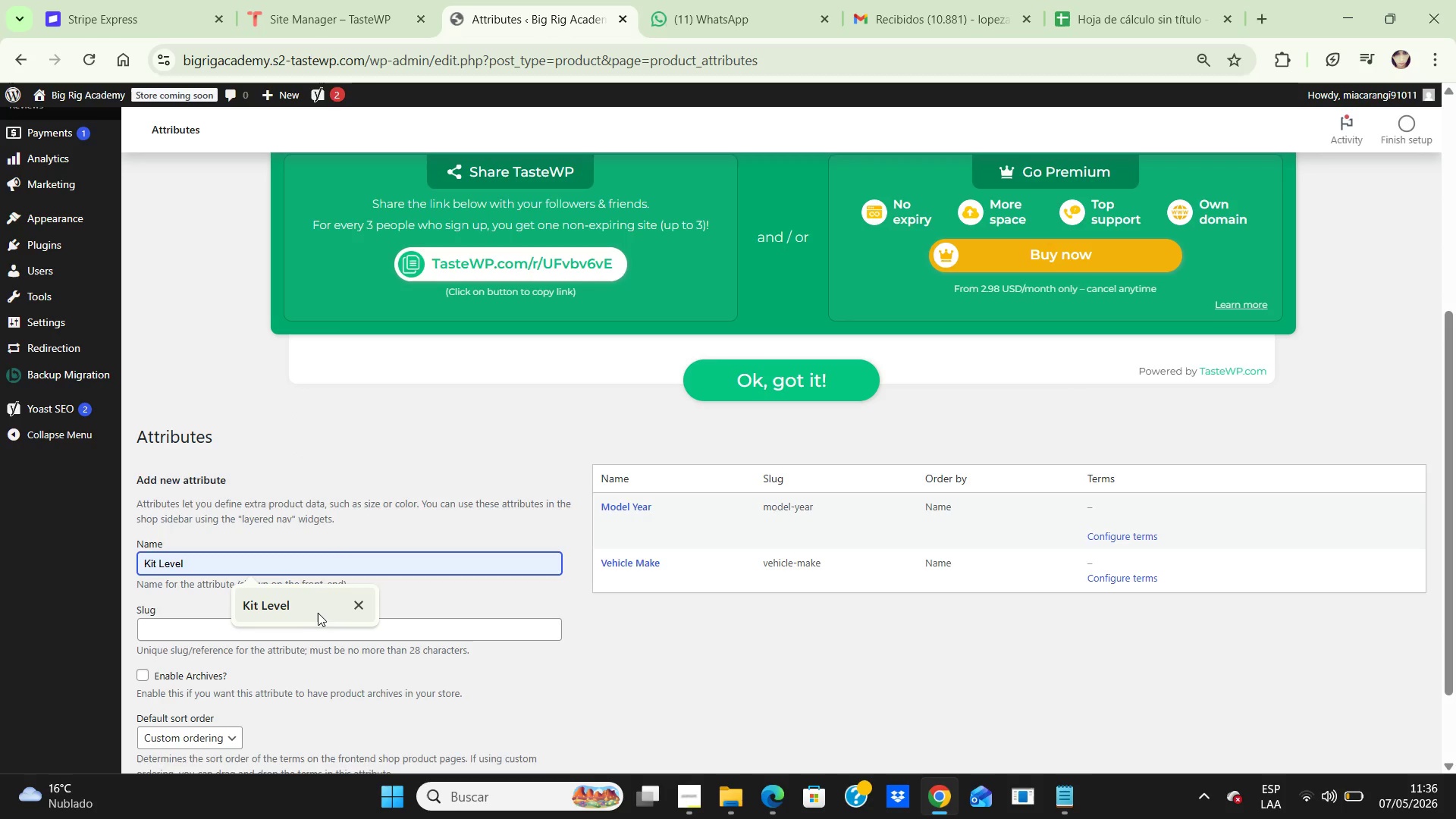 
left_click([303, 608])
 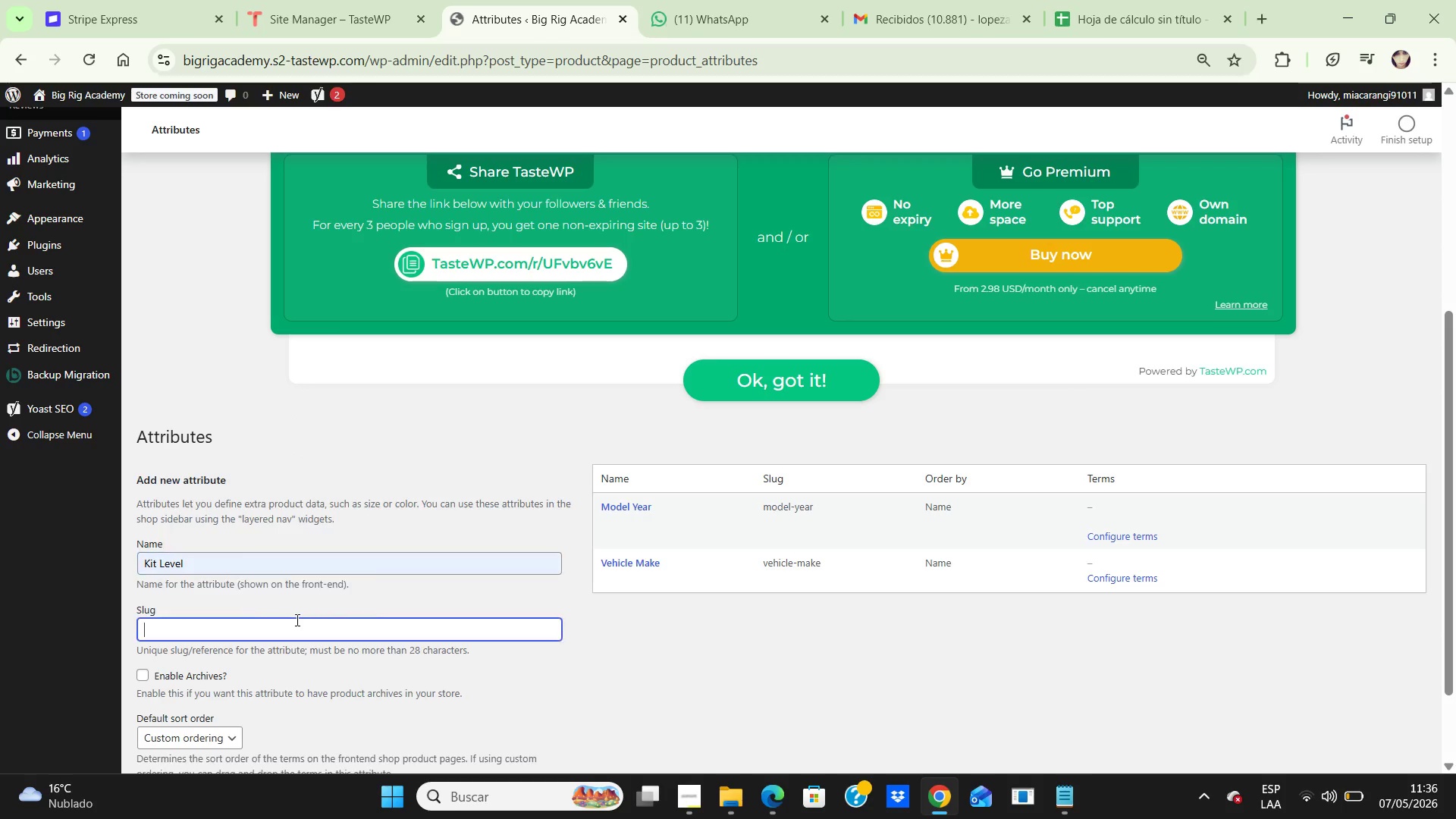 
left_click([296, 620])
 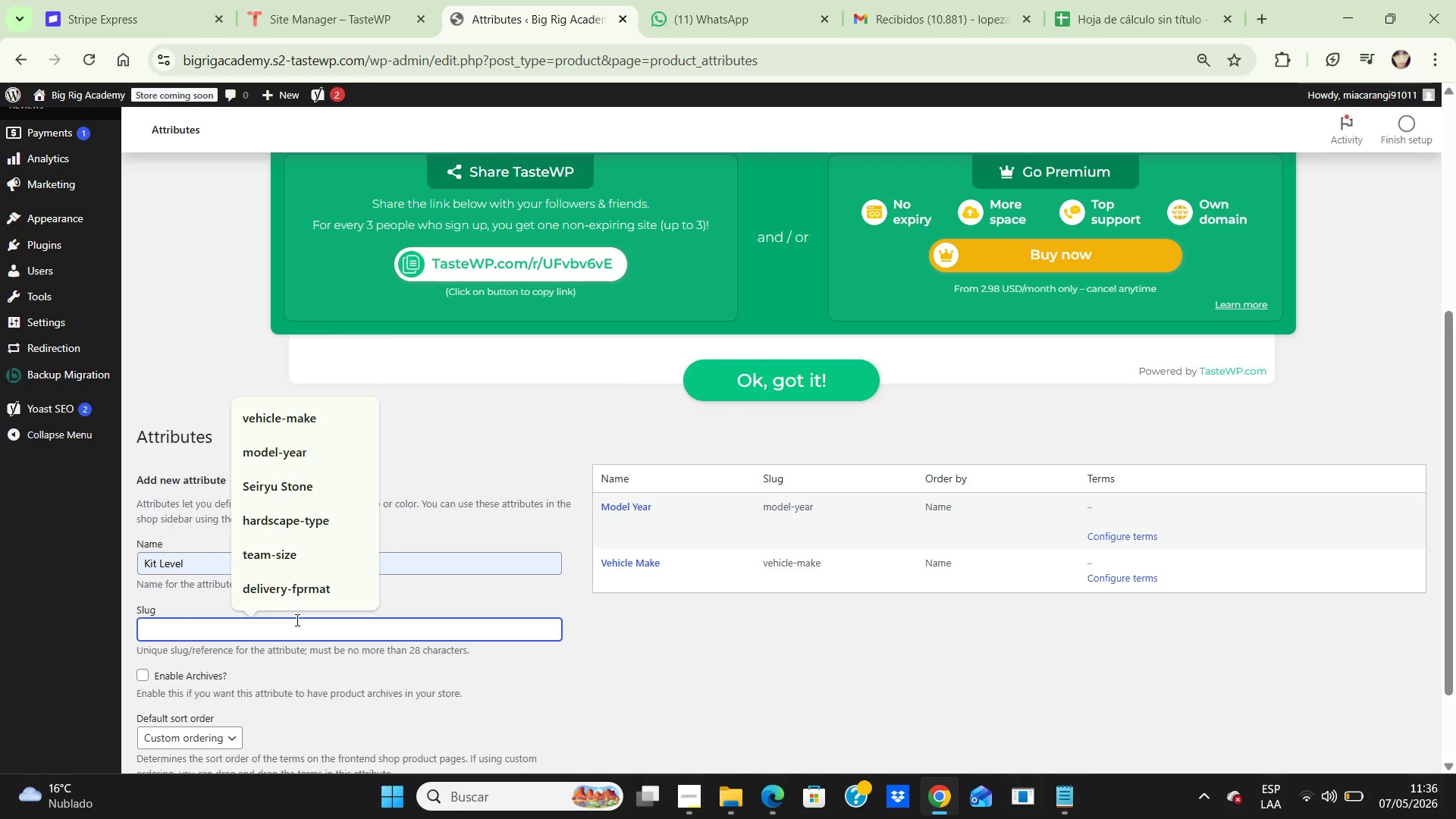 
key(K)
 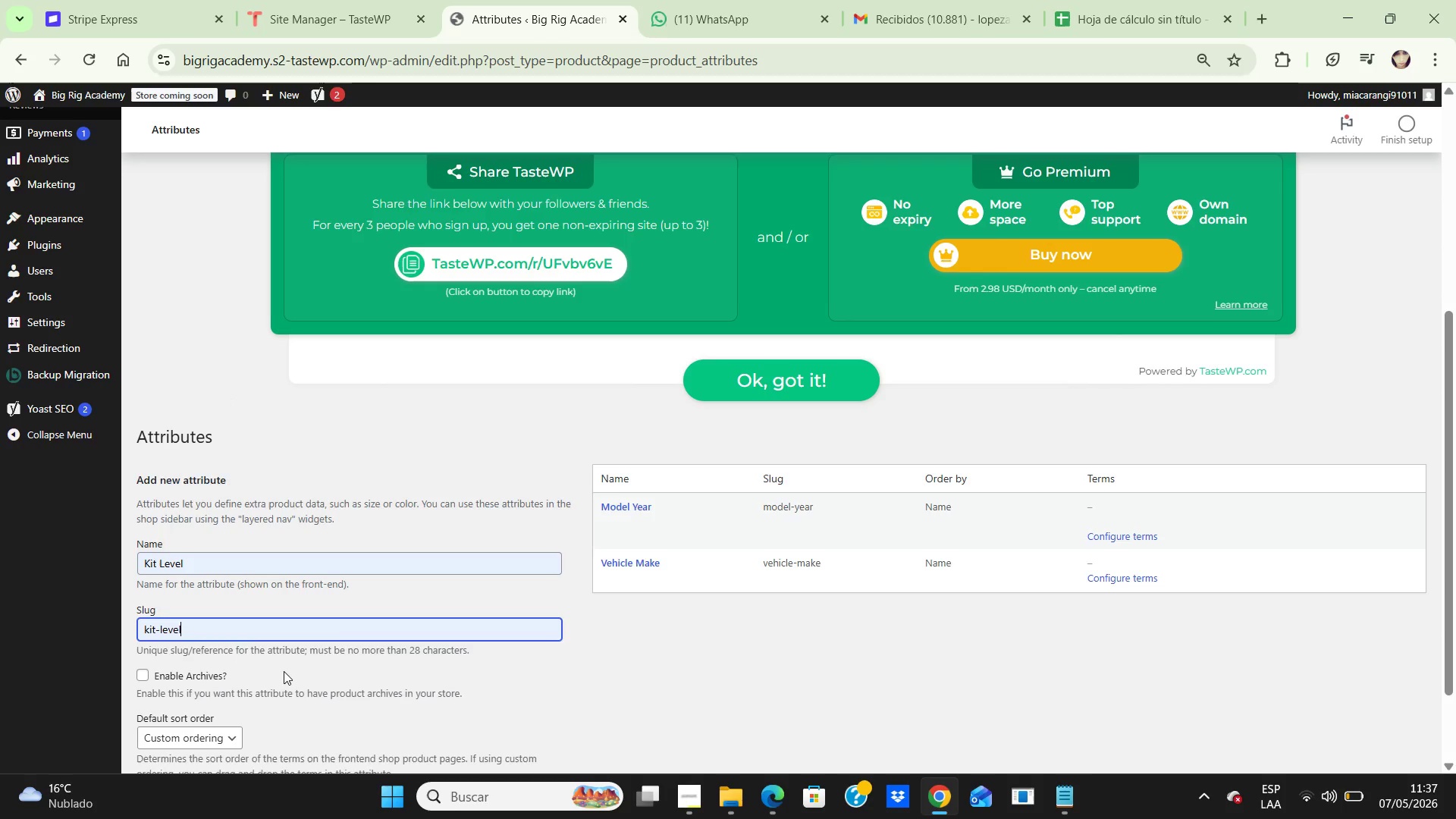 
scroll: coordinate [284, 671], scroll_direction: down, amount: 3.0
 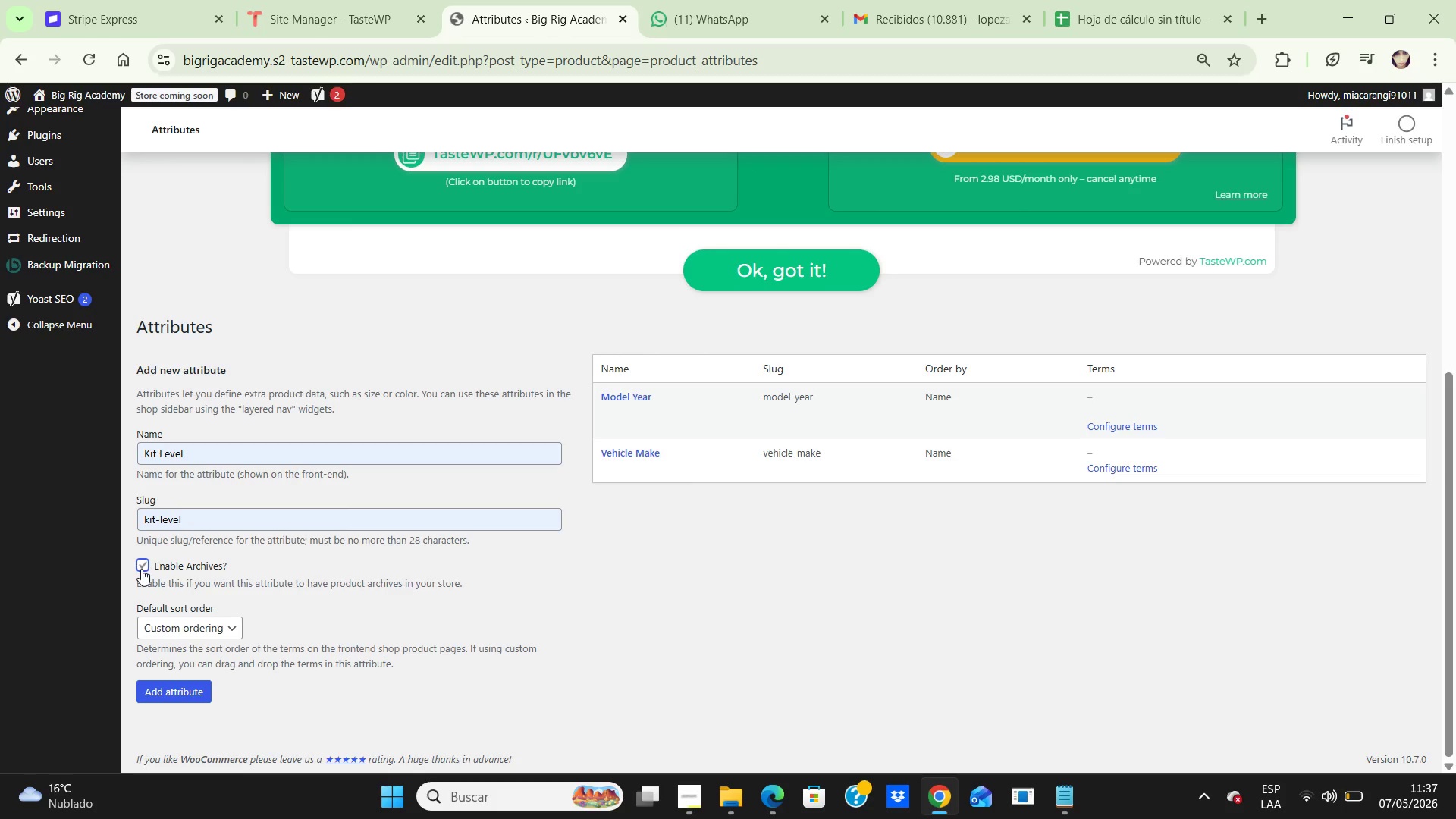 
left_click([196, 691])
 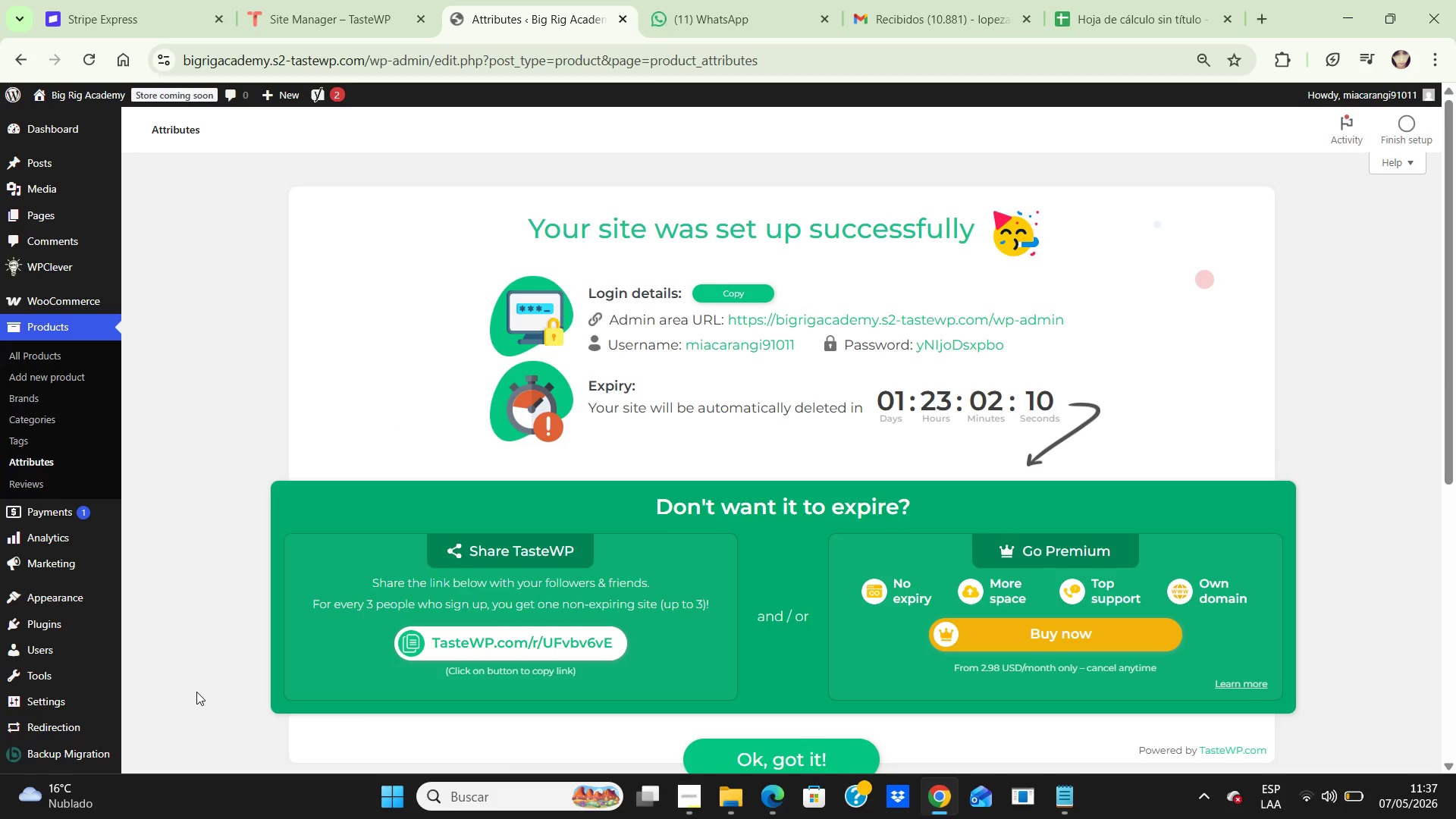 
wait(12.17)
 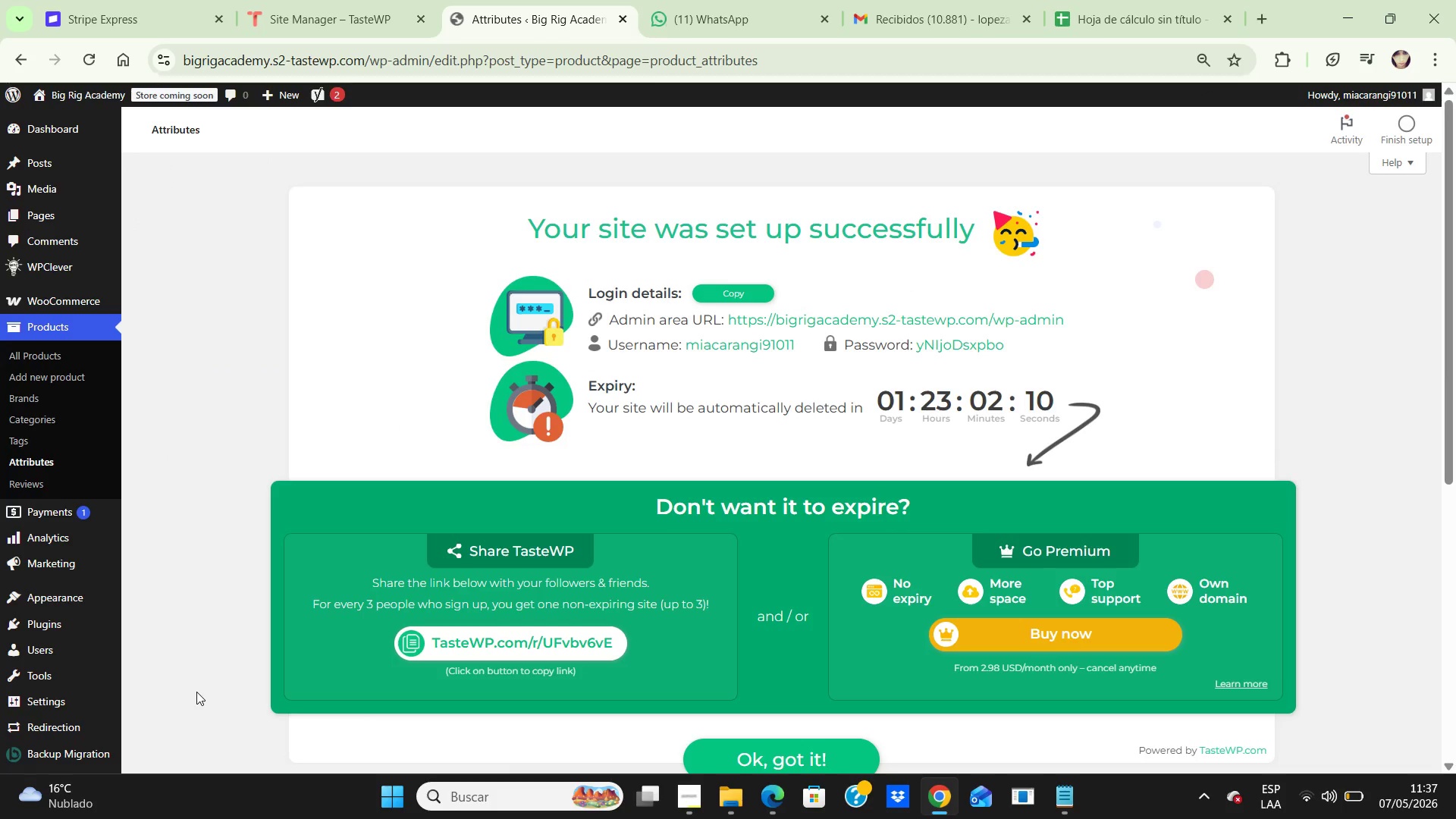 
scroll: coordinate [130, 665], scroll_direction: down, amount: 5.0
 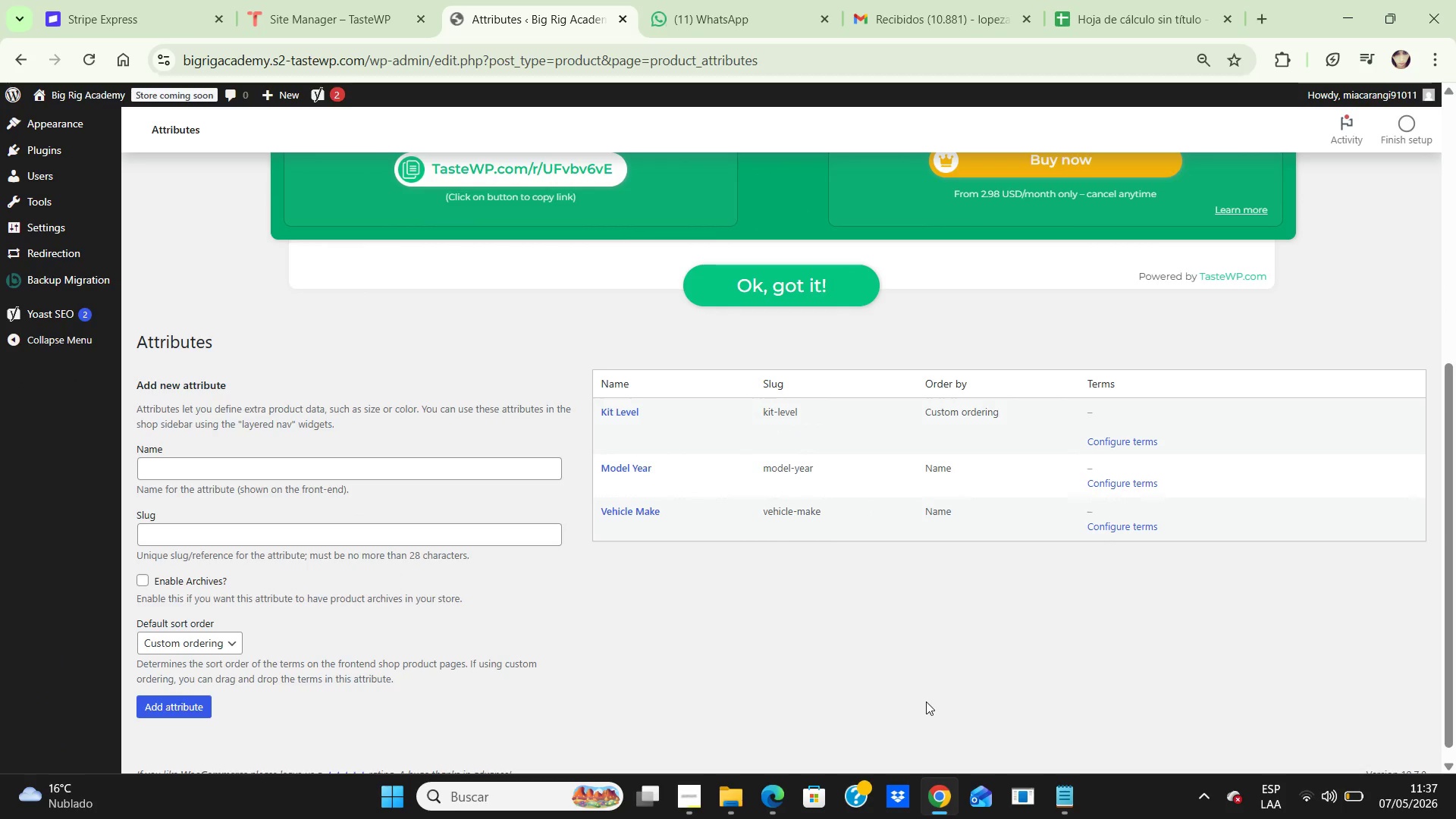 
wait(5.14)
 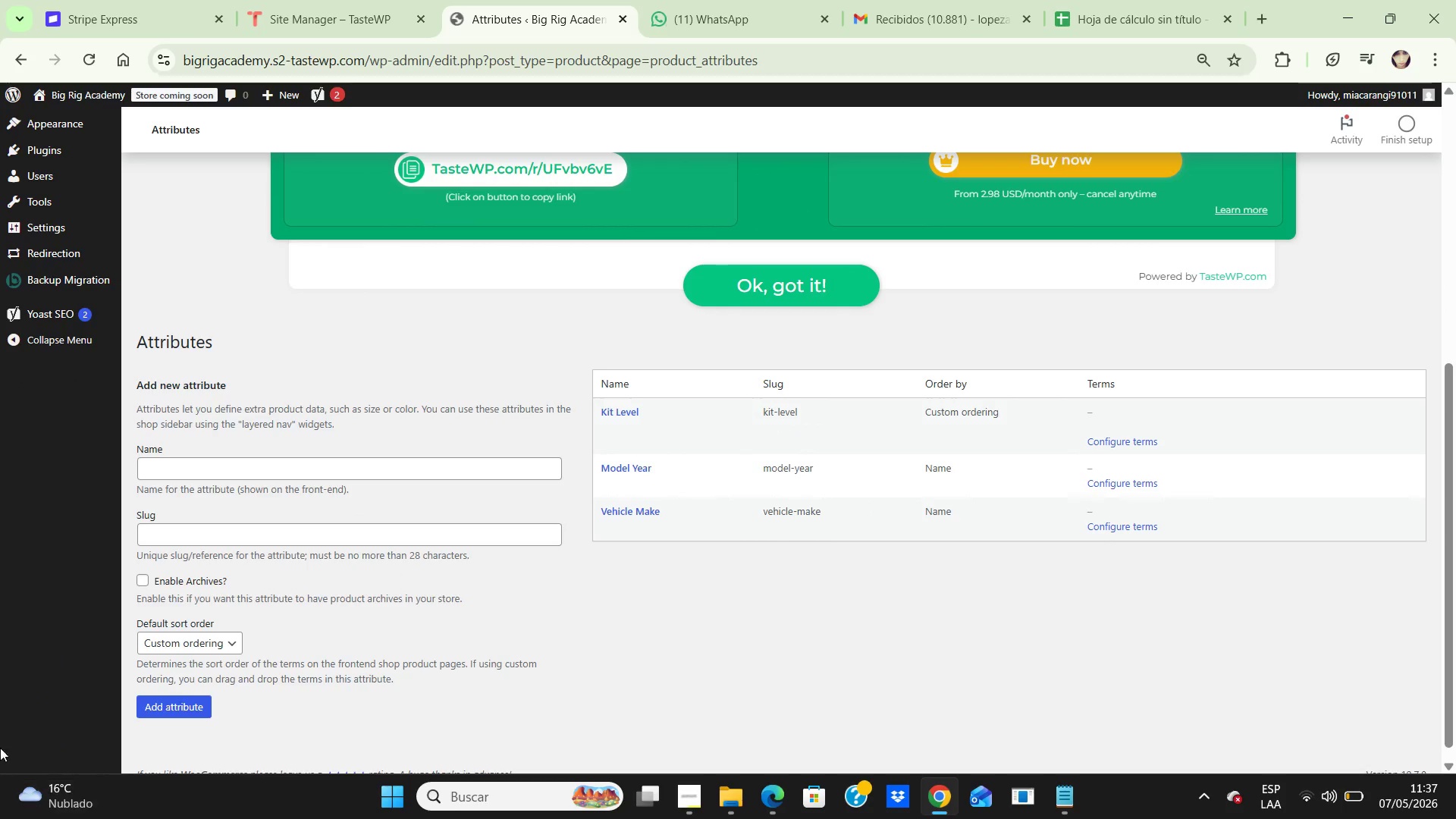 
key(PrintScreen)
 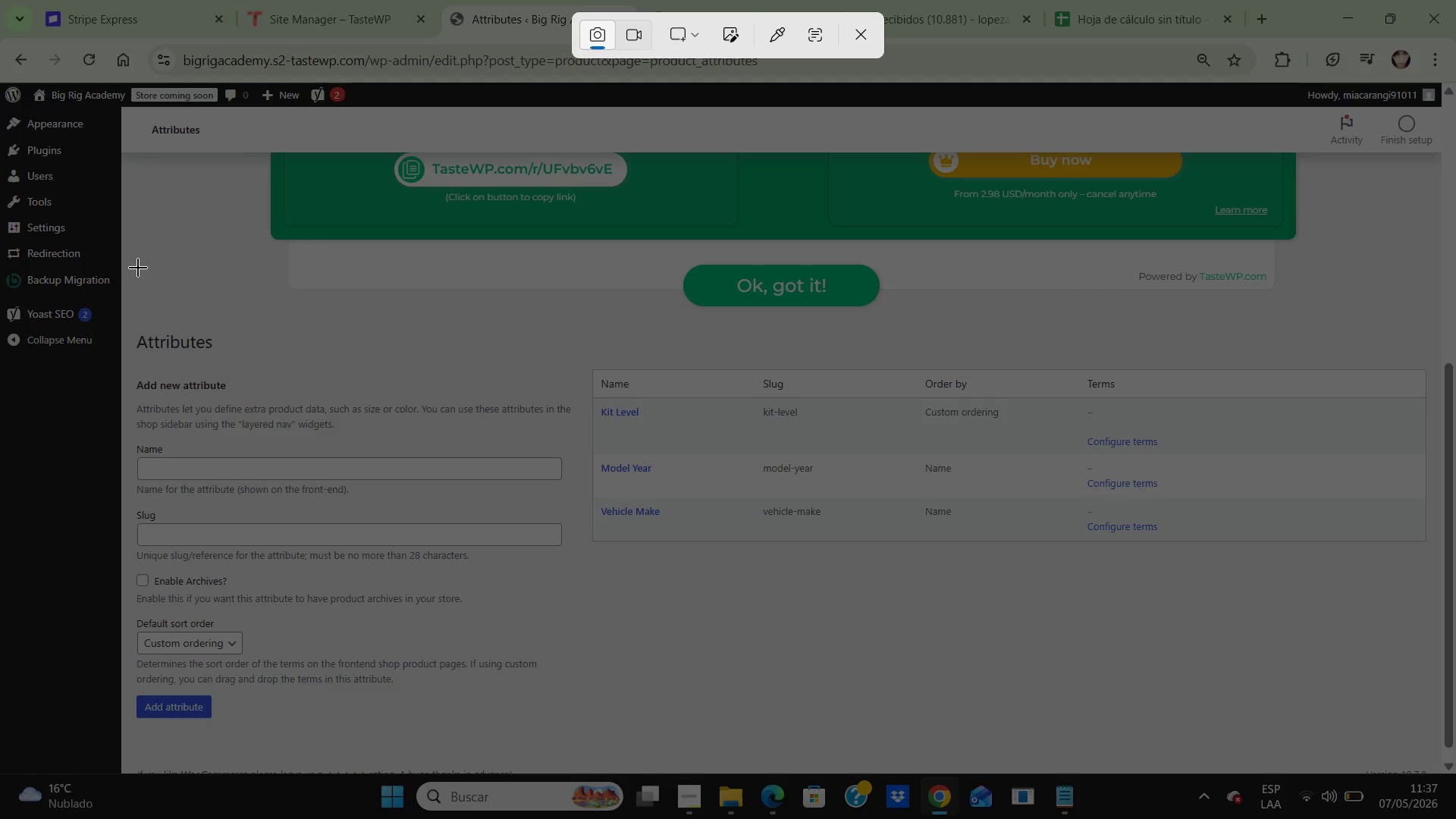 
left_click_drag(start_coordinate=[130, 304], to_coordinate=[1454, 775])
 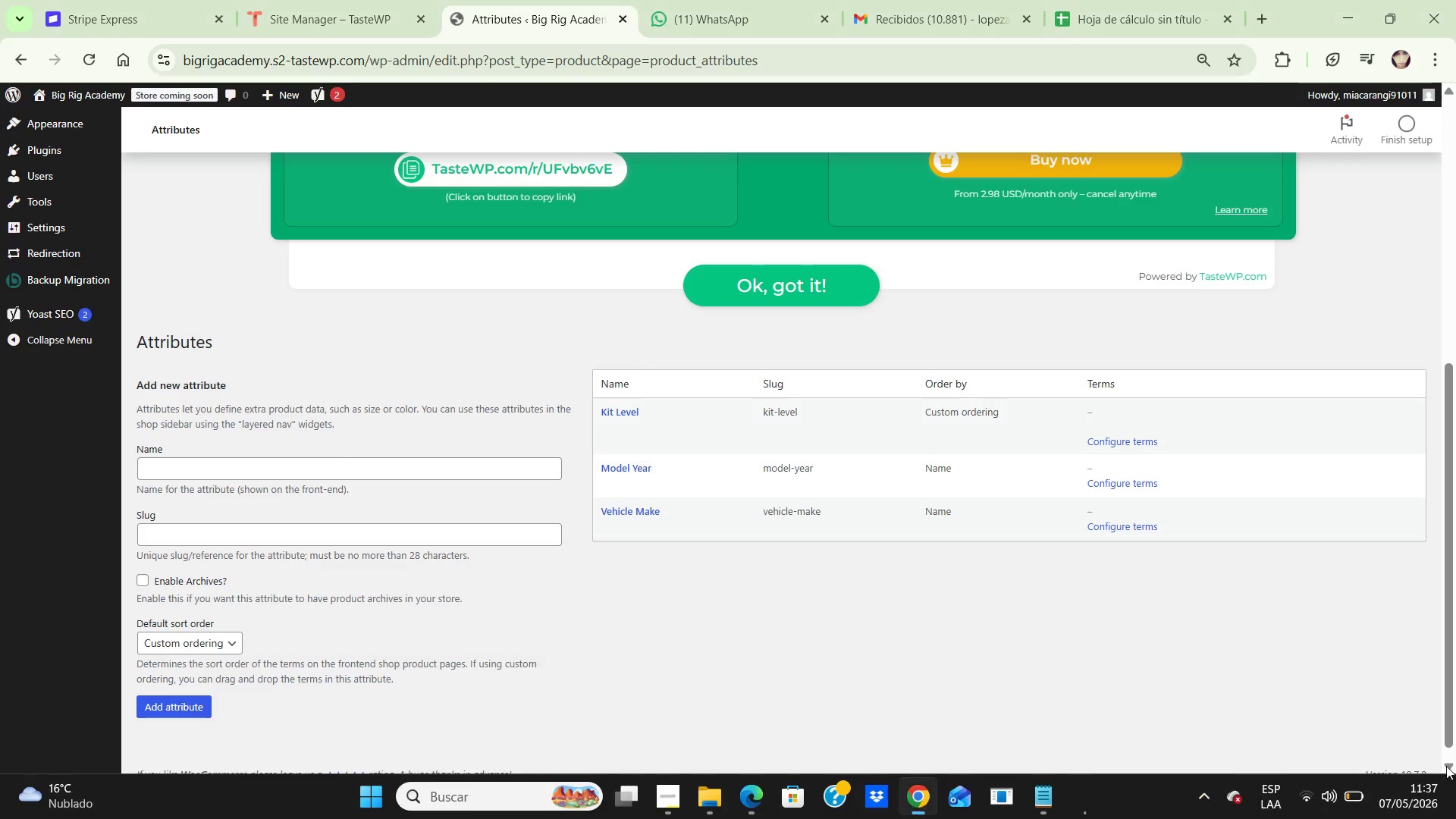 
left_click([1454, 775])
 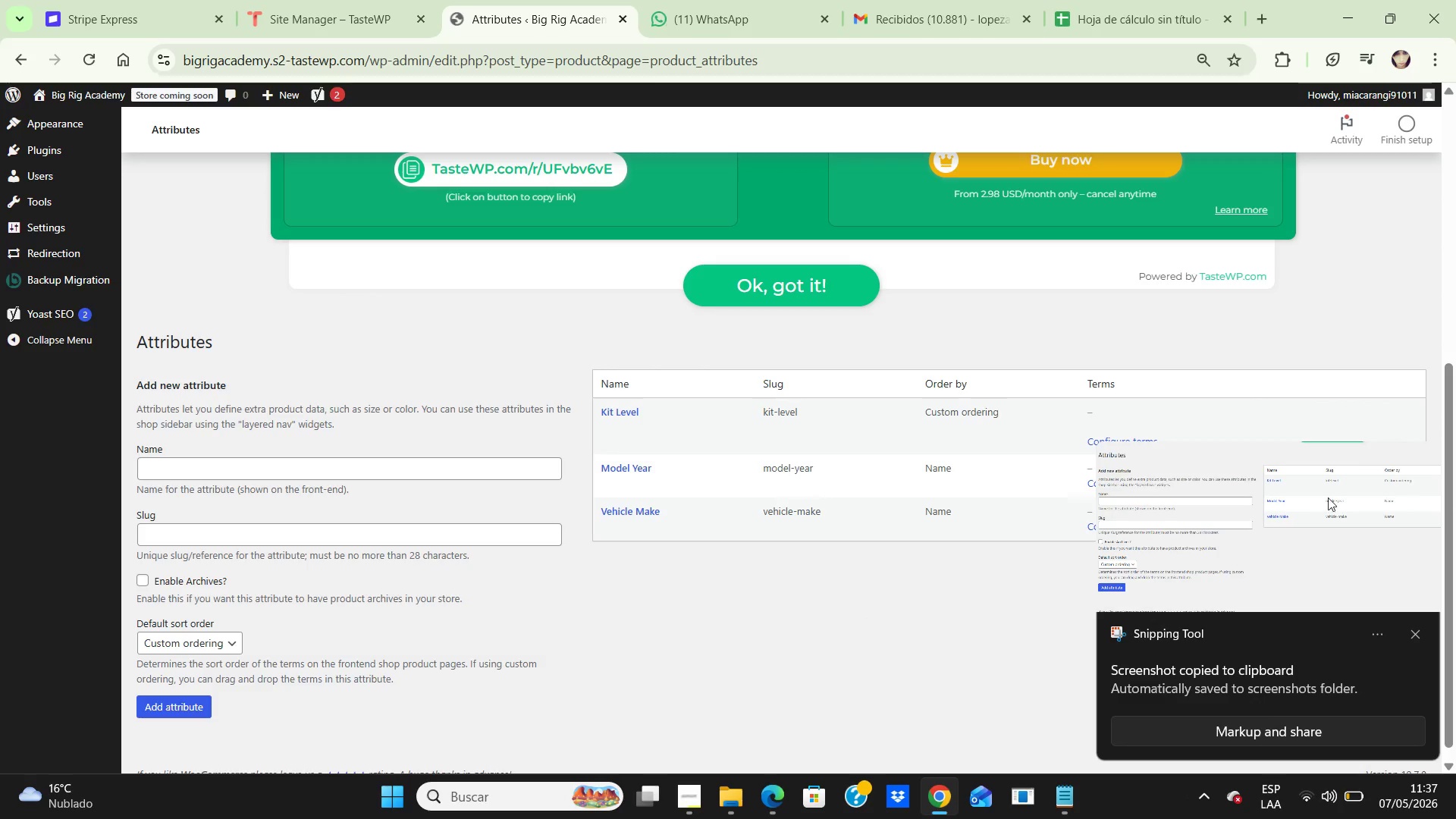 
double_click([1260, 518])
 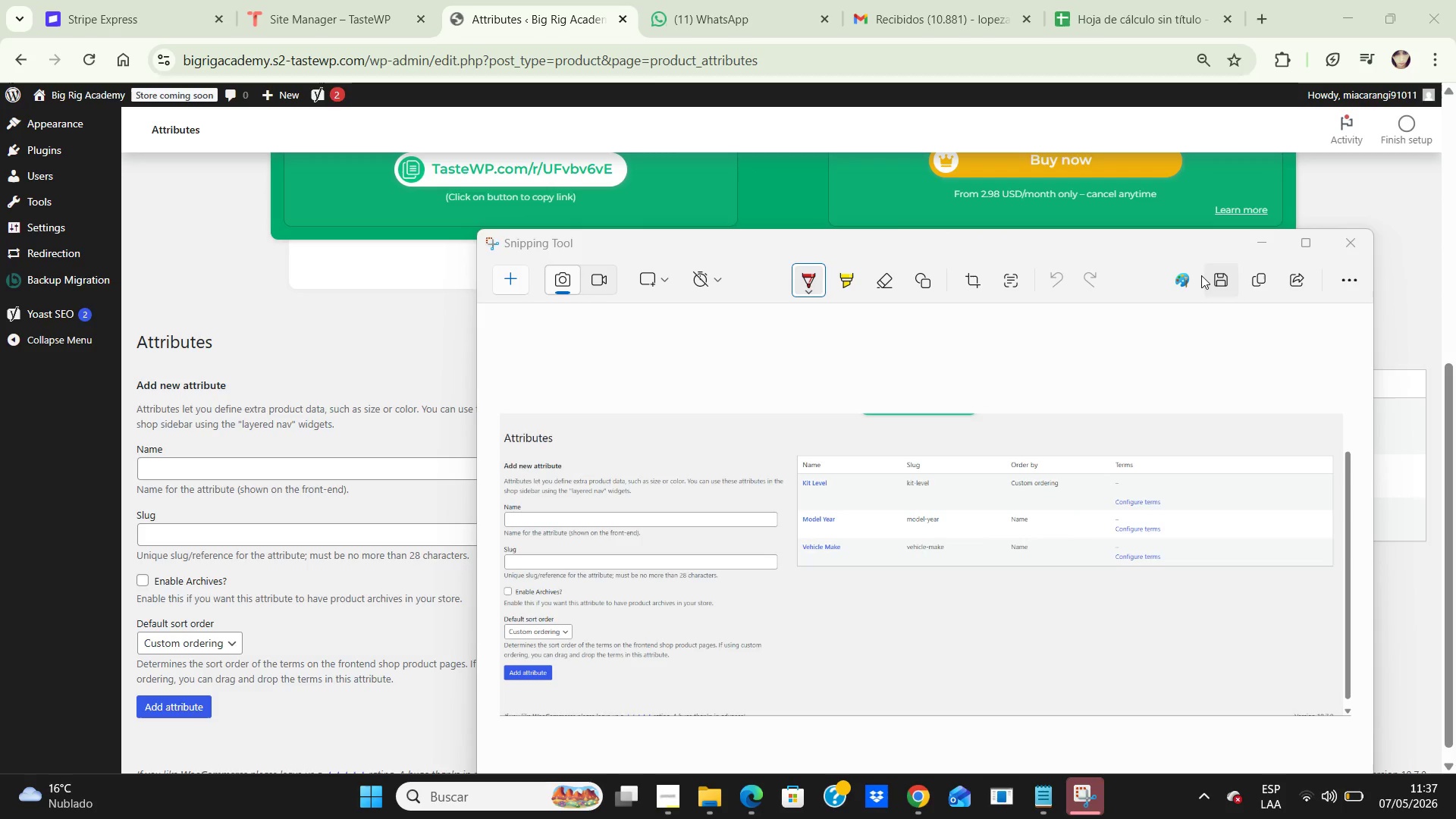 
left_click([1217, 281])
 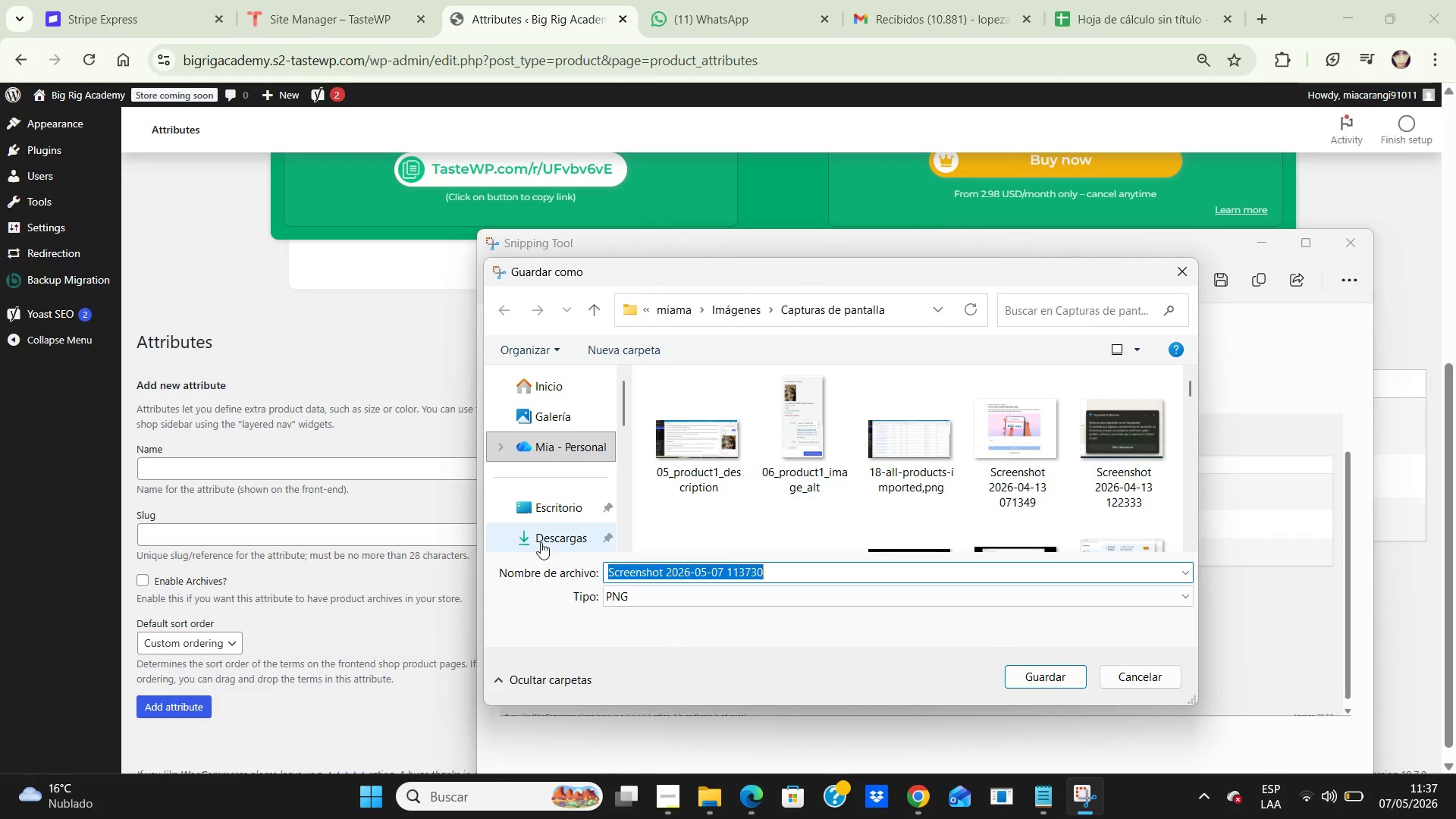 
double_click([551, 541])
 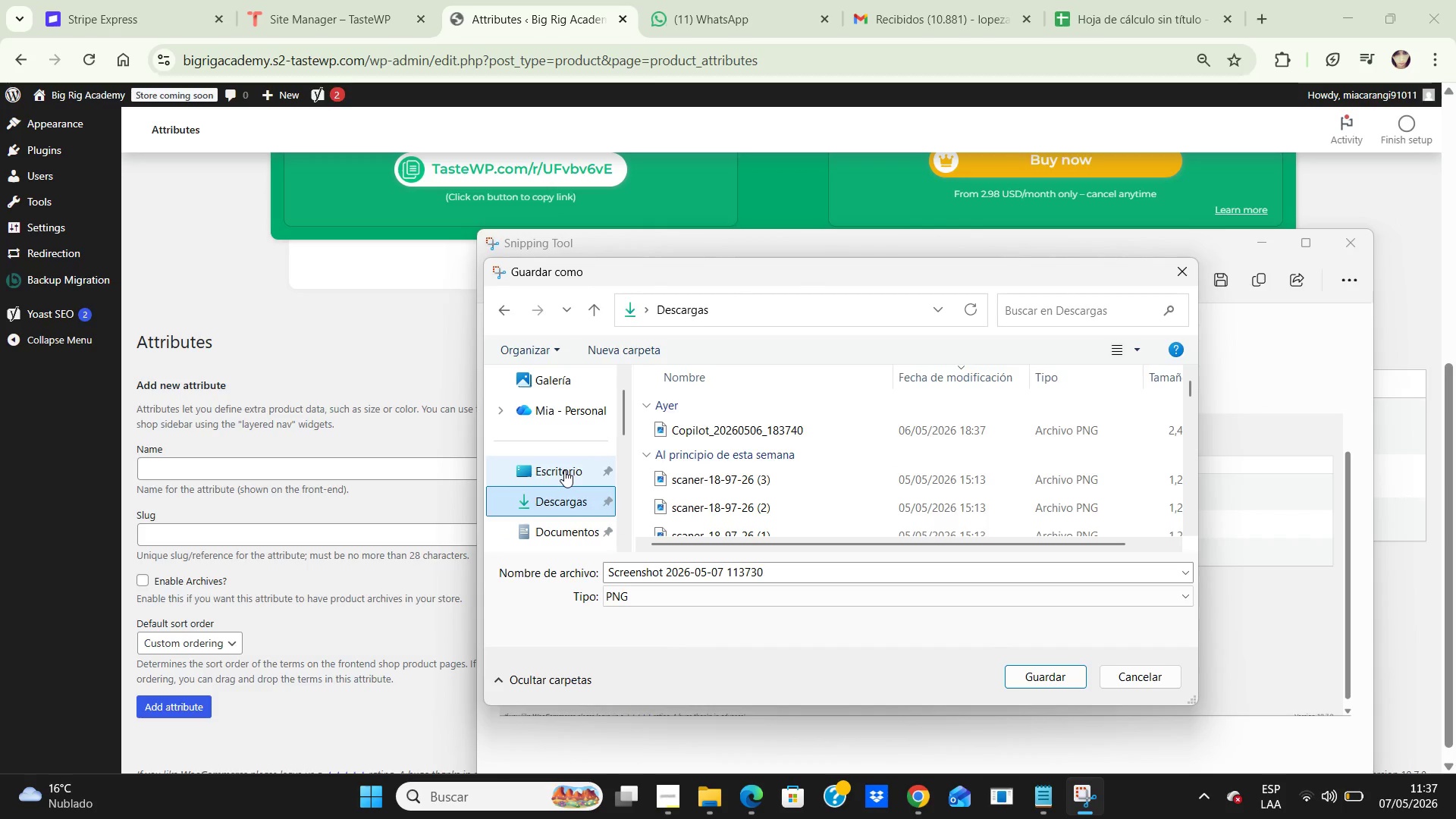 
double_click([564, 470])
 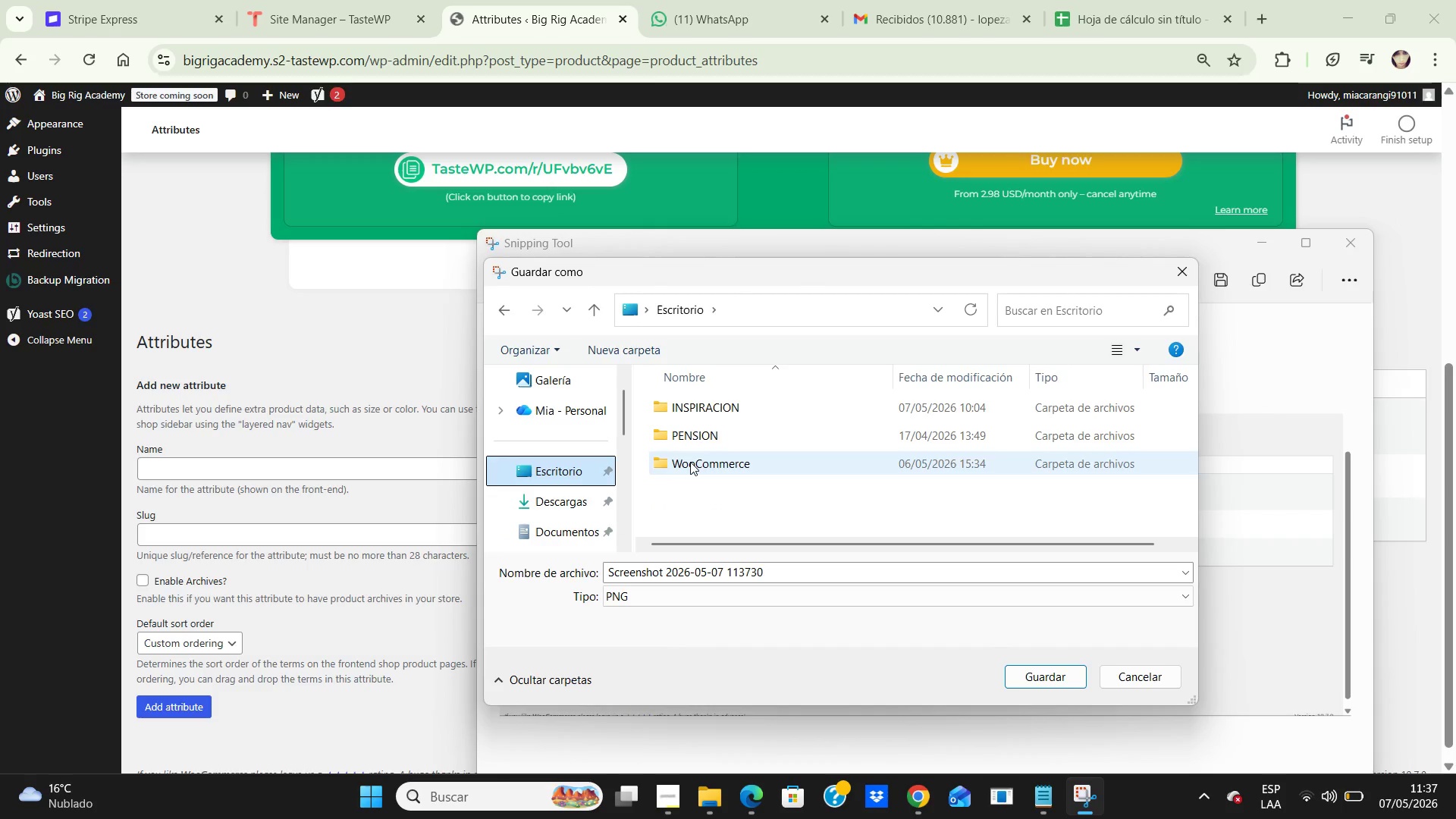 
double_click([690, 463])
 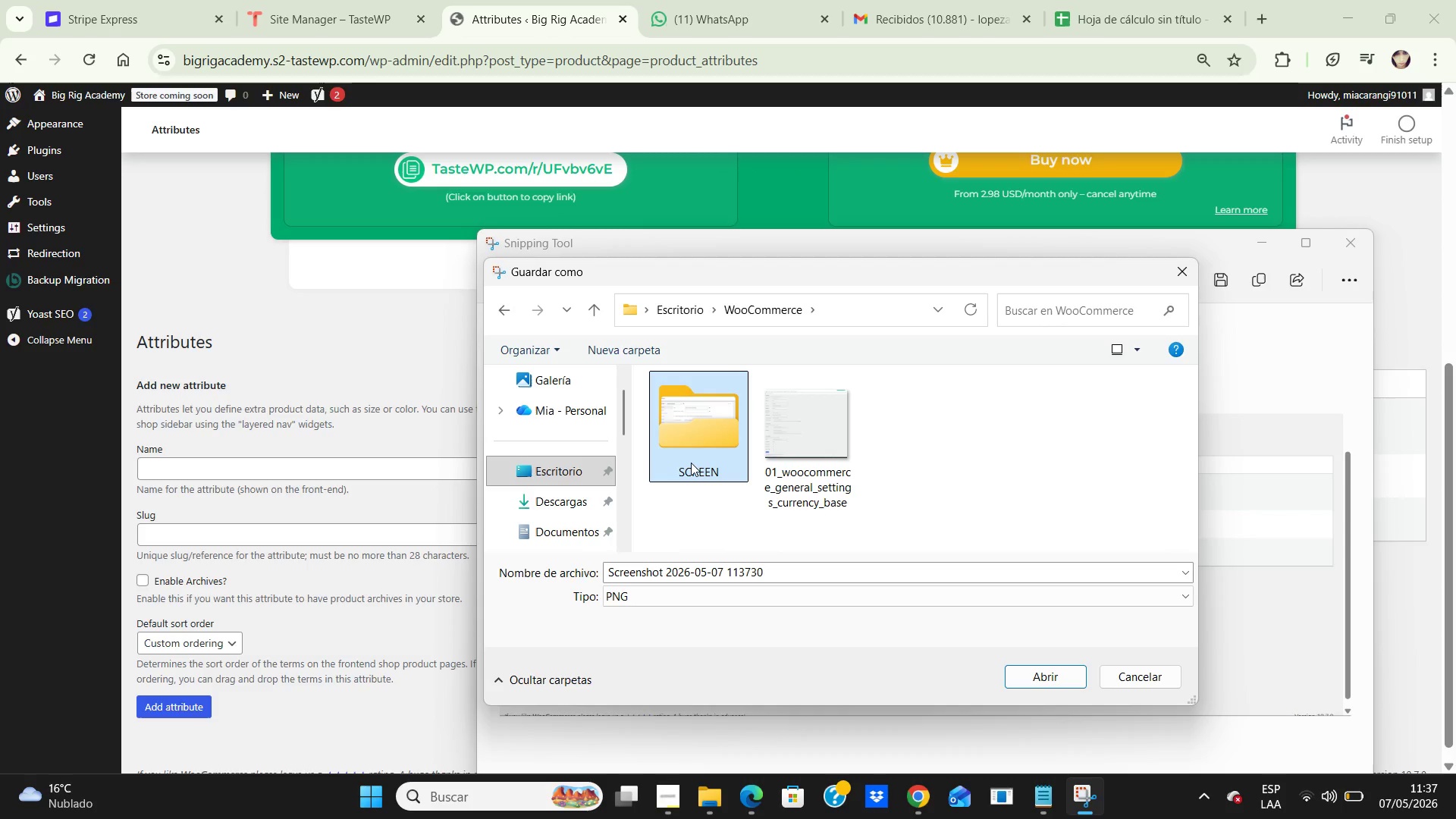 
double_click([691, 463])
 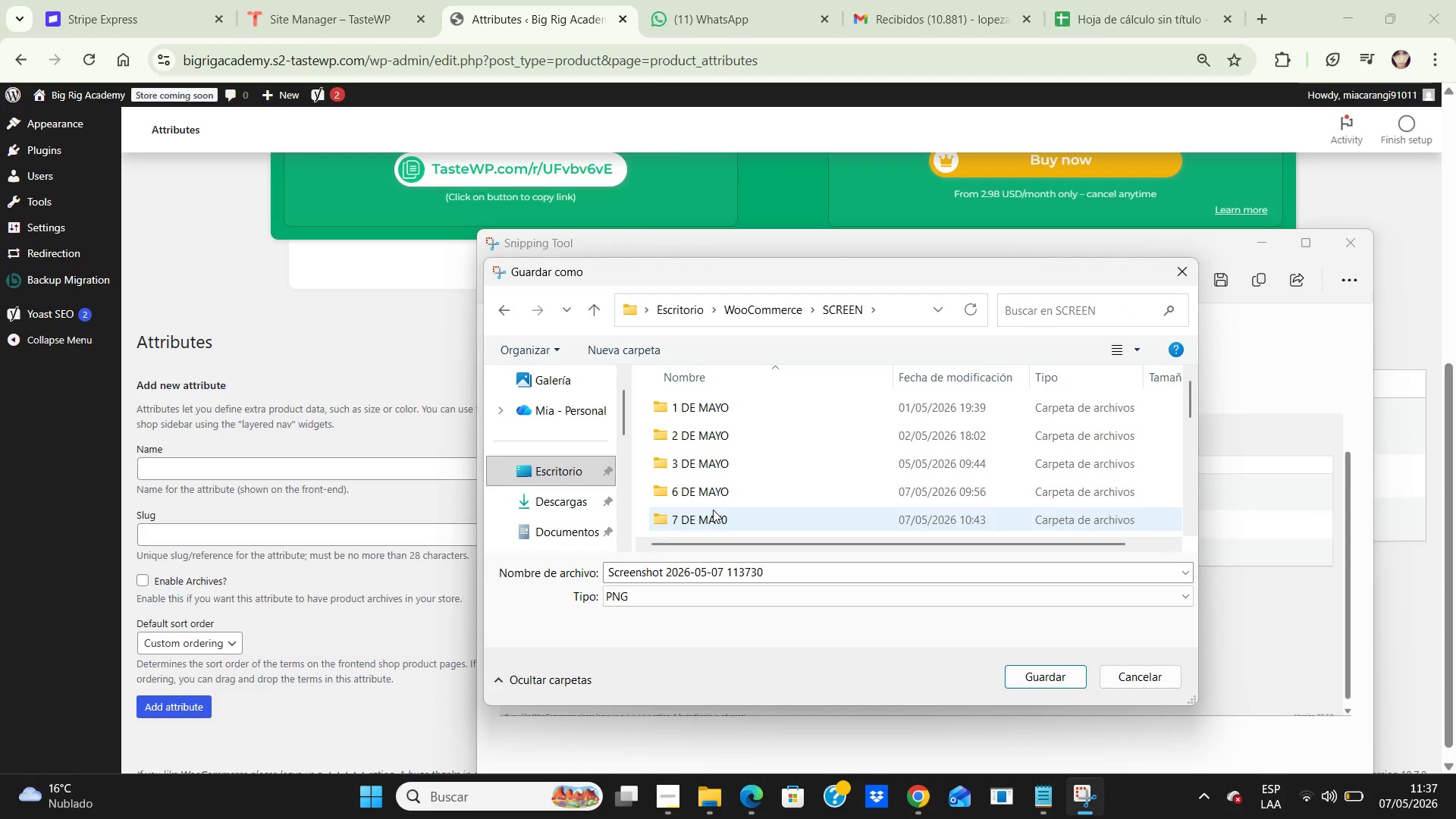 
double_click([713, 512])
 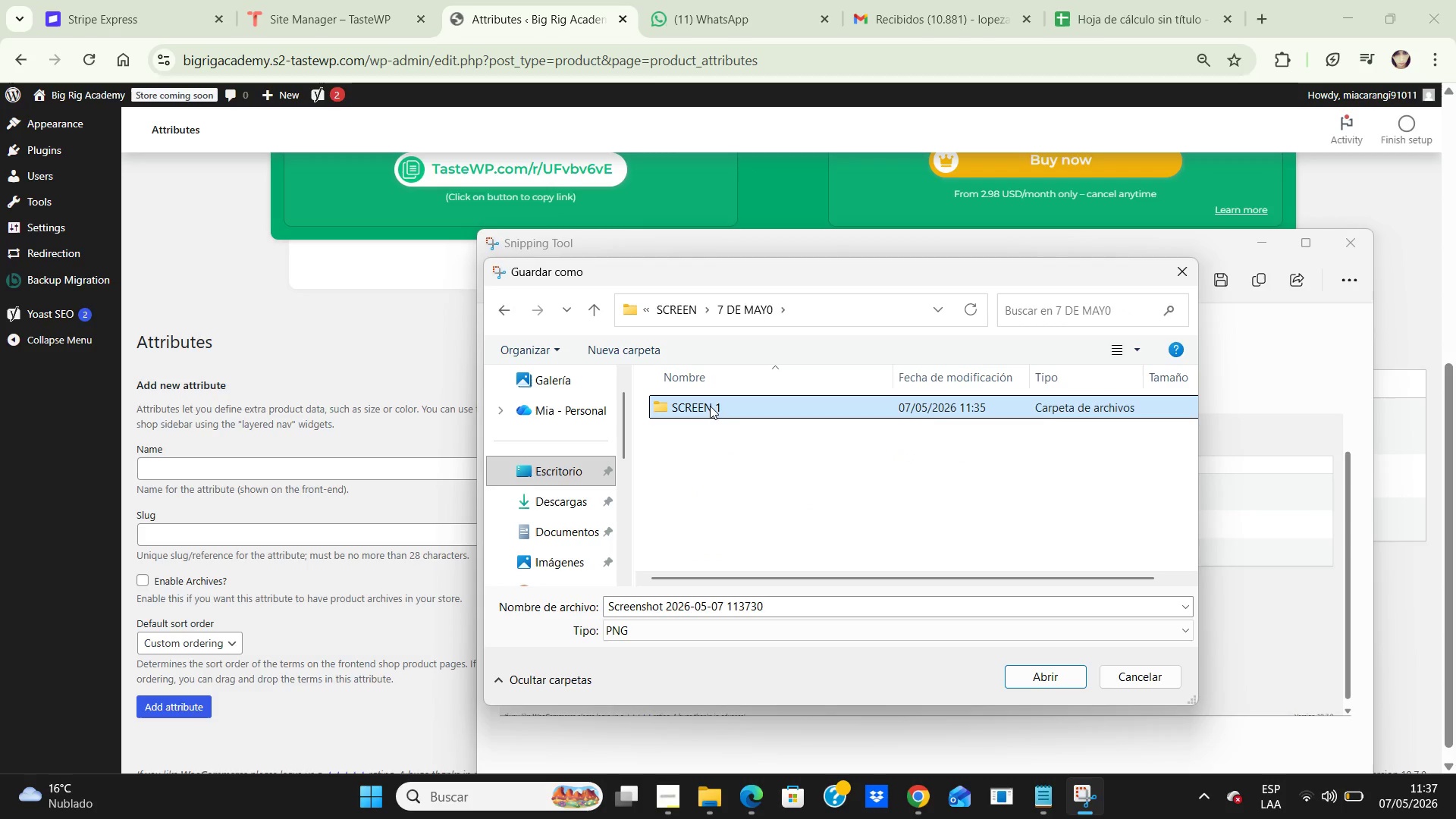 
double_click([710, 405])
 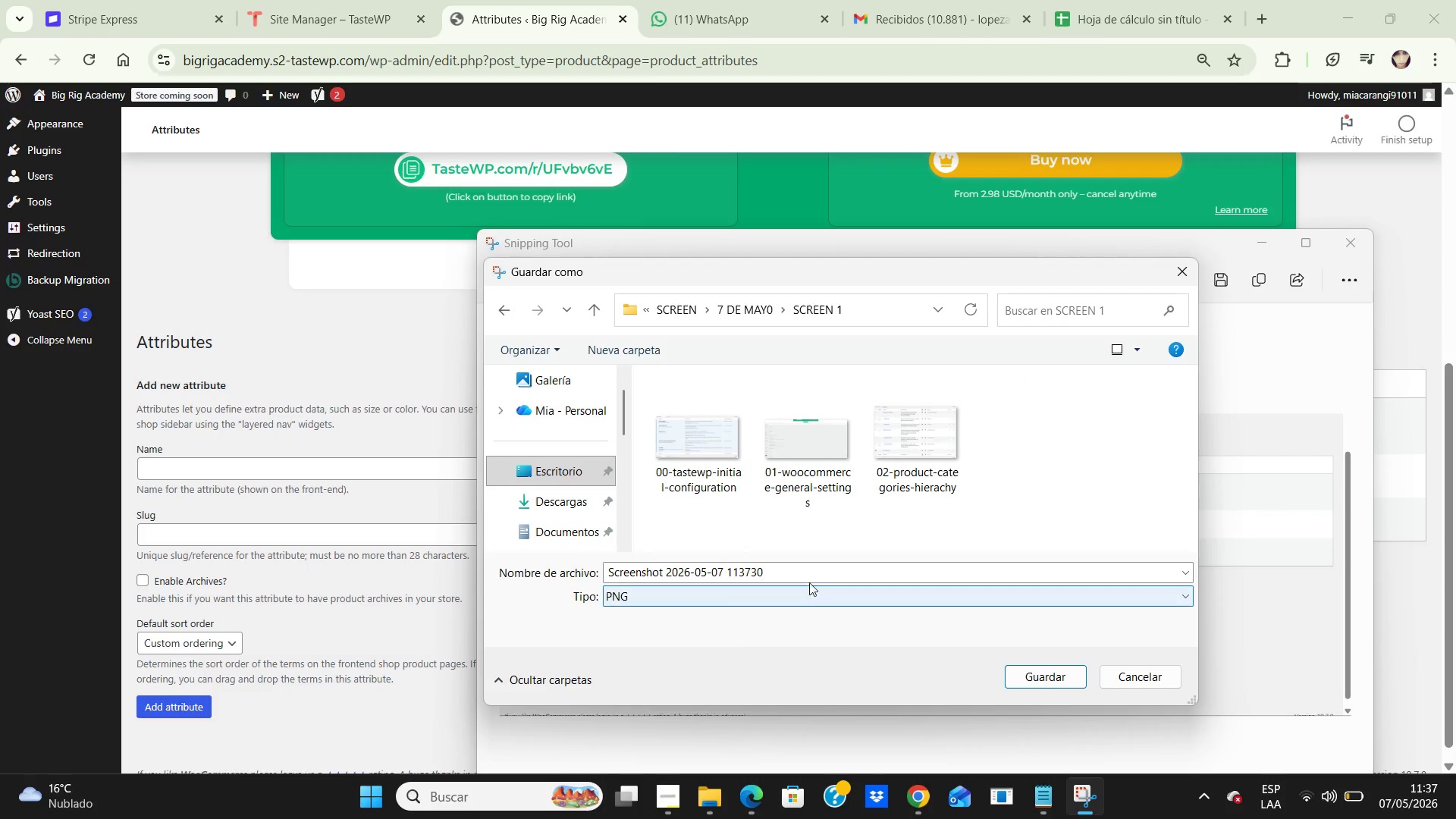 
left_click([808, 568])
 